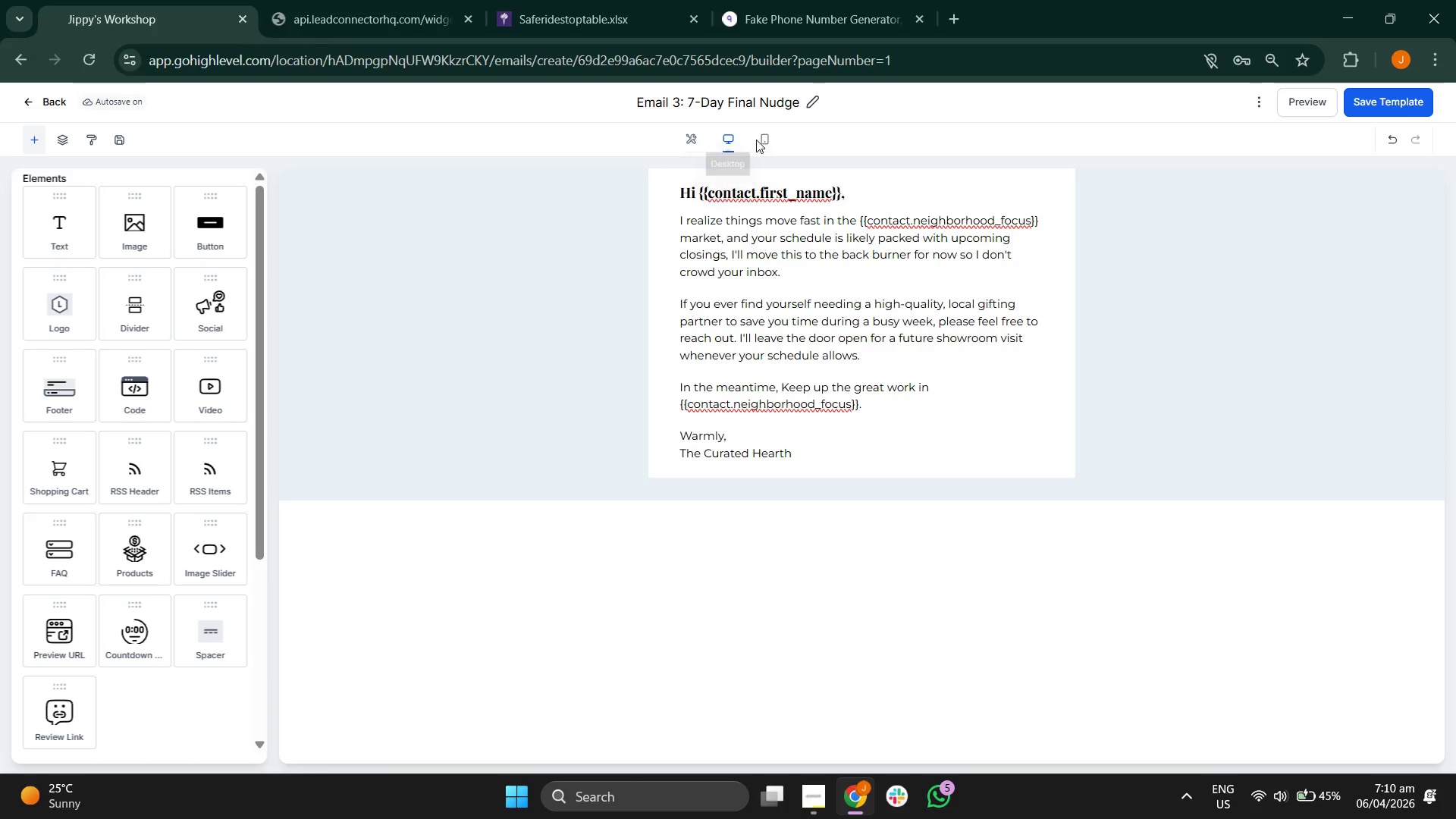 
left_click([757, 140])
 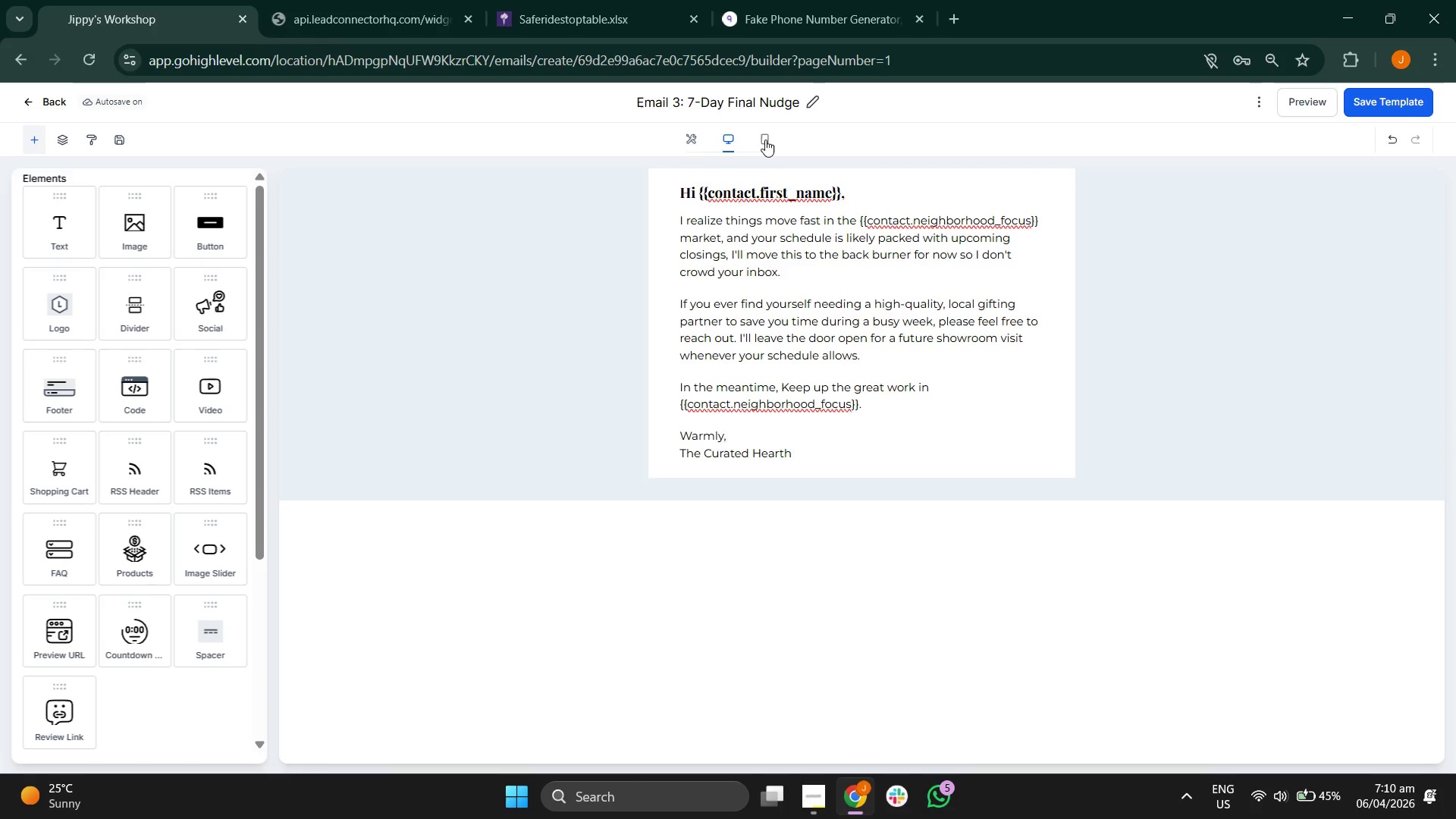 
left_click([765, 140])
 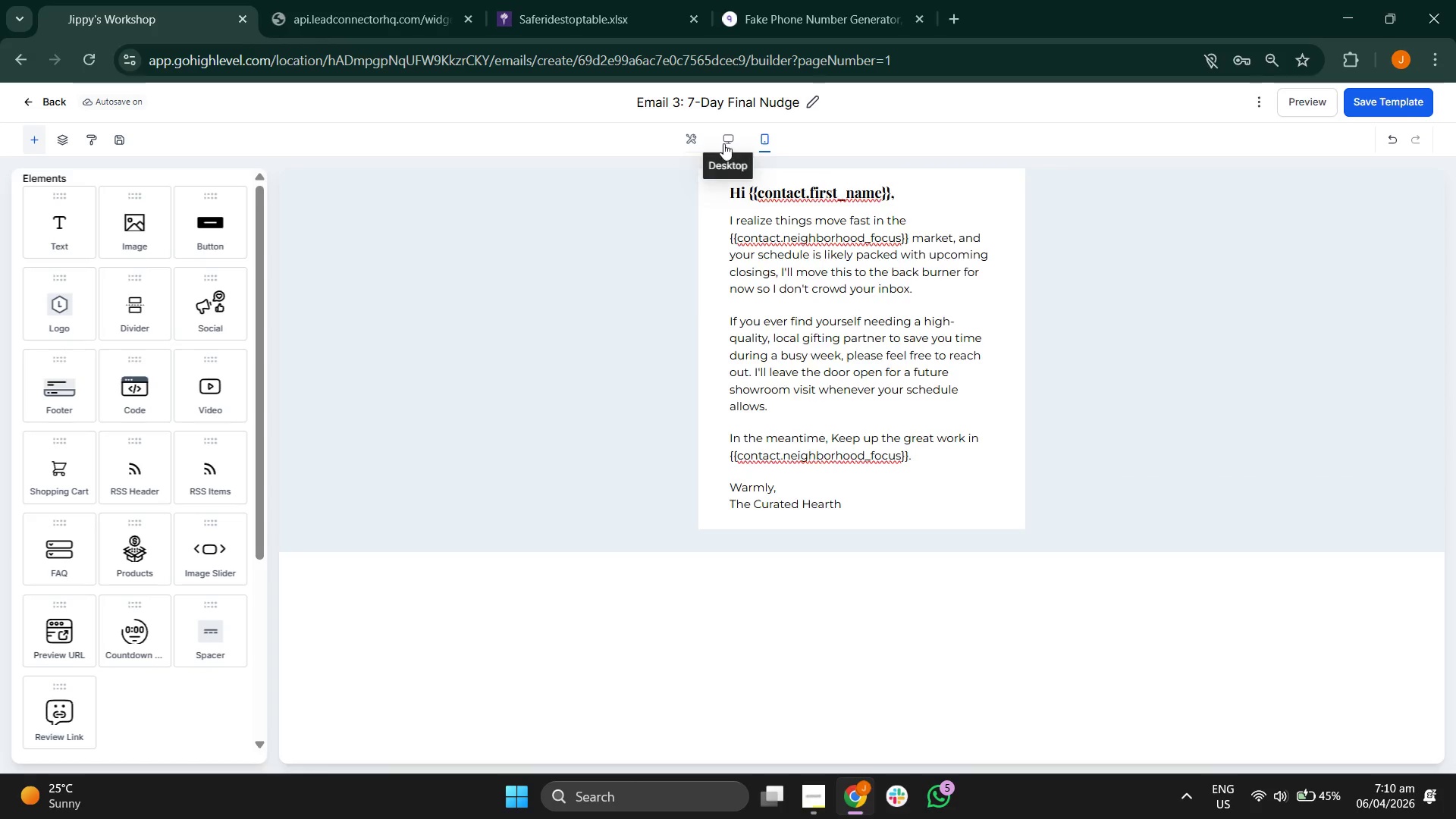 
double_click([692, 137])
 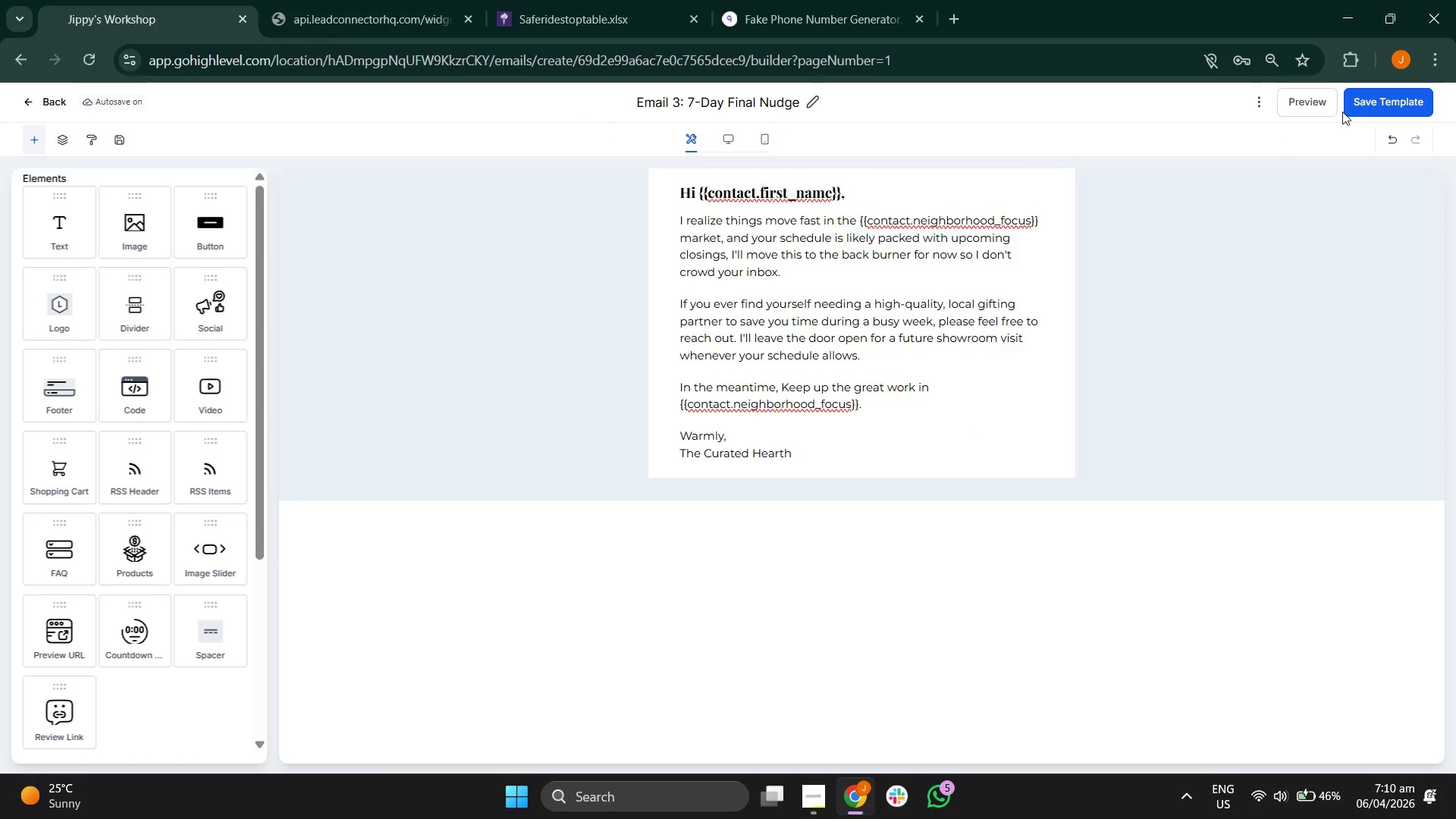 
left_click([1282, 108])
 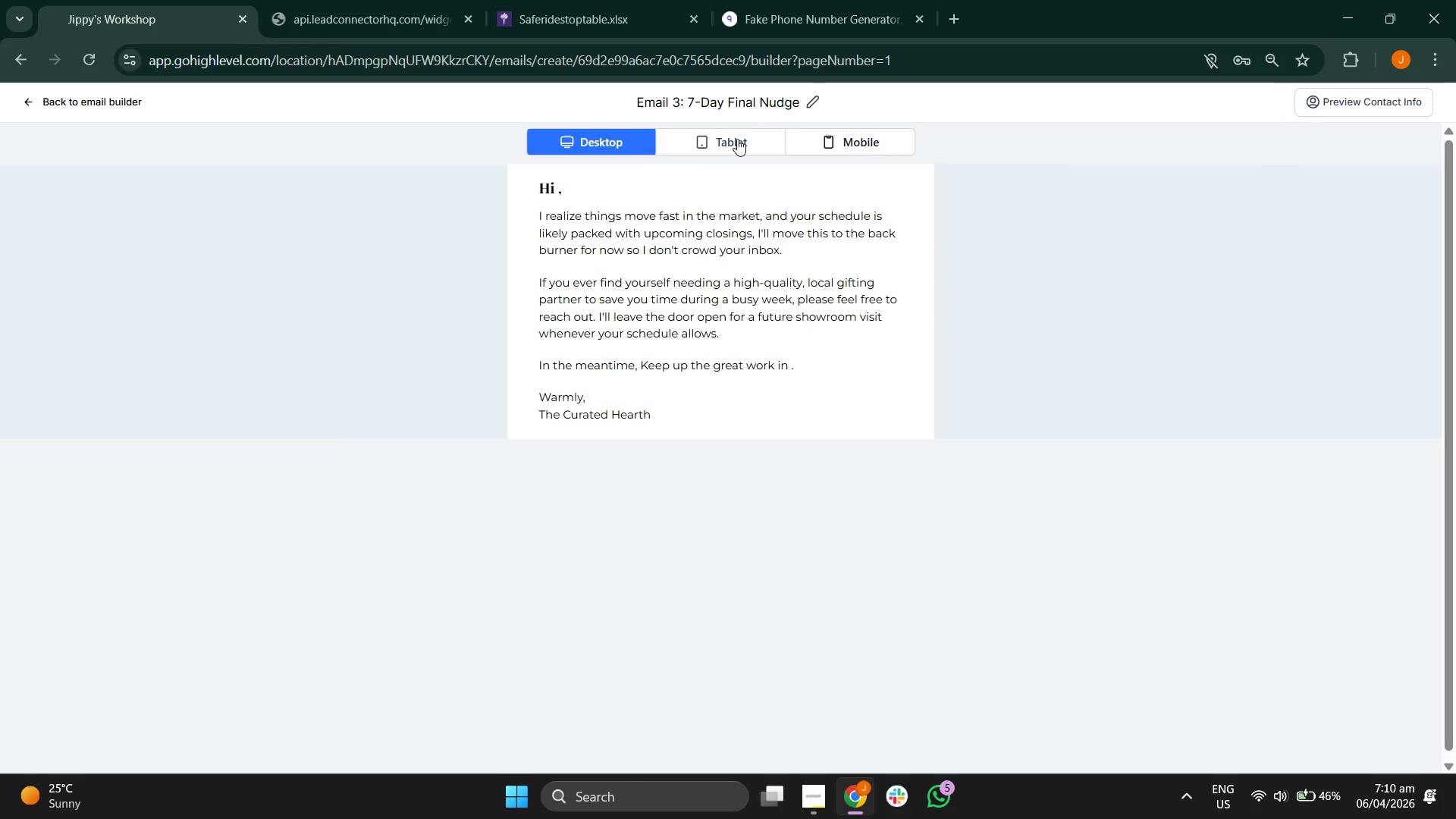 
left_click([737, 139])
 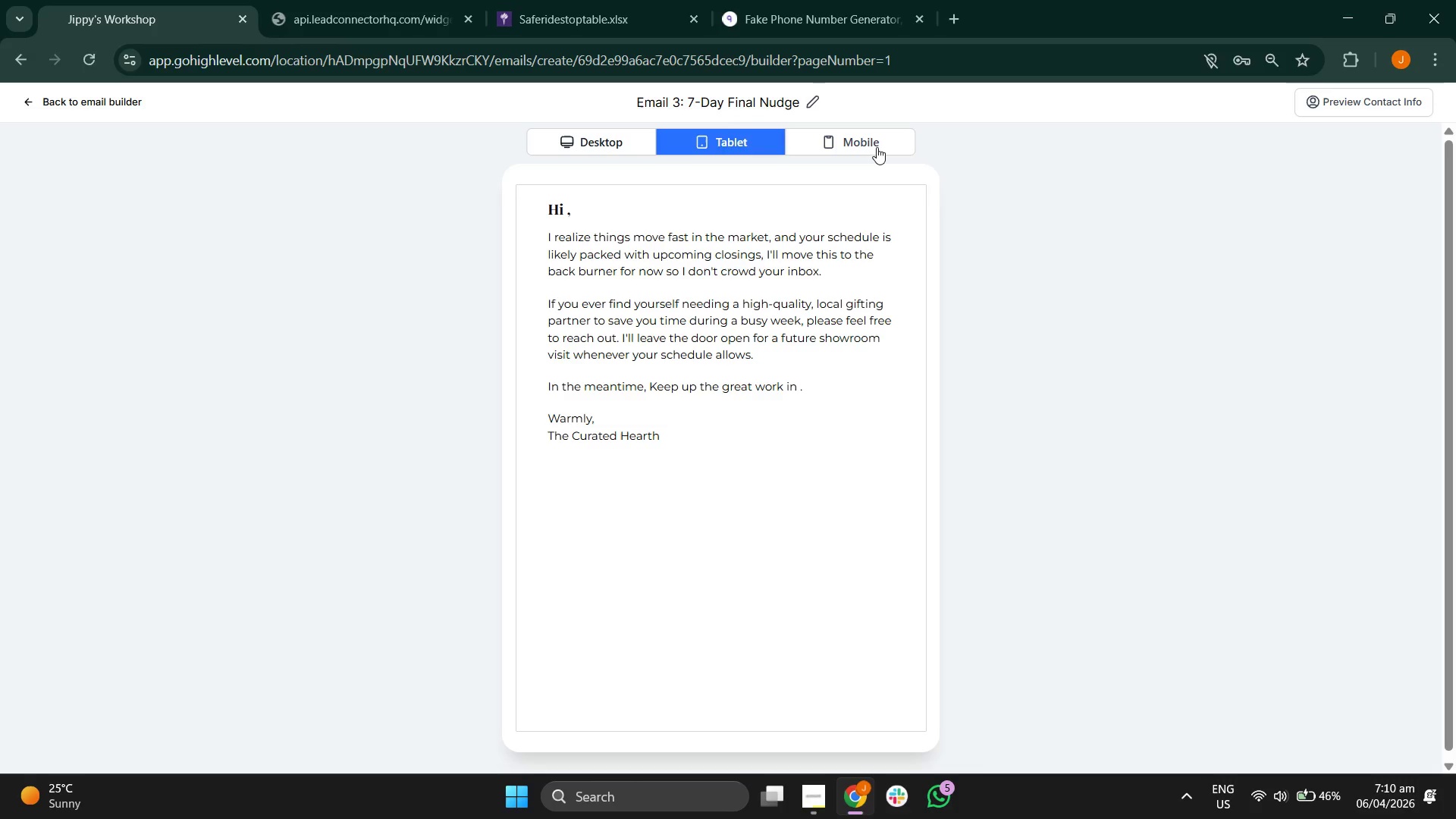 
wait(5.22)
 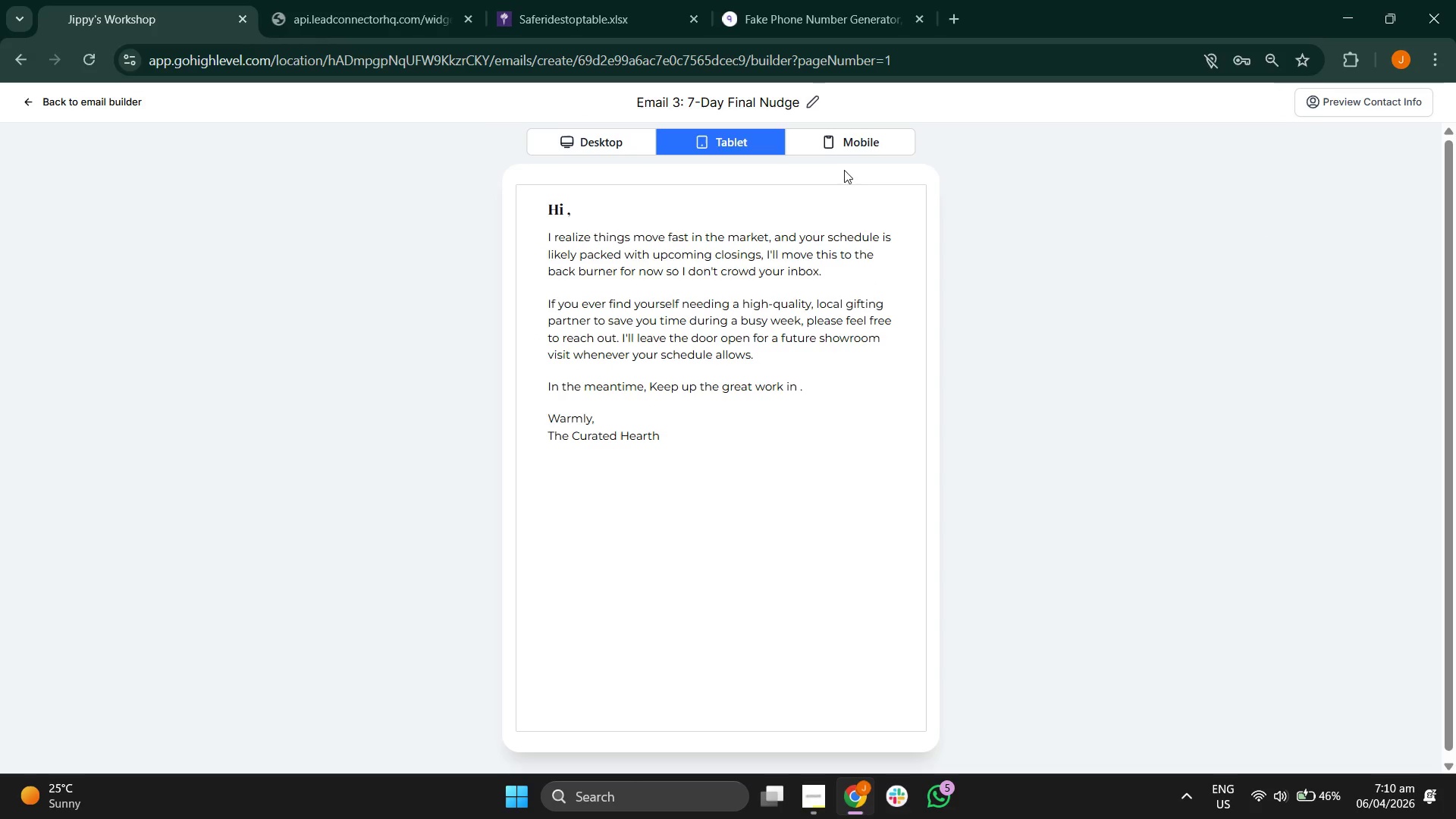 
left_click([877, 147])
 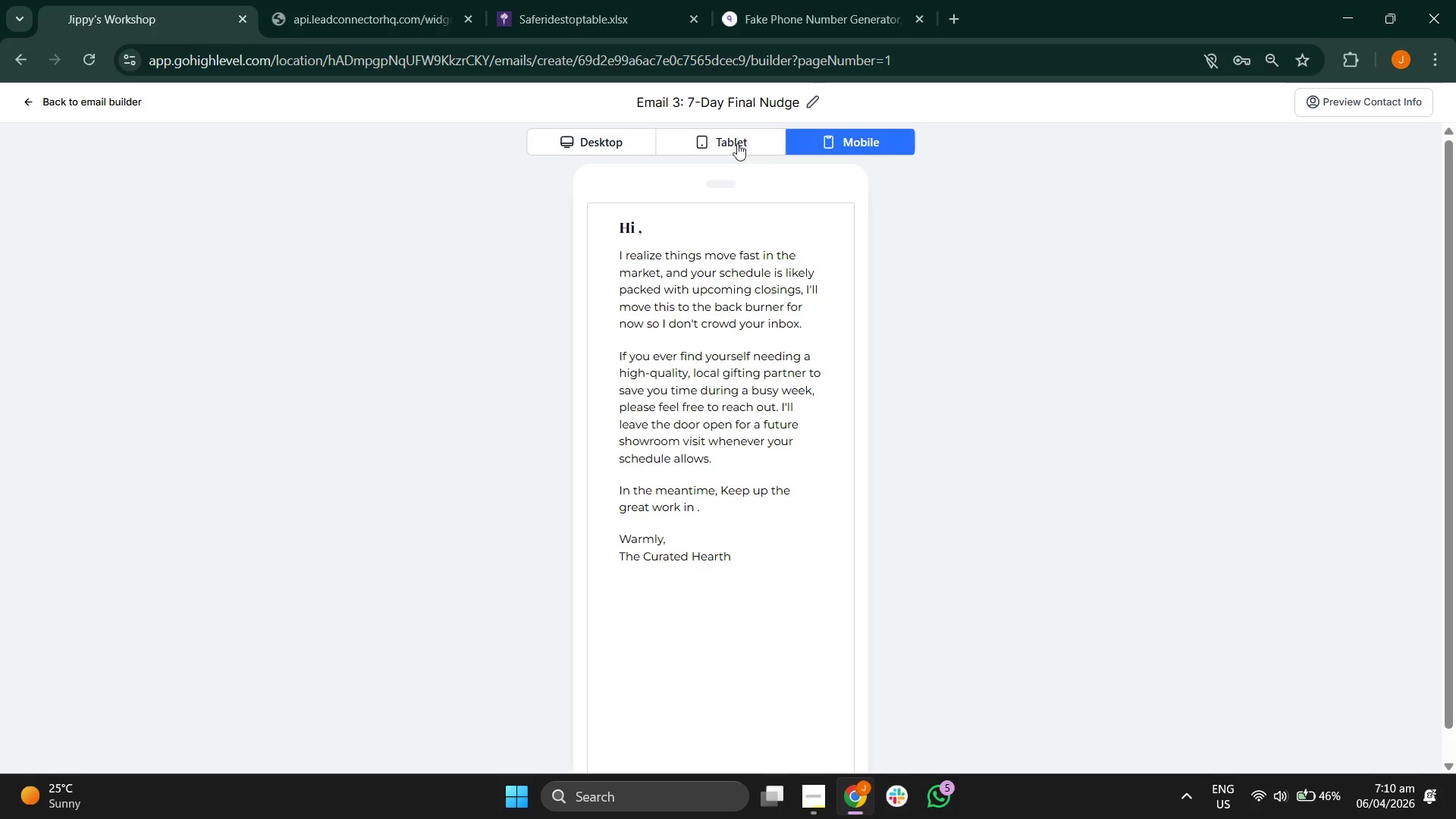 
left_click([726, 140])
 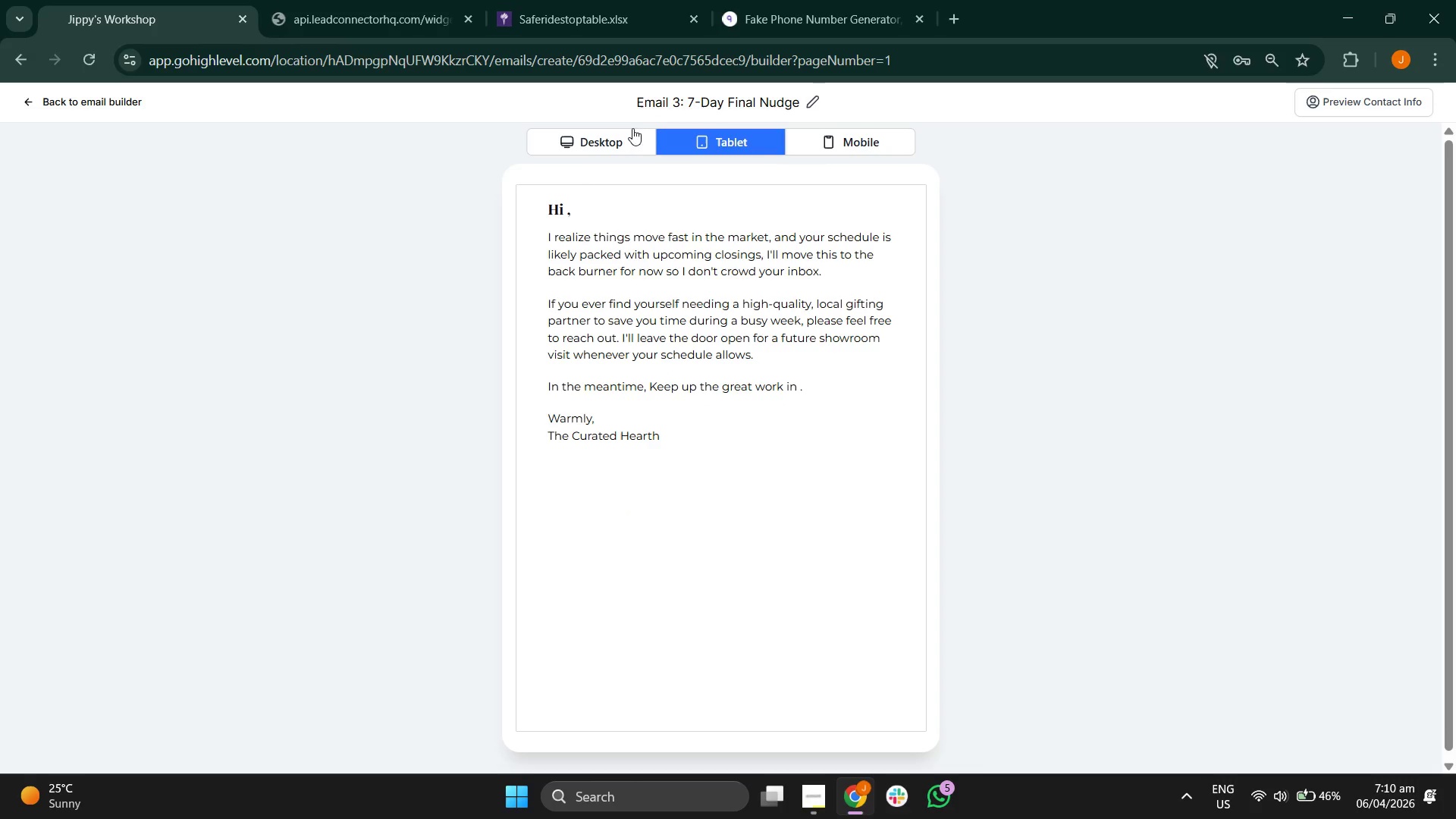 
left_click([619, 136])
 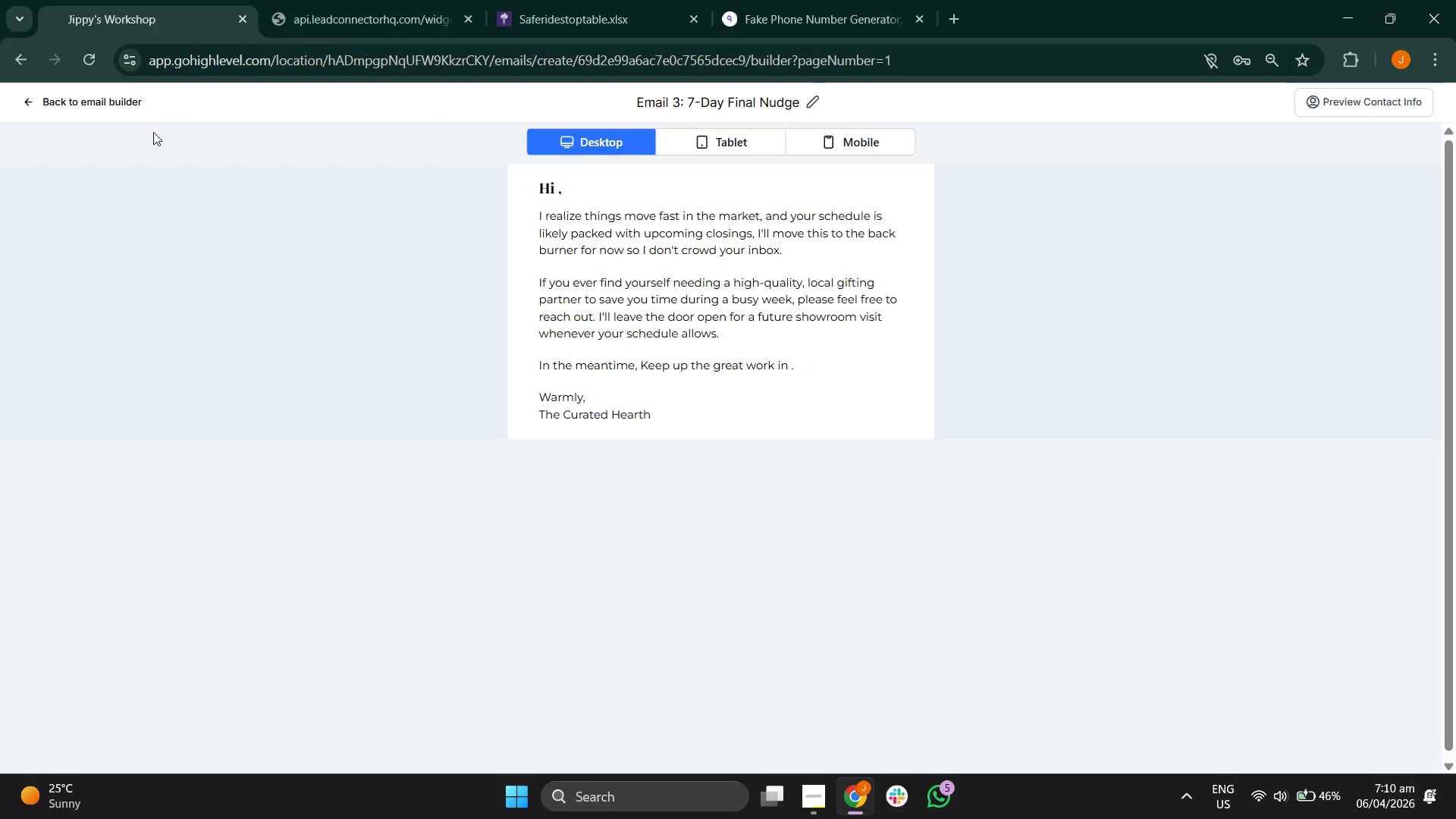 
left_click([90, 110])
 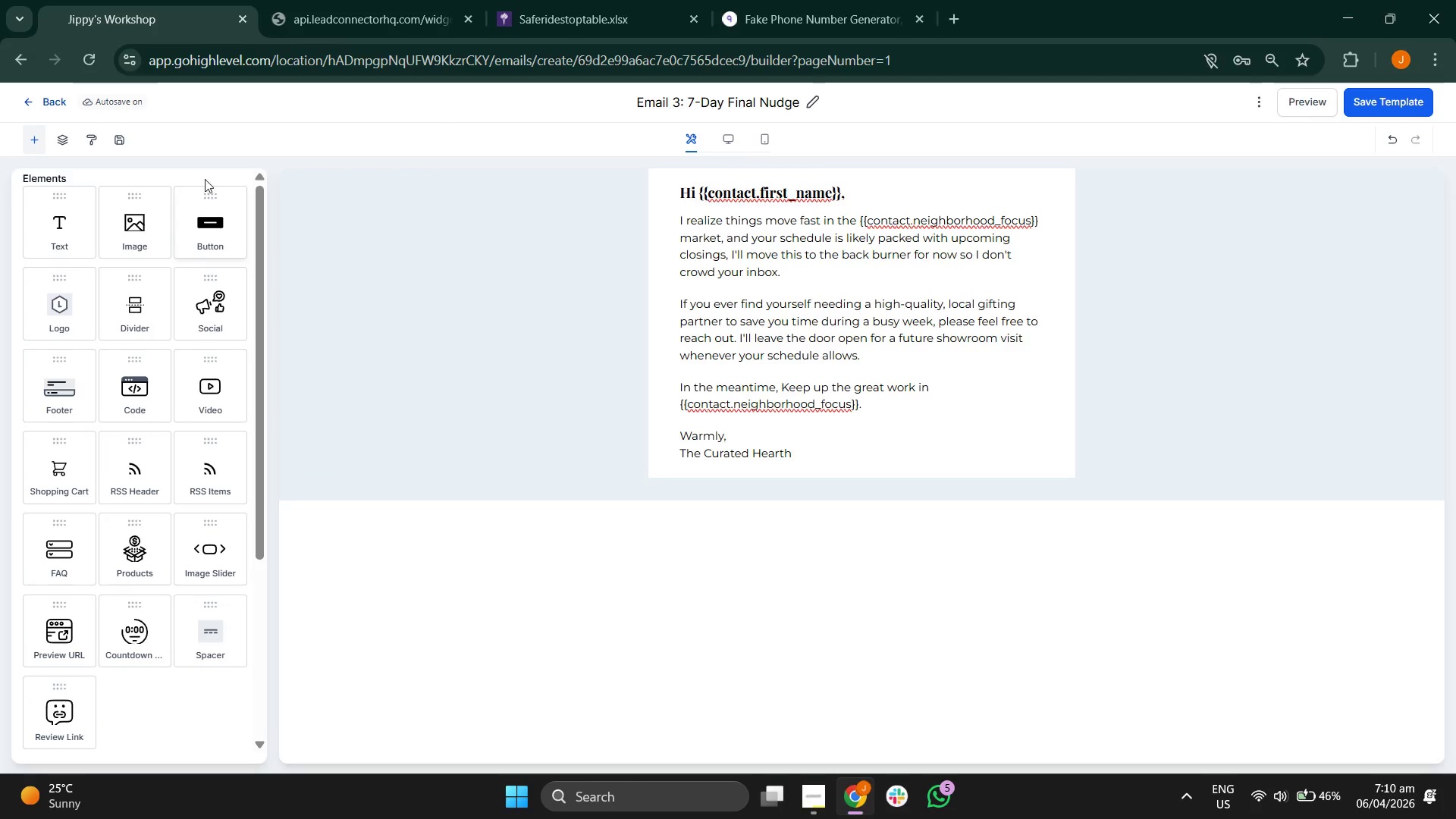 
left_click([739, 140])
 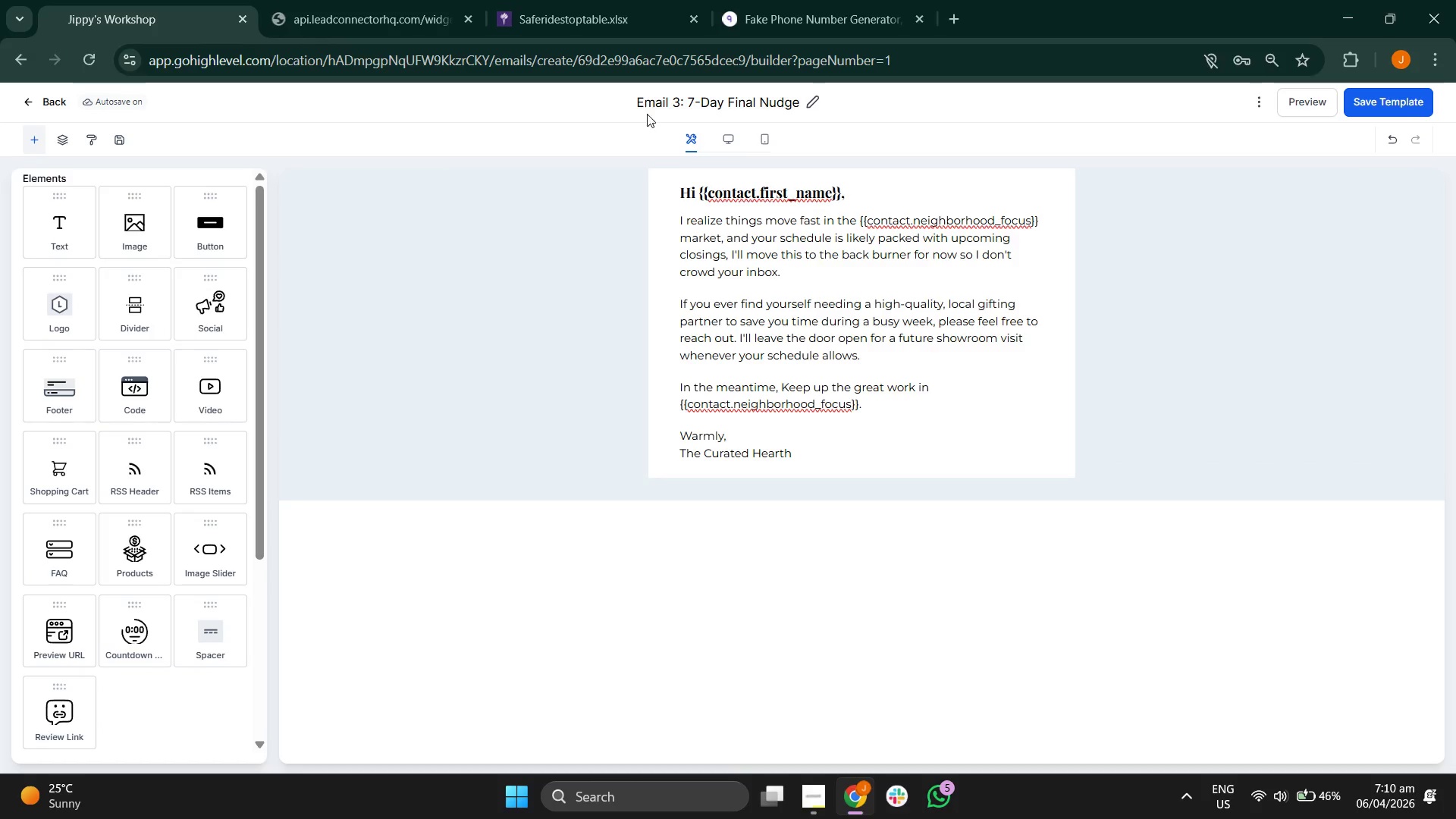 
left_click([896, 111])
 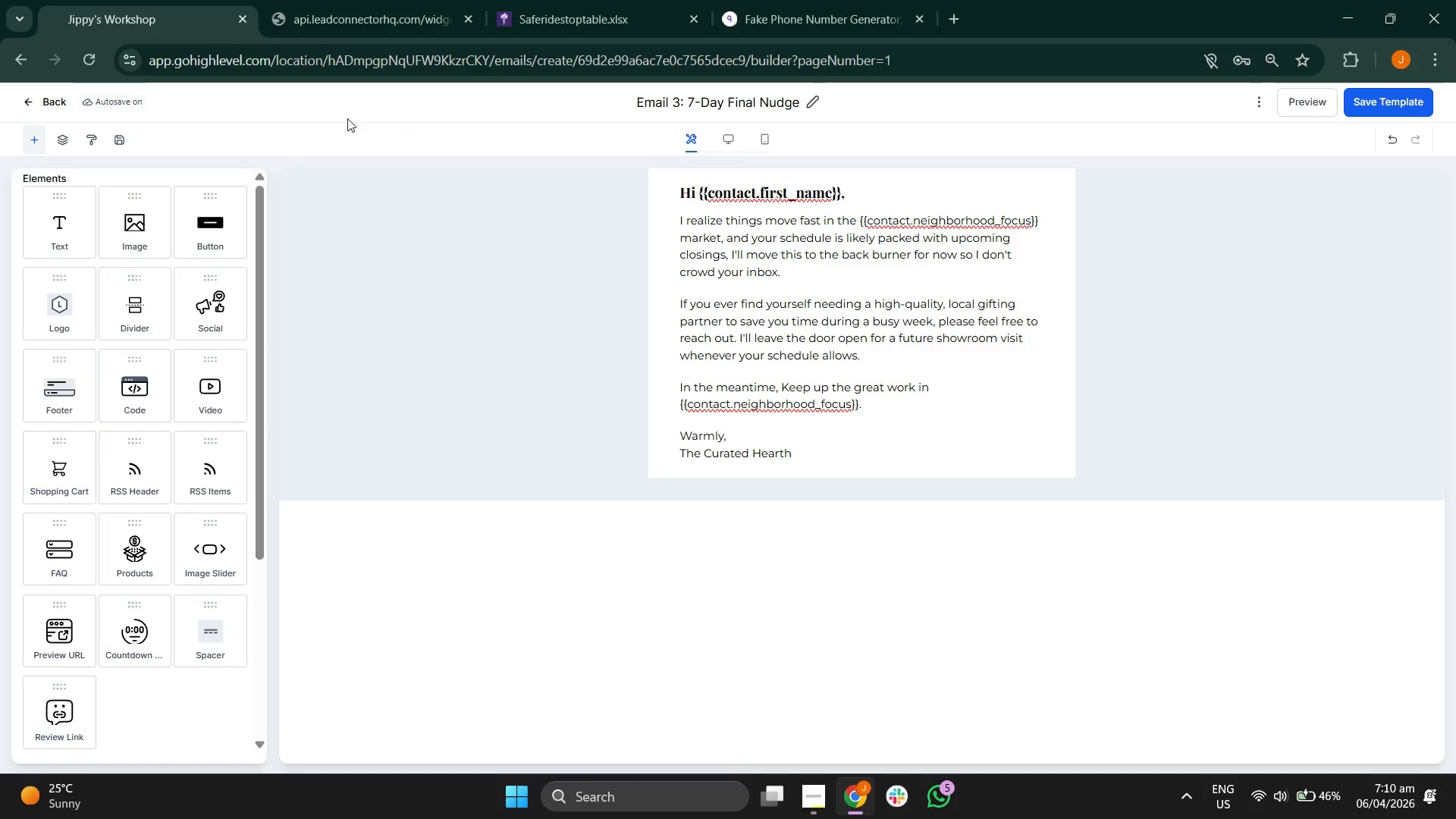 
left_click([49, 97])
 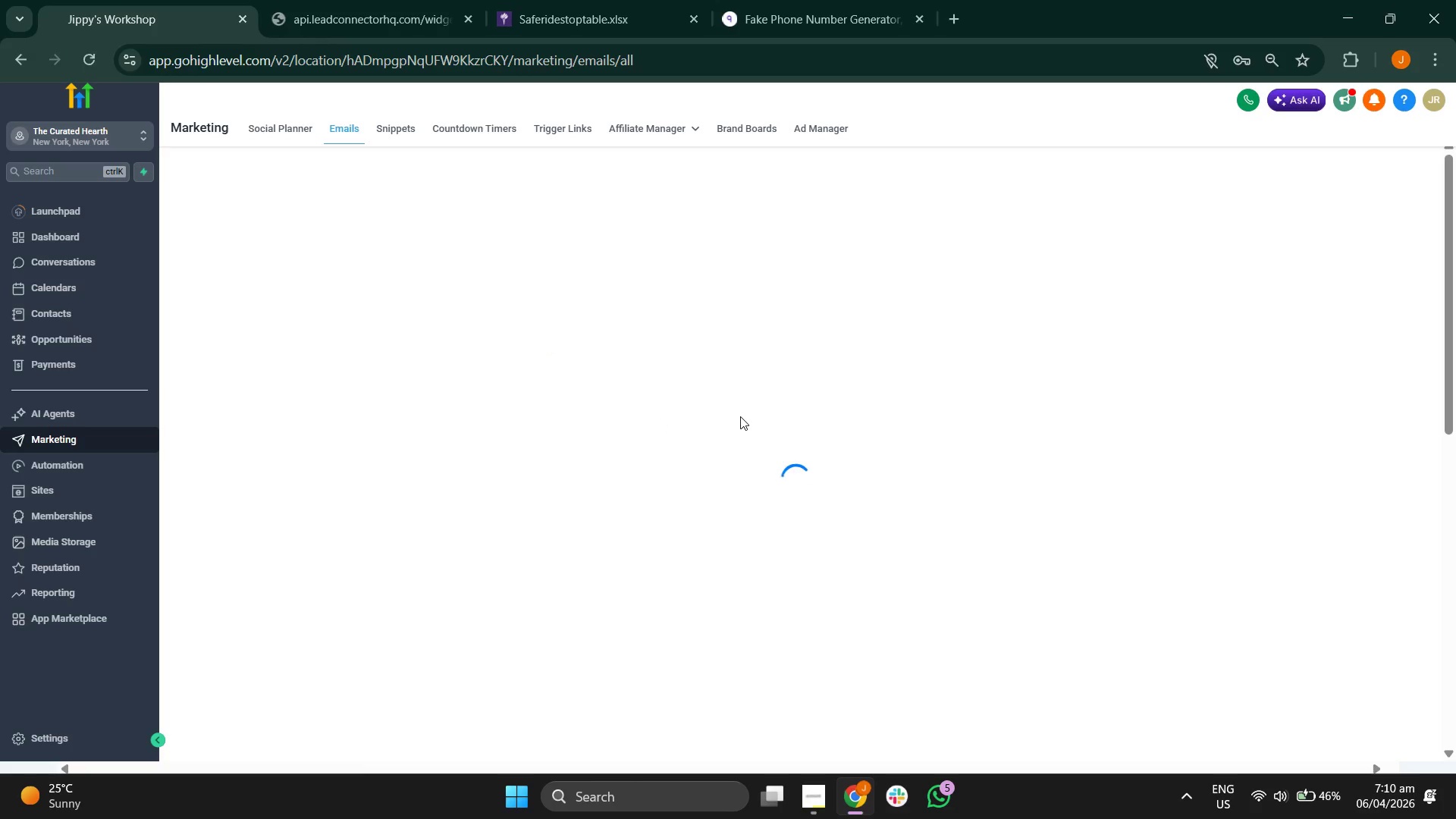 
wait(16.14)
 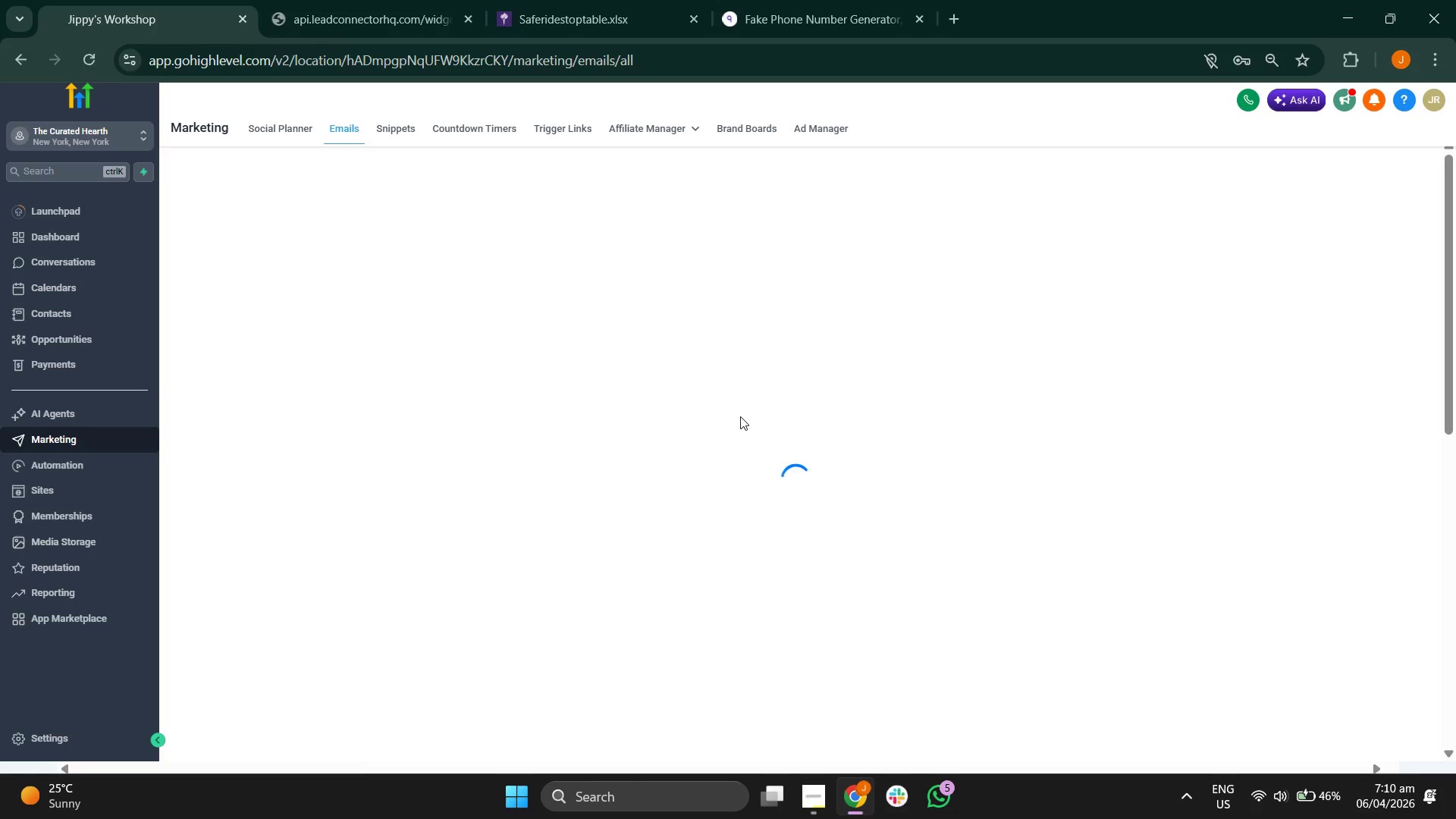 
left_click([80, 306])
 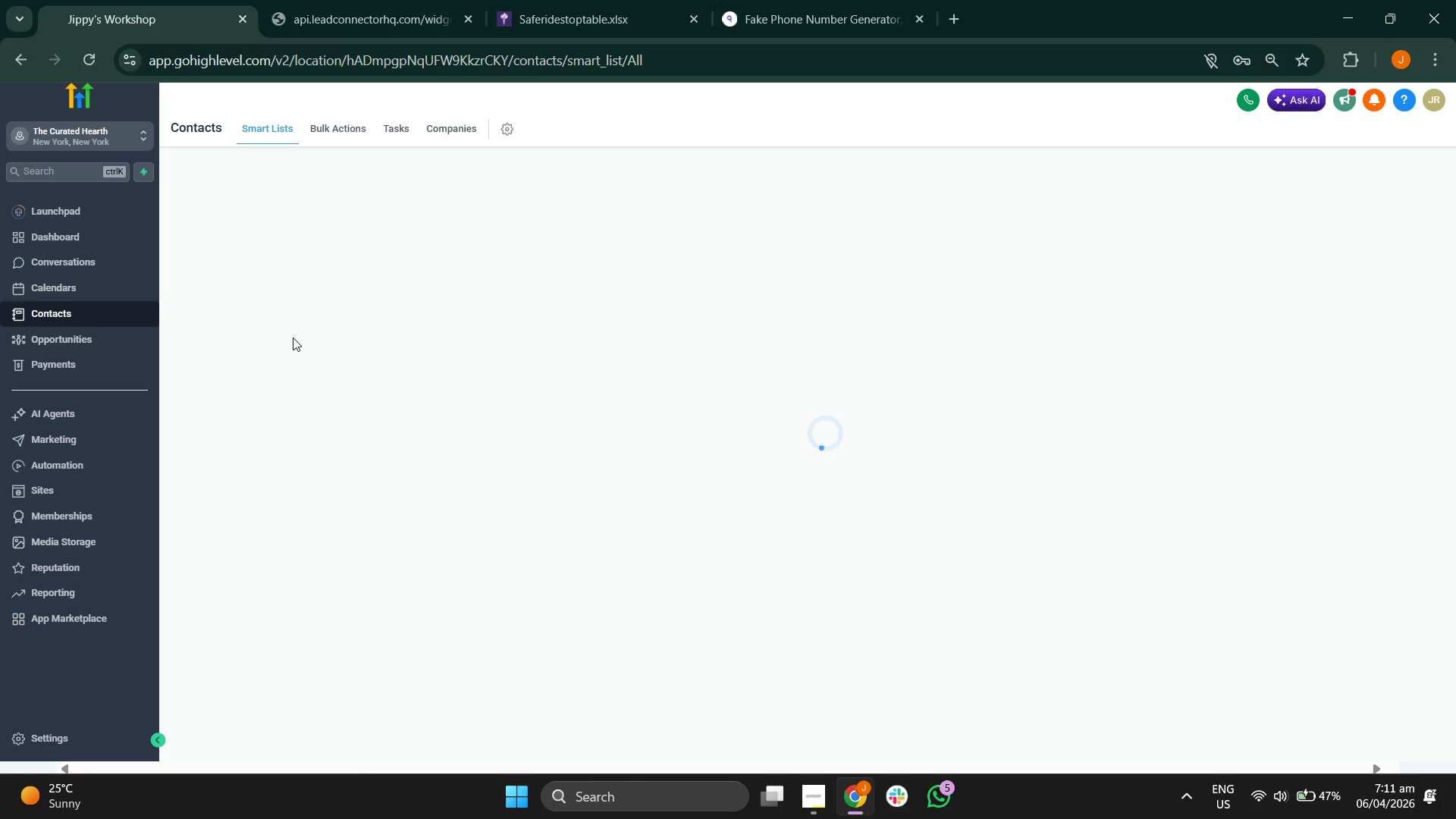 
wait(16.0)
 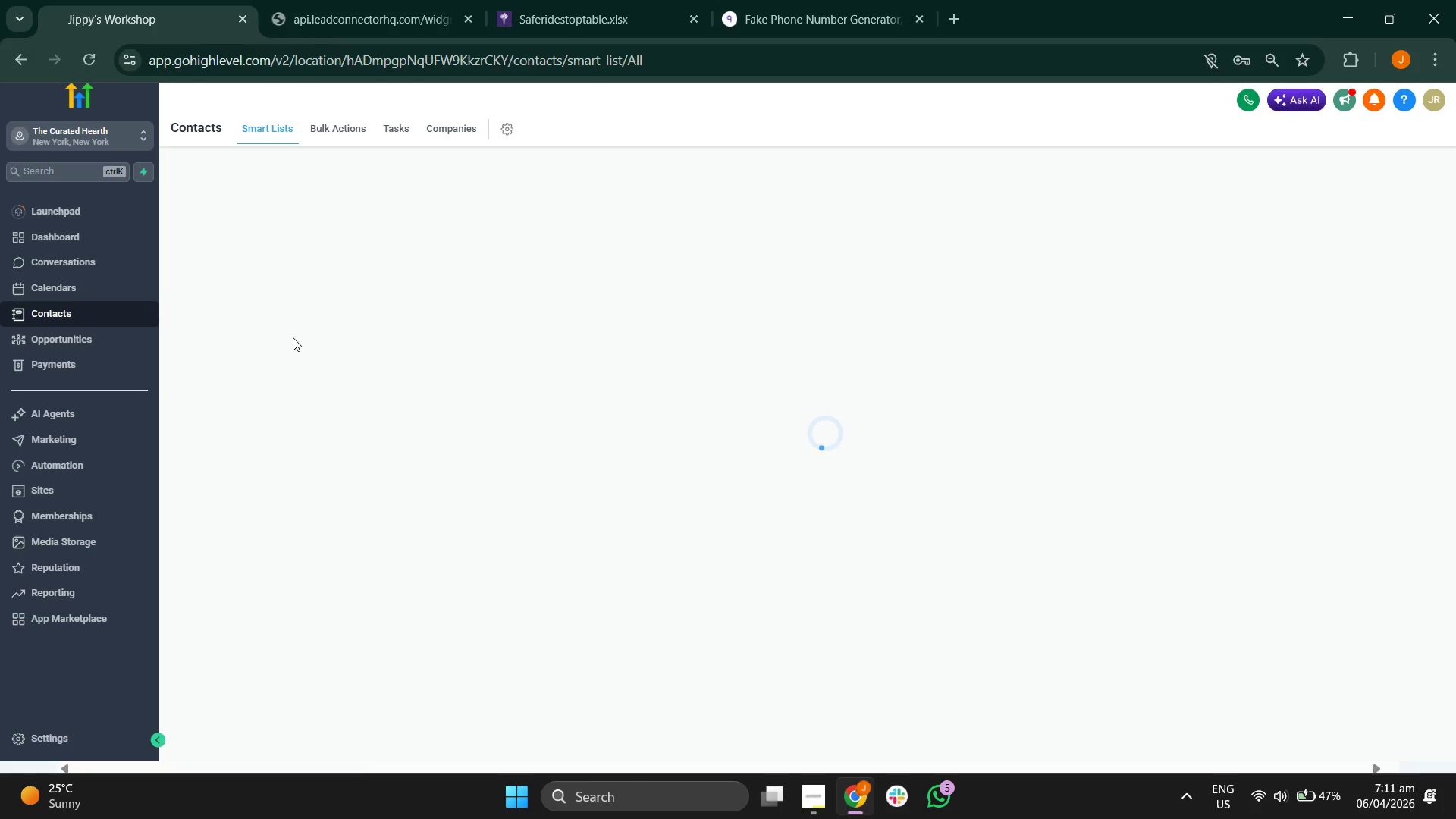 
left_click([516, 802])
 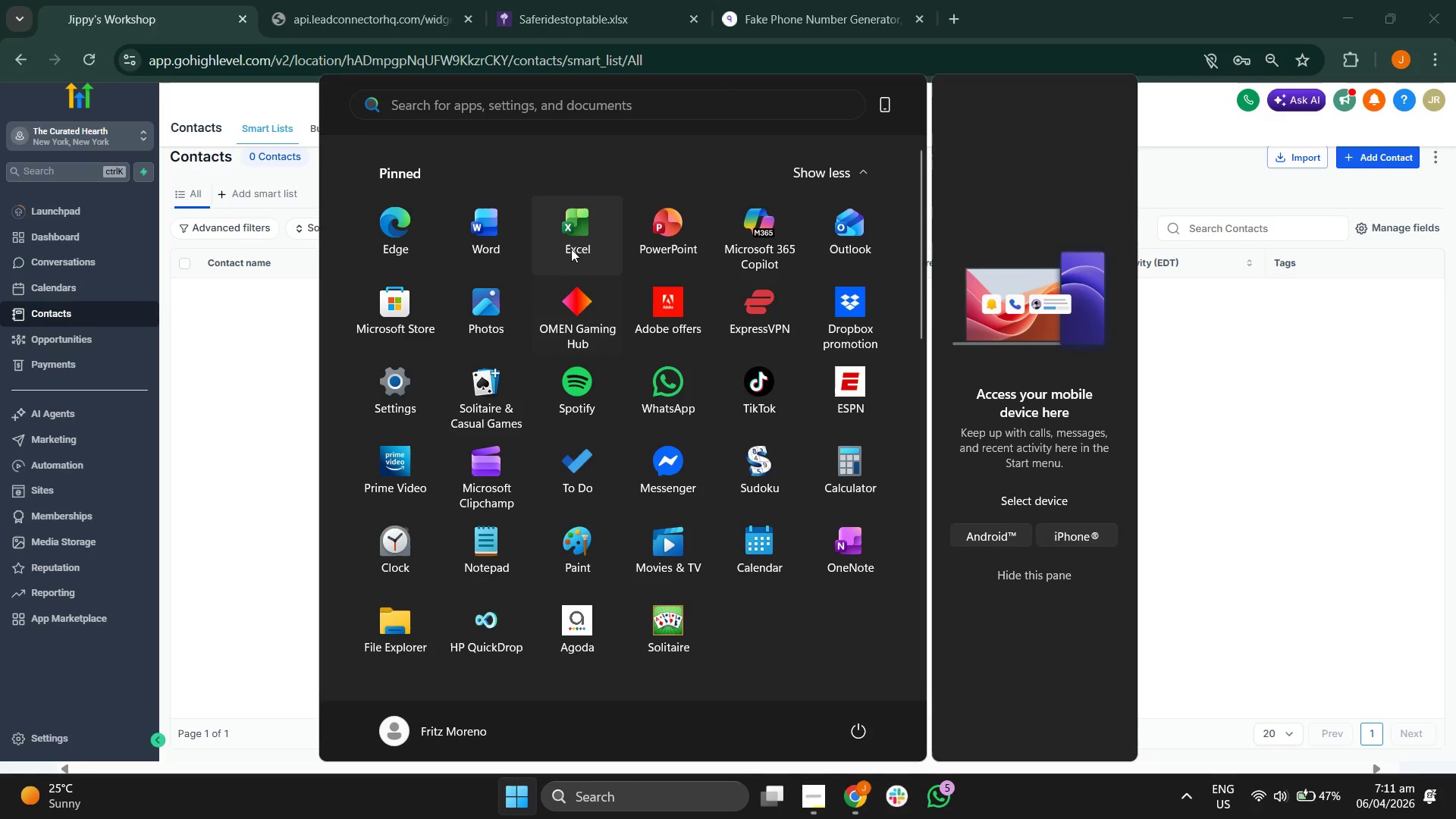 
left_click([576, 234])
 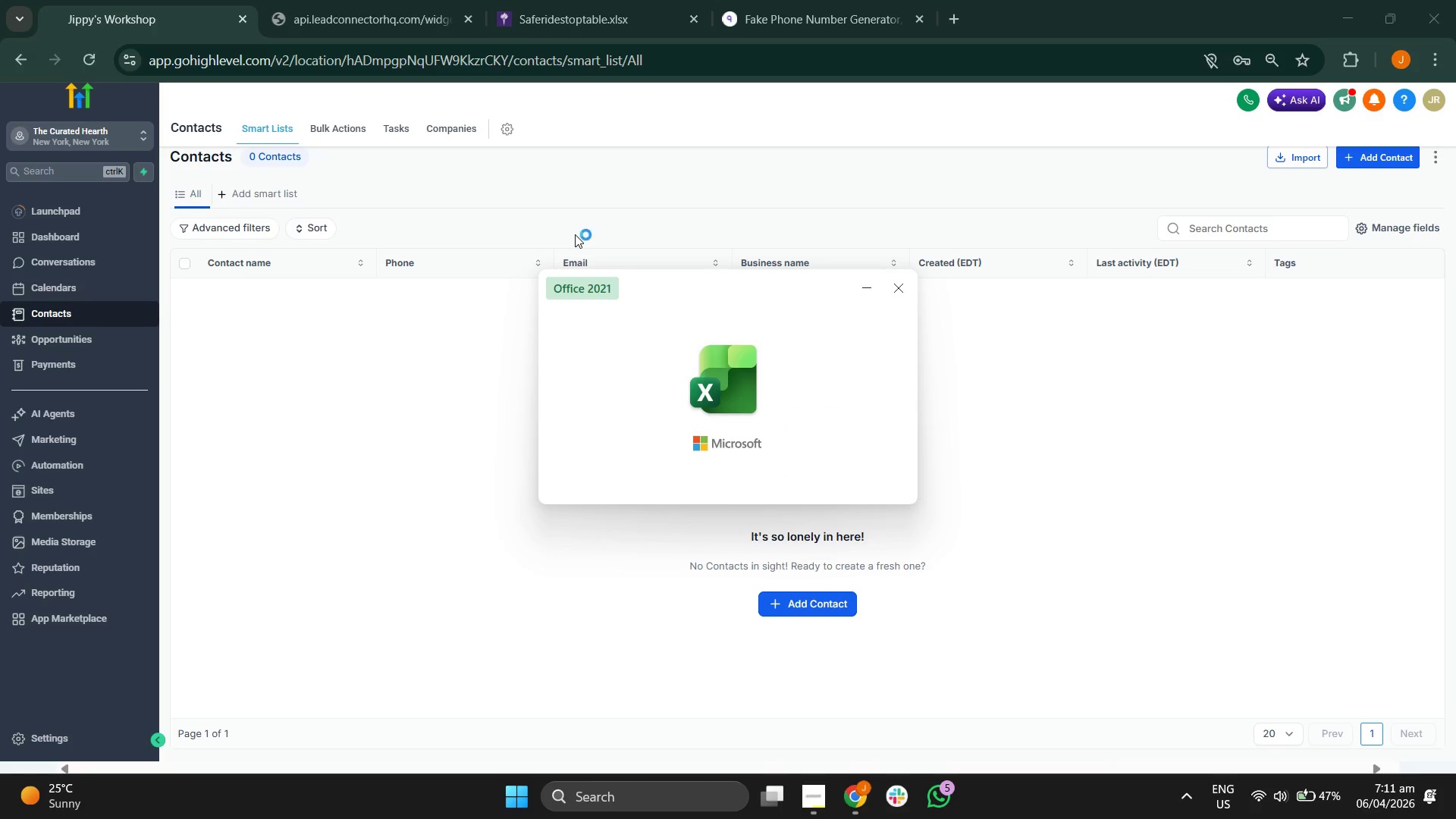 
wait(7.6)
 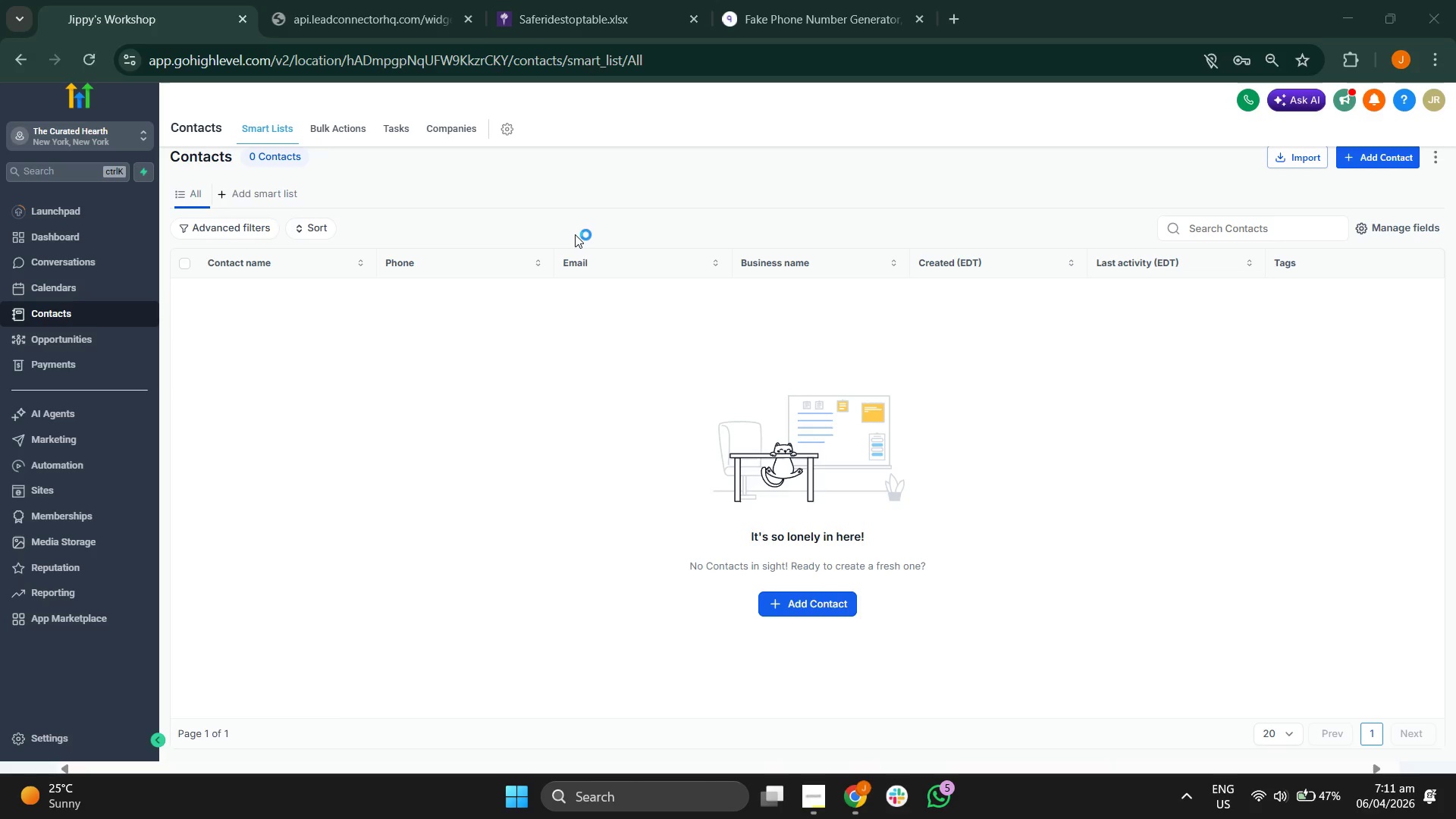 
mouse_move([716, 213])
 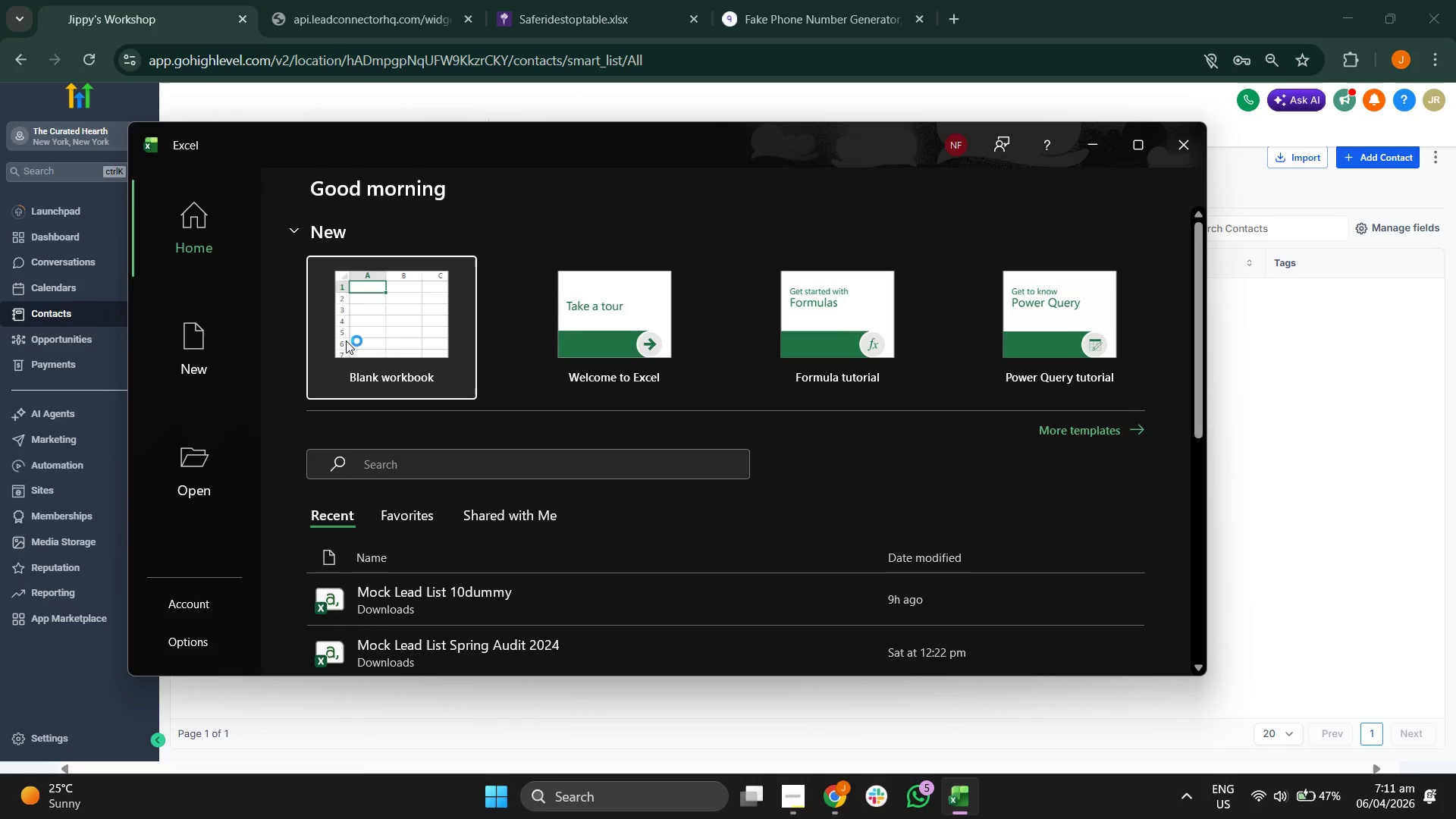 
left_click([346, 340])
 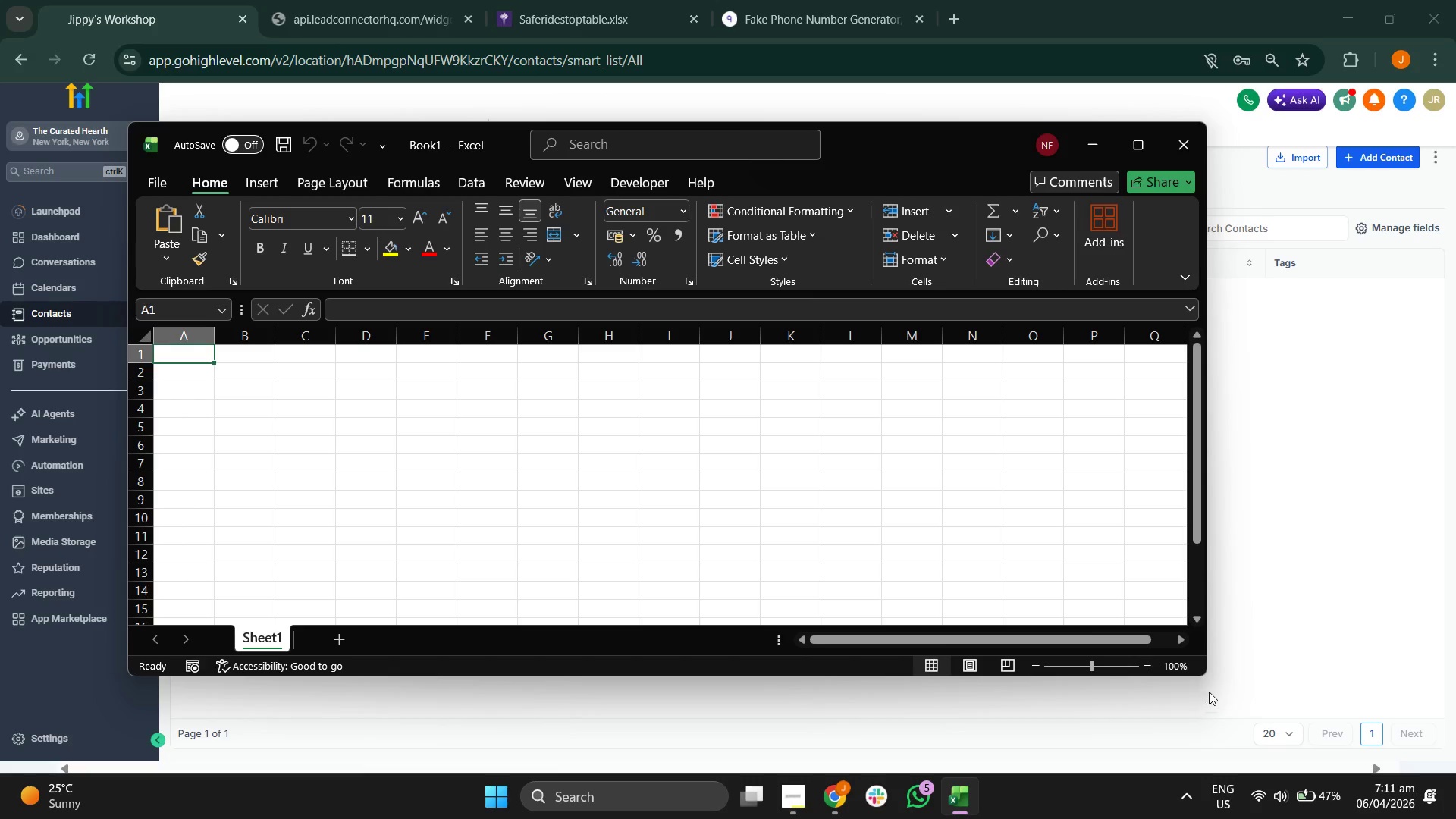 
left_click_drag(start_coordinate=[1208, 679], to_coordinate=[1311, 729])
 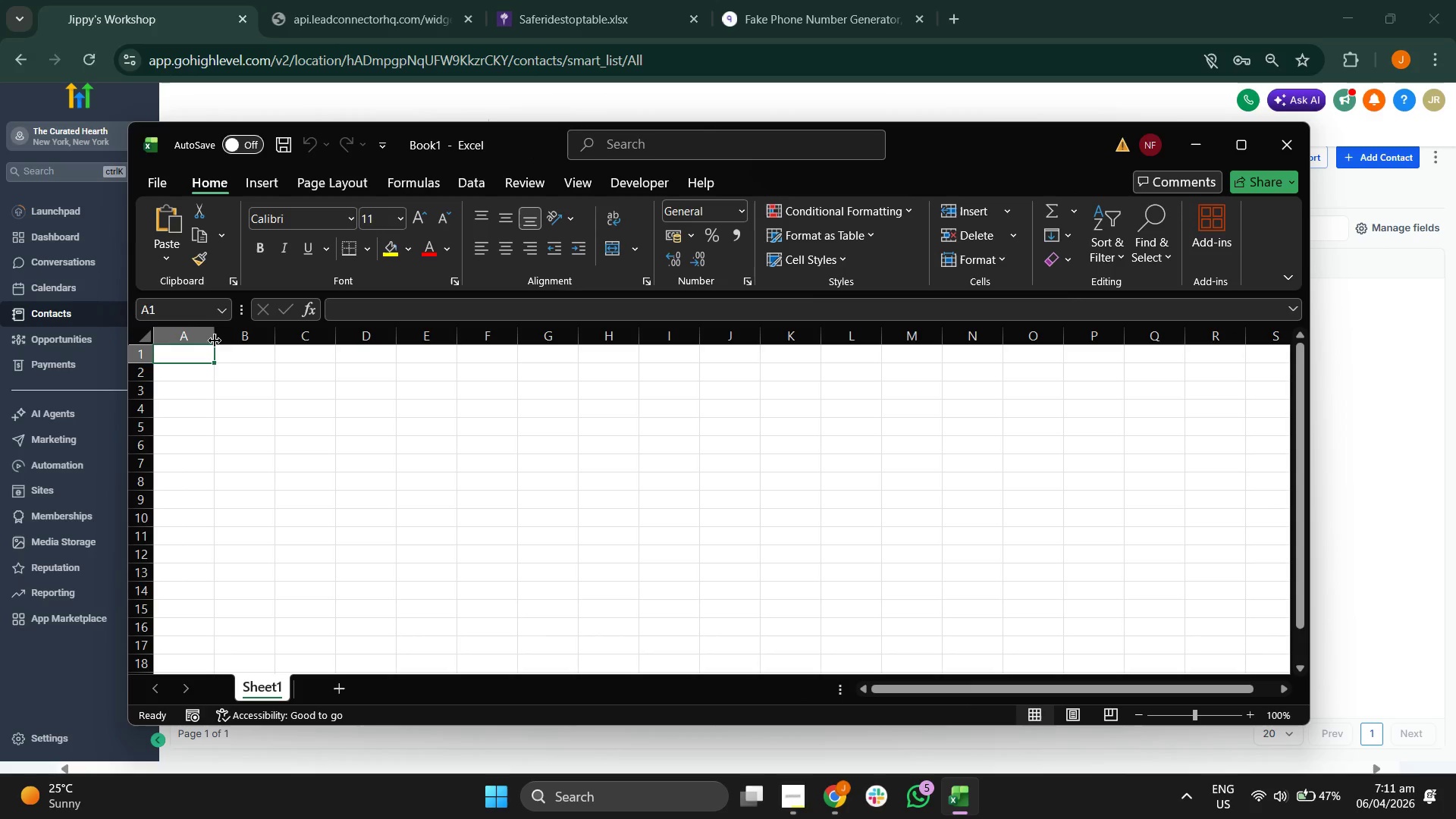 
left_click_drag(start_coordinate=[215, 337], to_coordinate=[256, 337])
 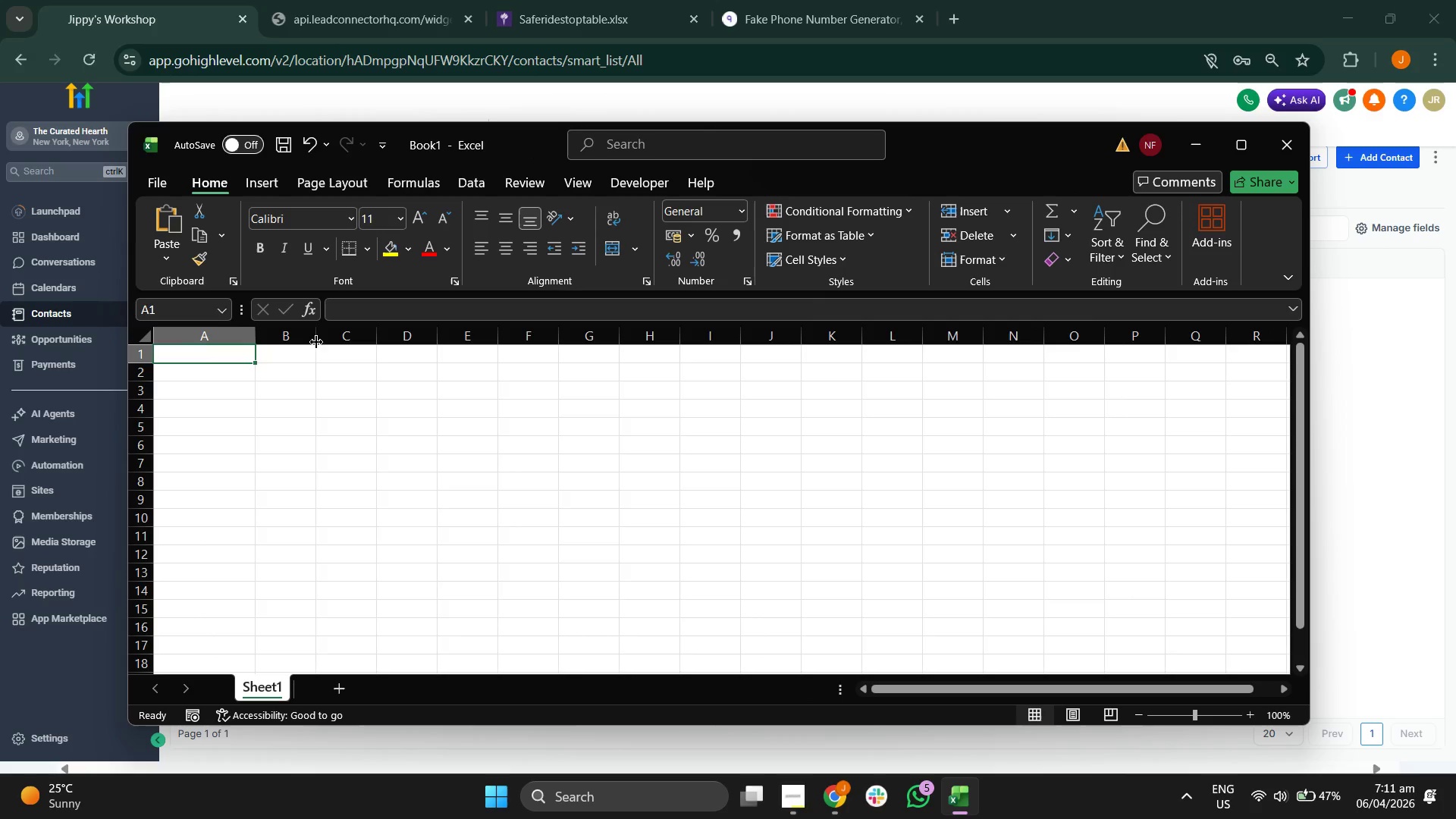 
left_click_drag(start_coordinate=[315, 342], to_coordinate=[391, 347])
 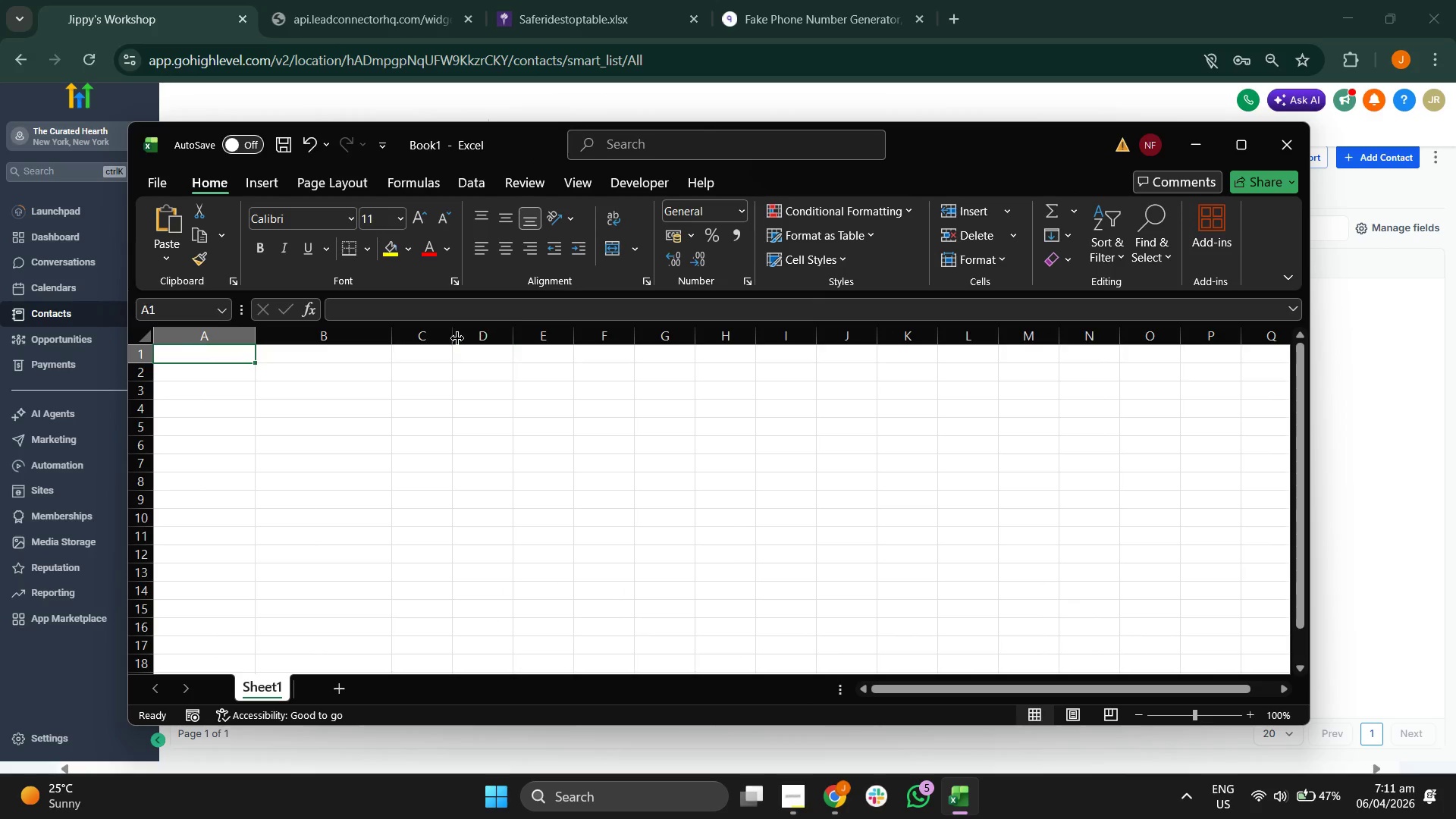 
left_click_drag(start_coordinate=[454, 337], to_coordinate=[549, 347])
 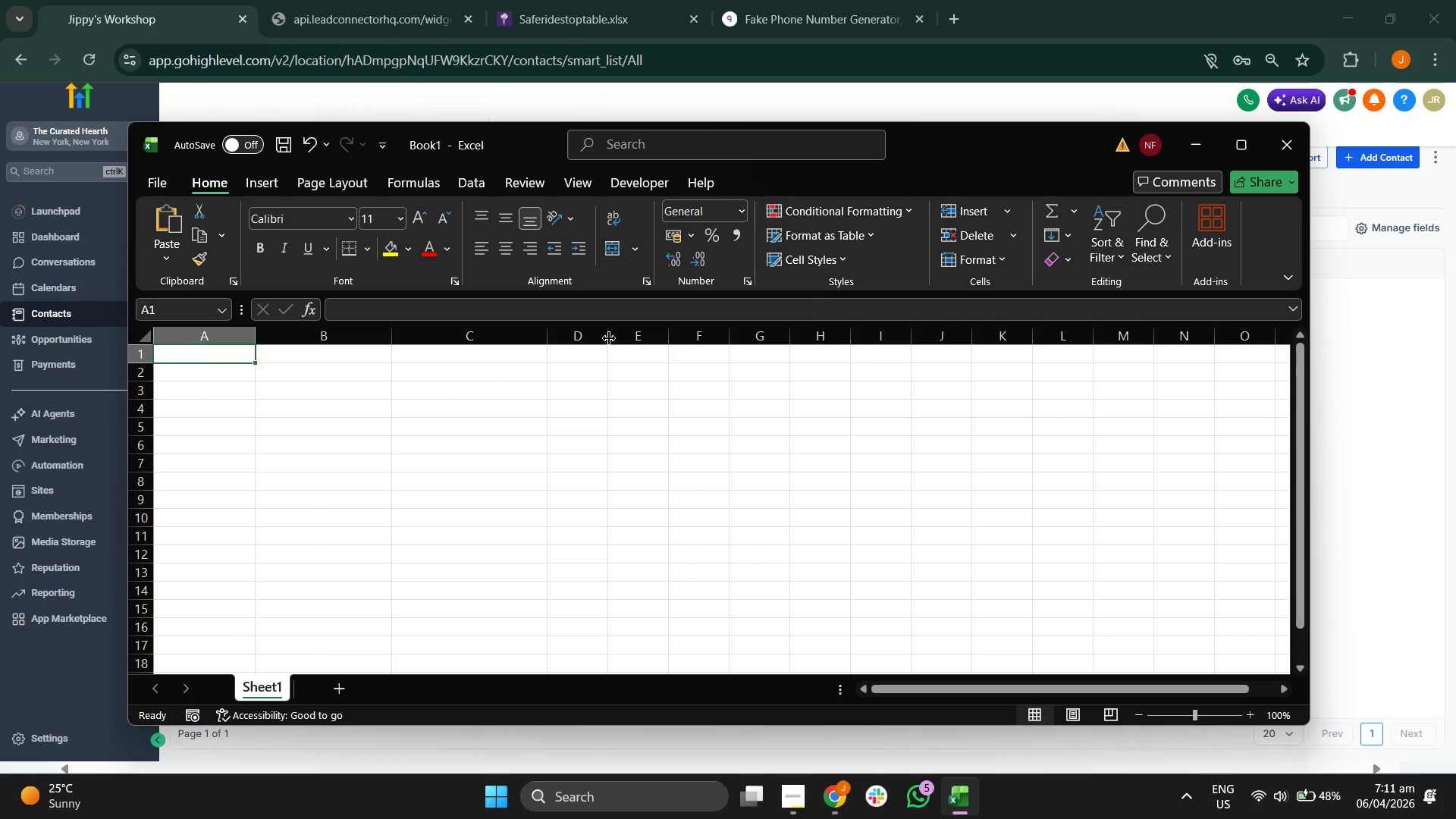 
left_click_drag(start_coordinate=[610, 338], to_coordinate=[708, 339])
 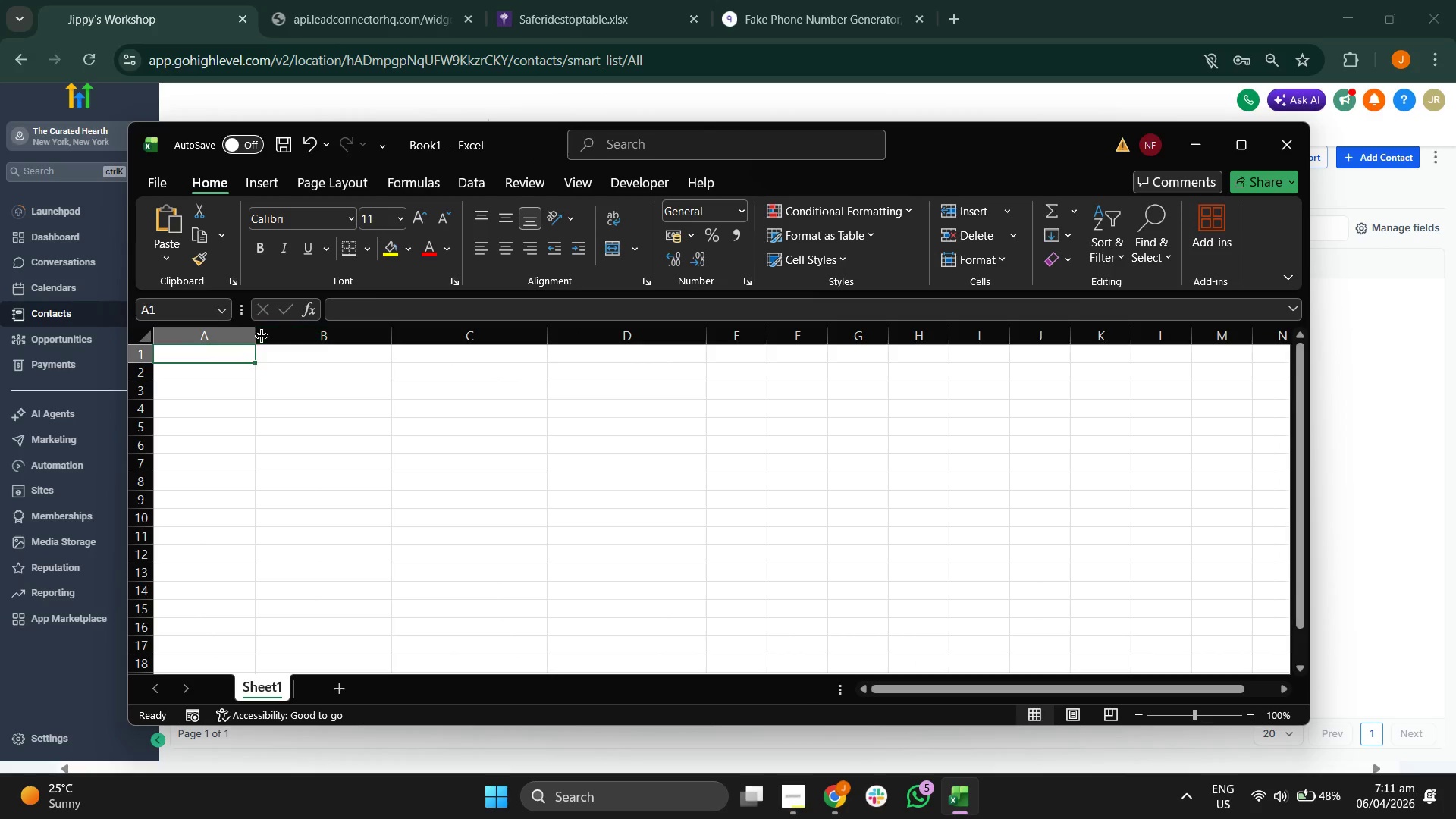 
left_click_drag(start_coordinate=[254, 337], to_coordinate=[309, 340])
 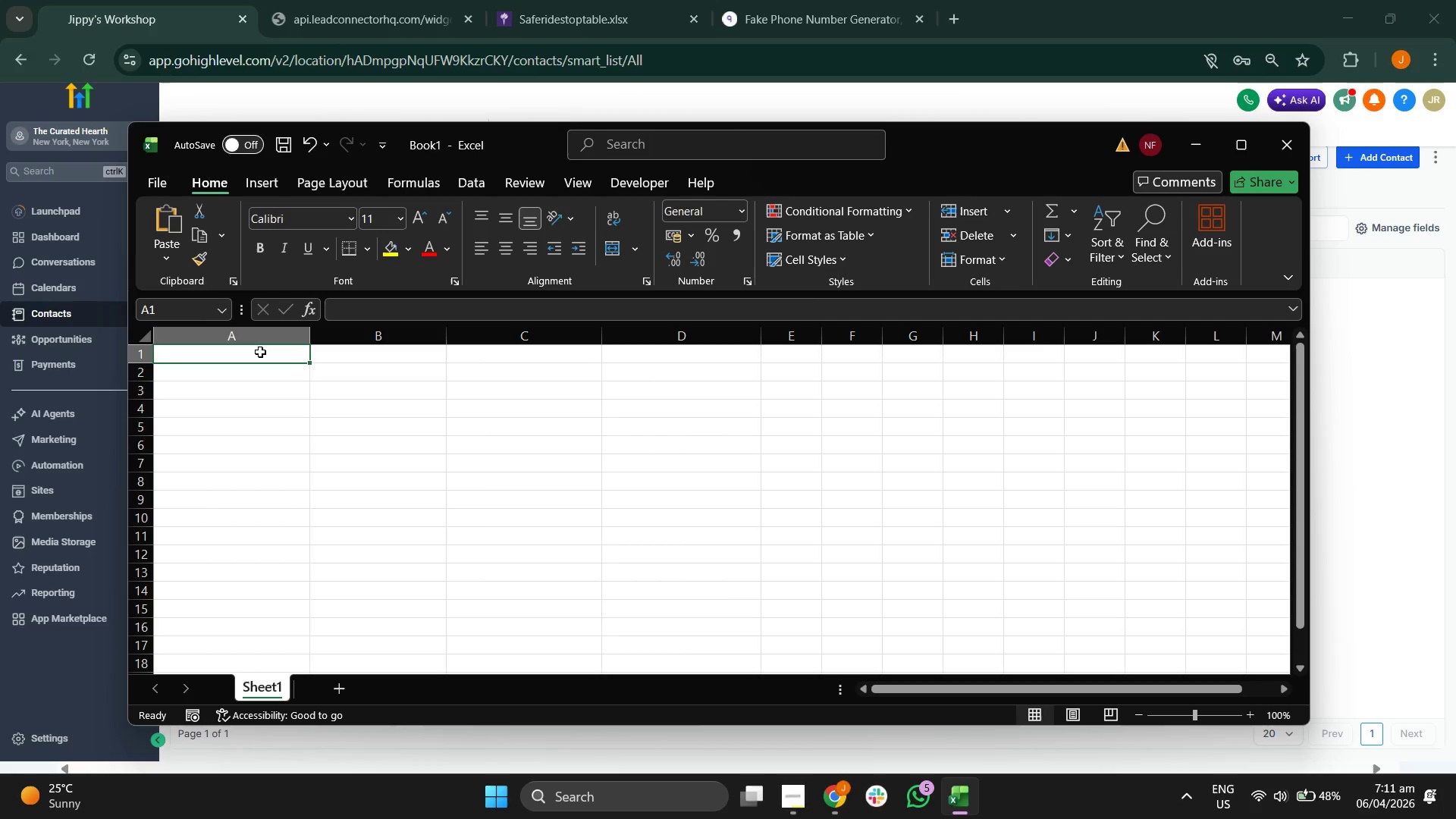 
double_click([260, 352])
 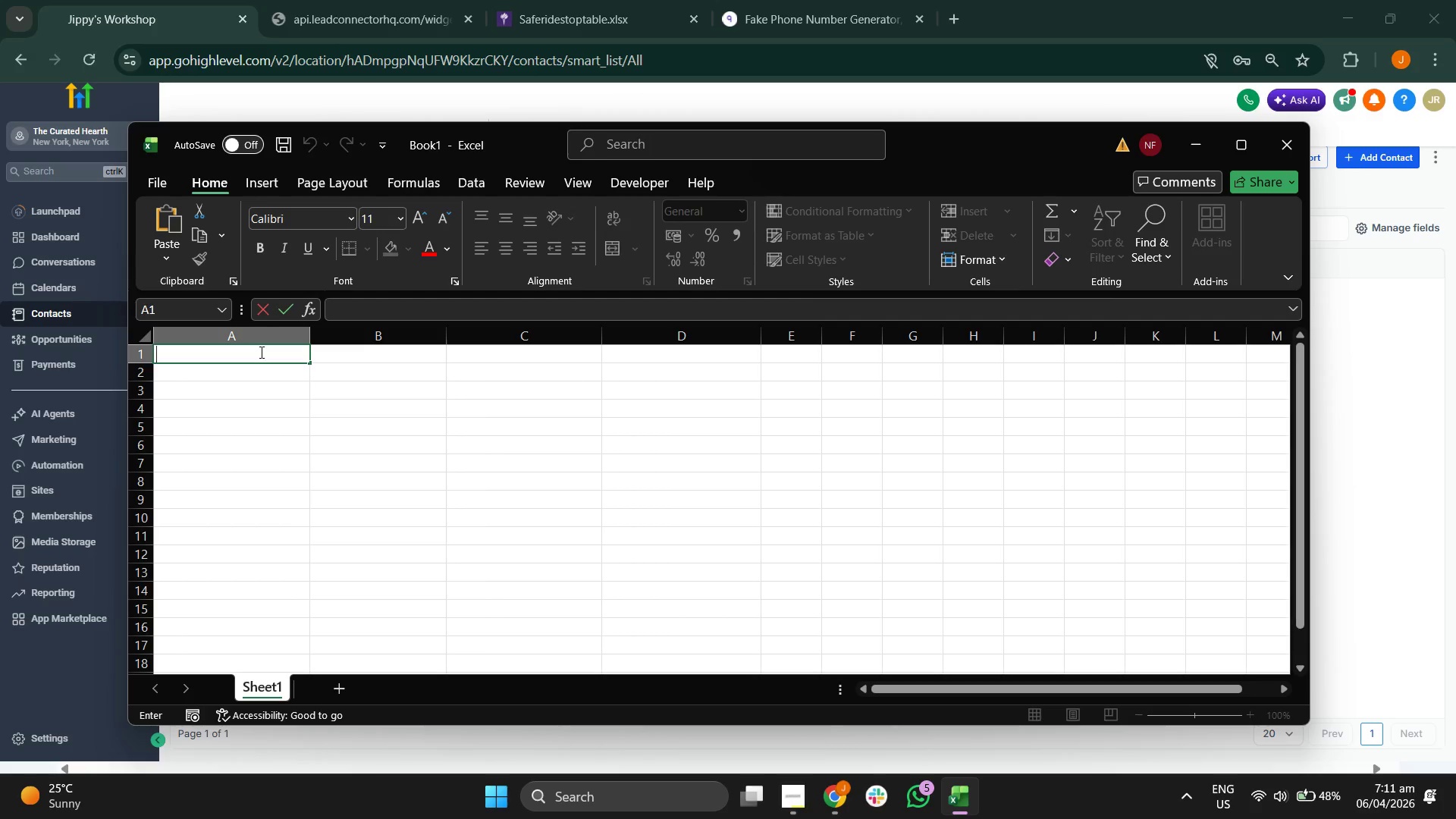 
type(First Name)
key(Tab)
type(Last Name)
key(Tab)
type(Email)
key(Tab)
type(Company Name)
 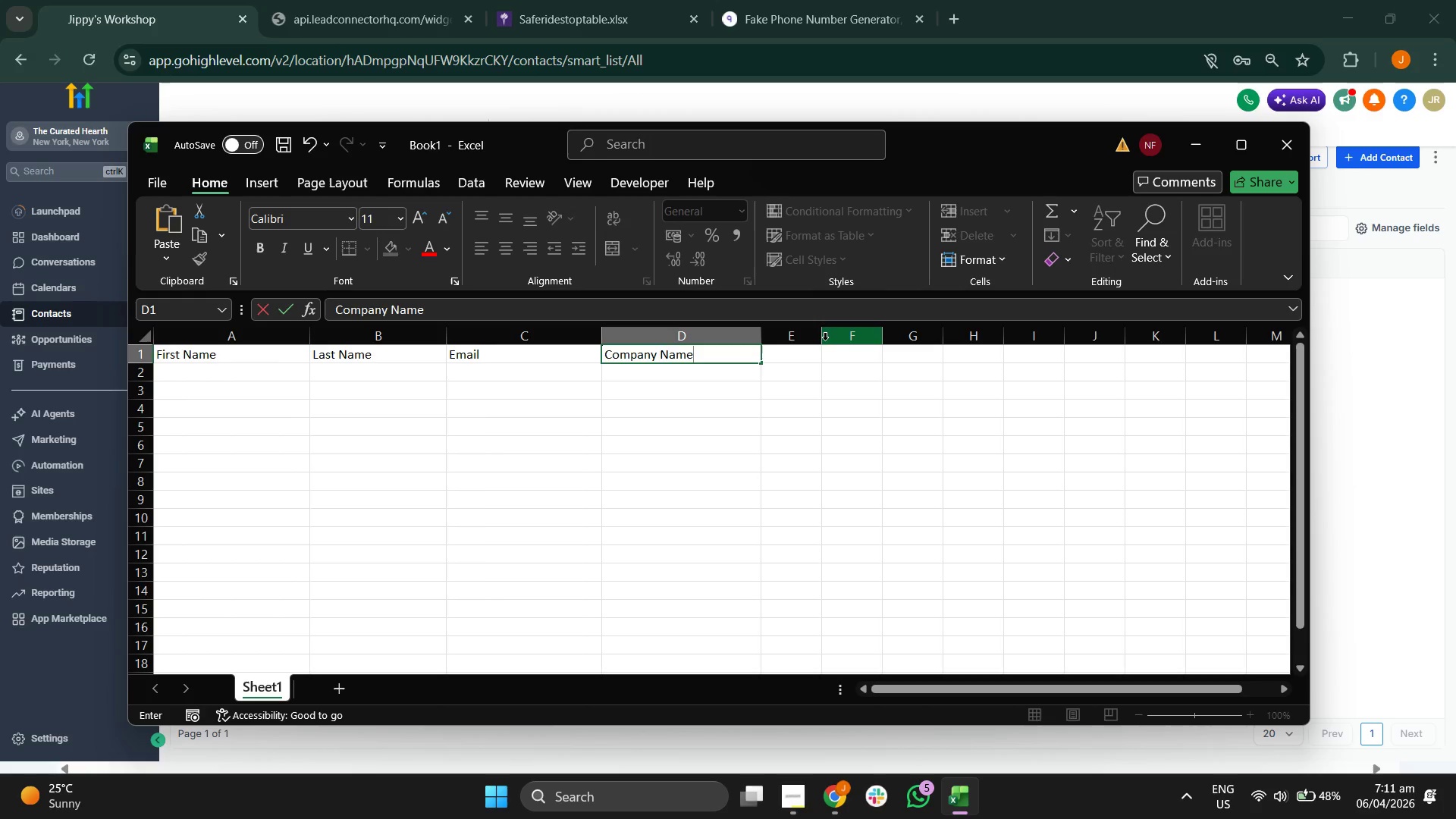 
left_click([791, 410])
 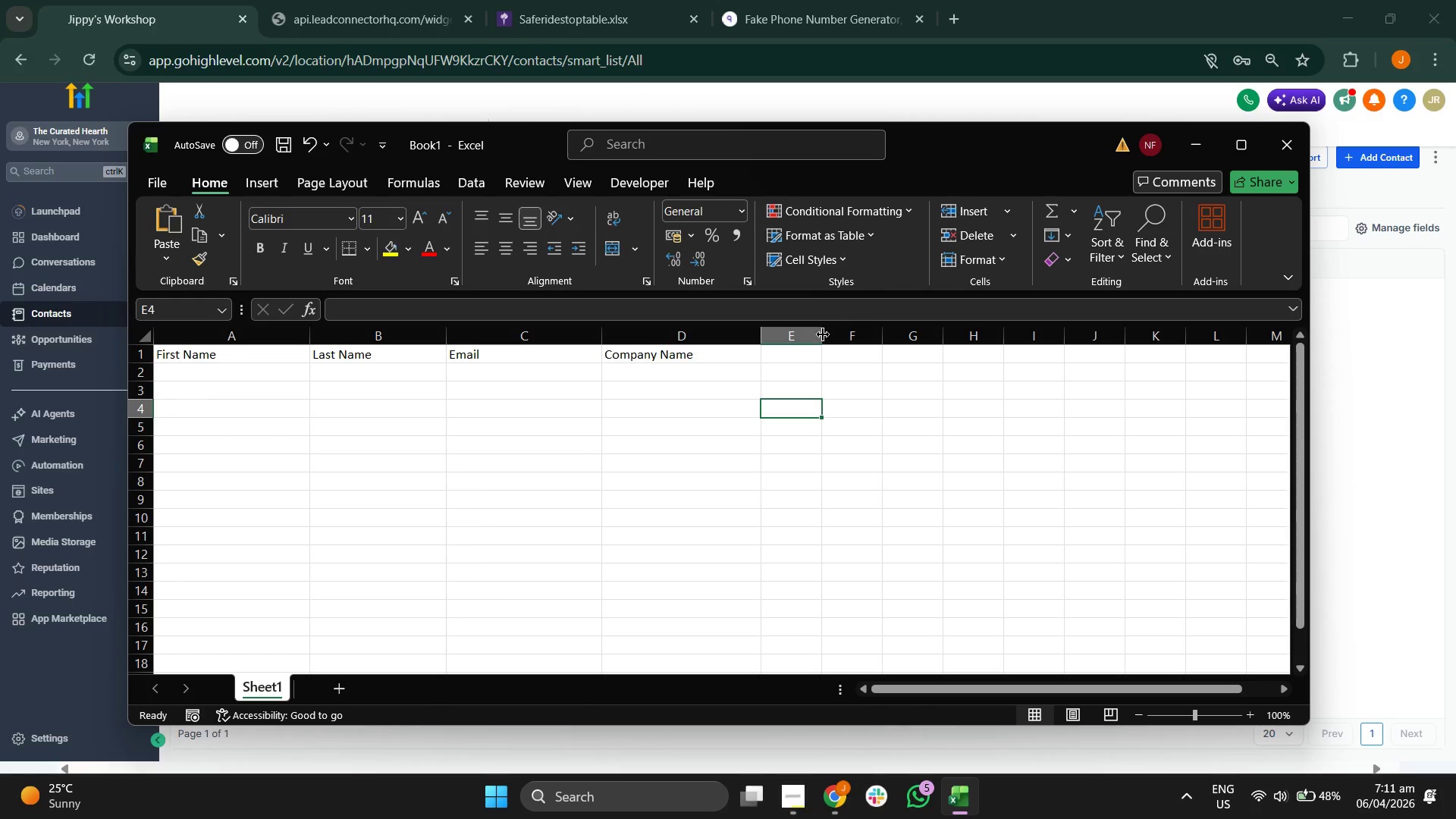 
left_click_drag(start_coordinate=[823, 337], to_coordinate=[930, 341])
 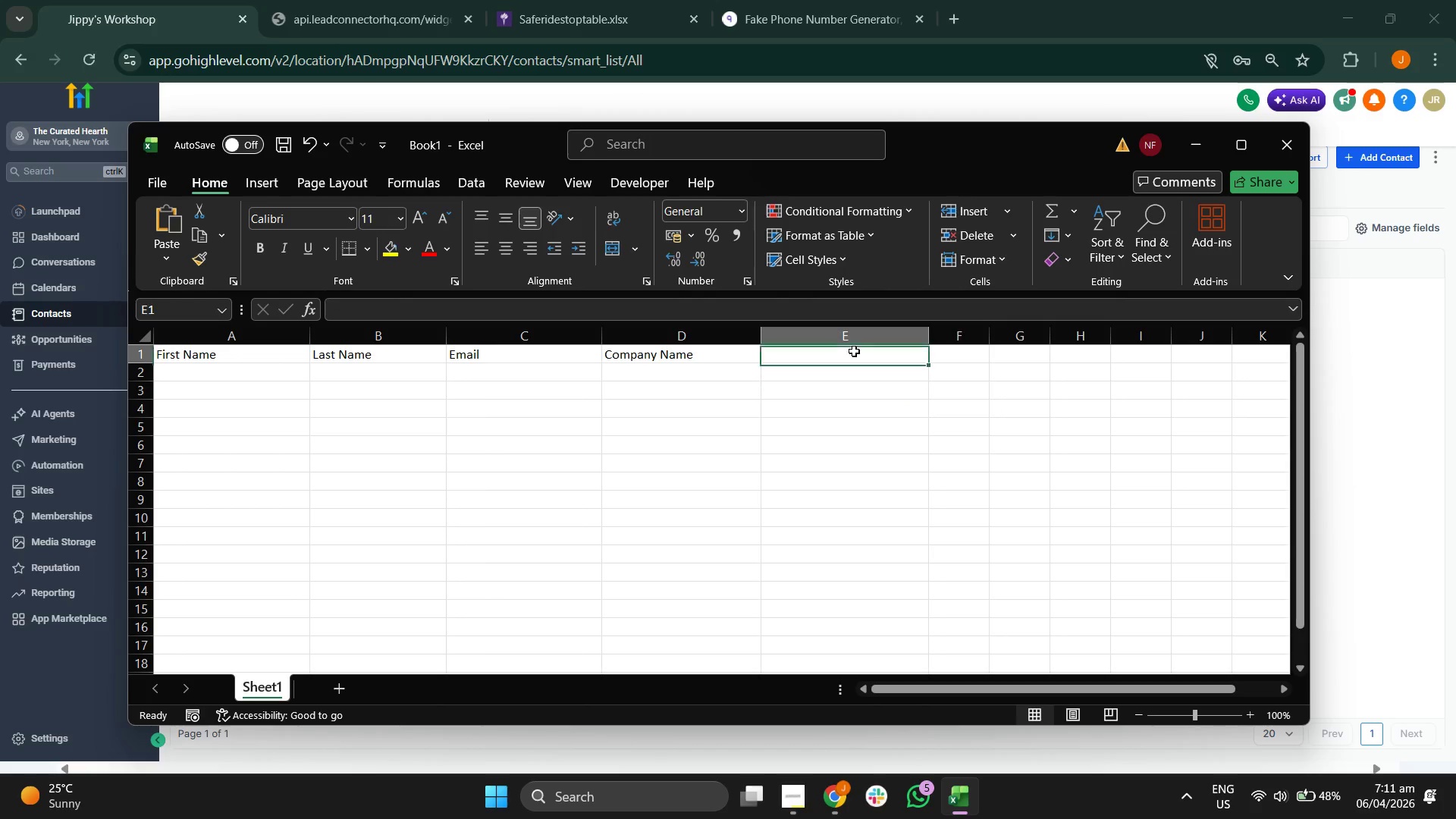 
double_click([854, 351])
 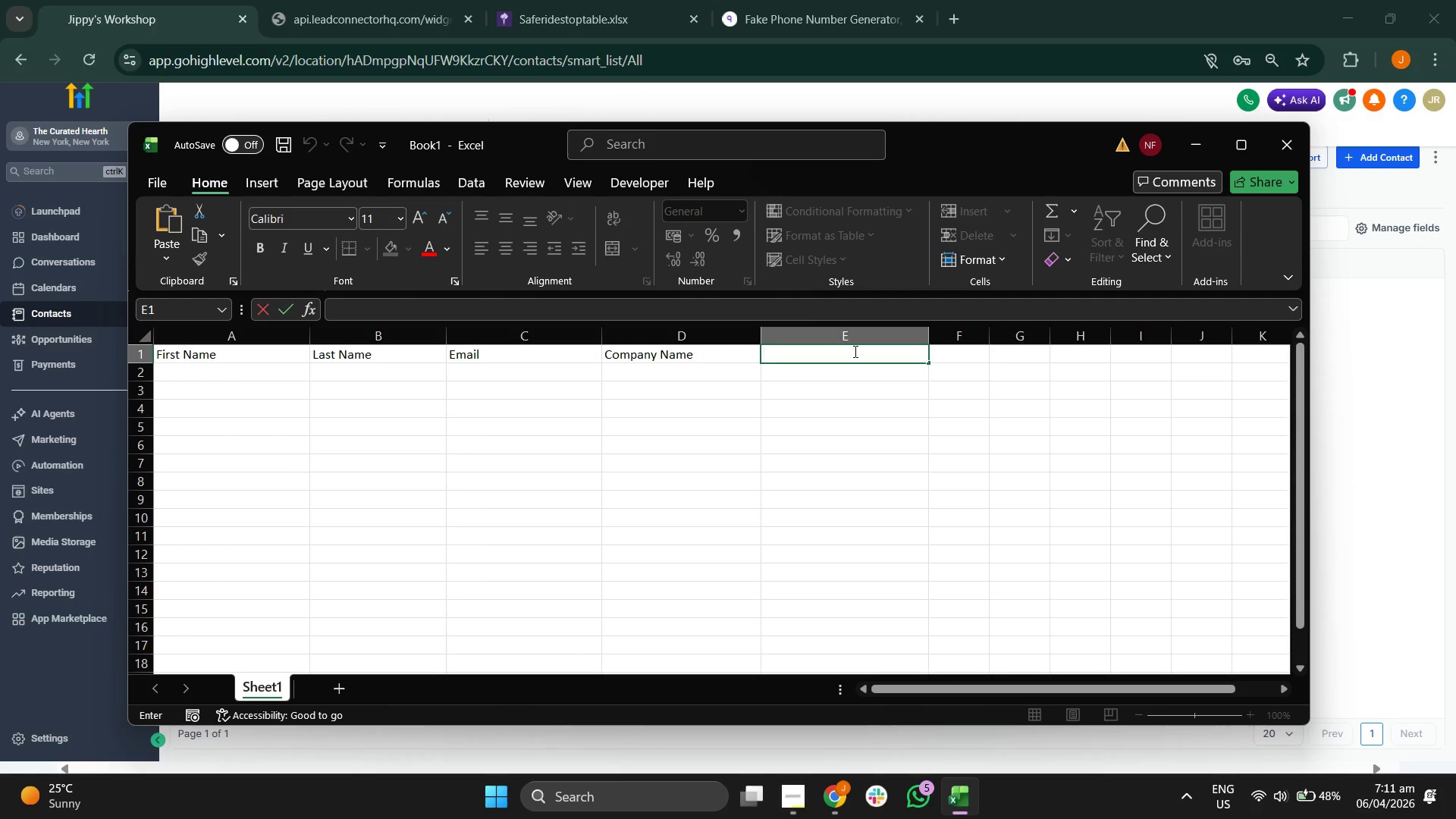 
type(Neighborhood Do)
key(Backspace)
key(Backspace)
type(Focus)
 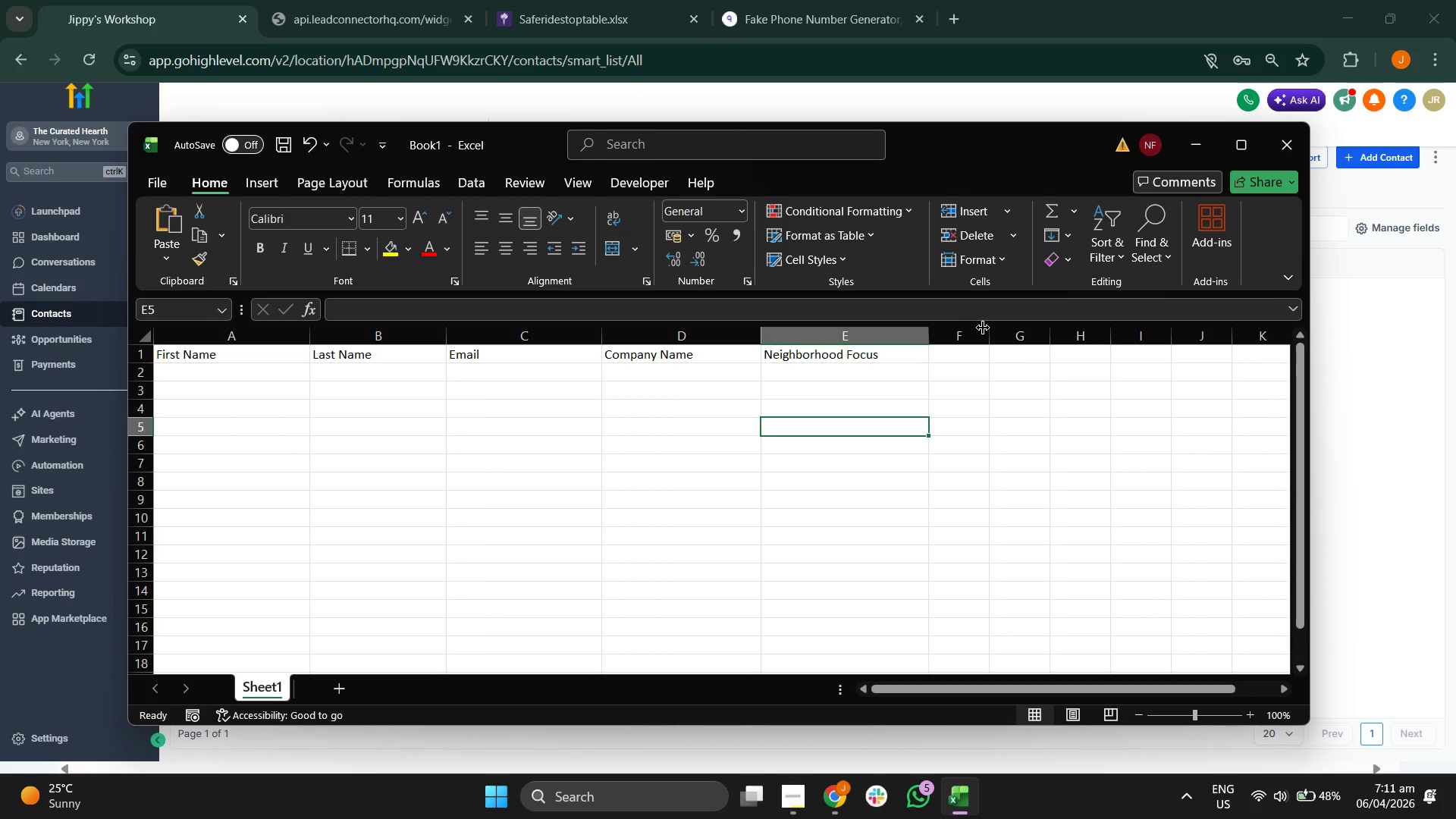 
left_click_drag(start_coordinate=[987, 330], to_coordinate=[1079, 342])
 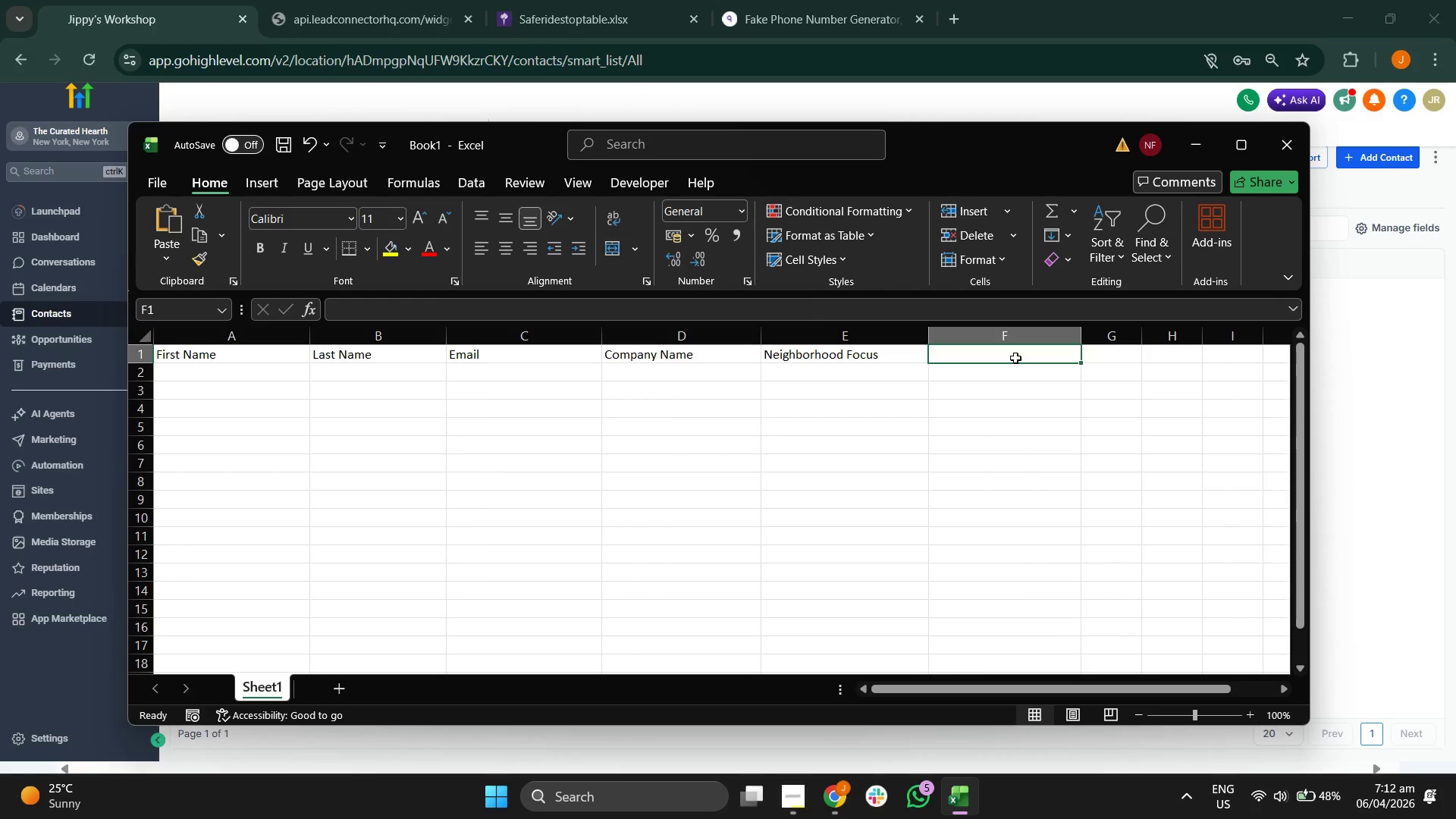 
left_click([1015, 358])
 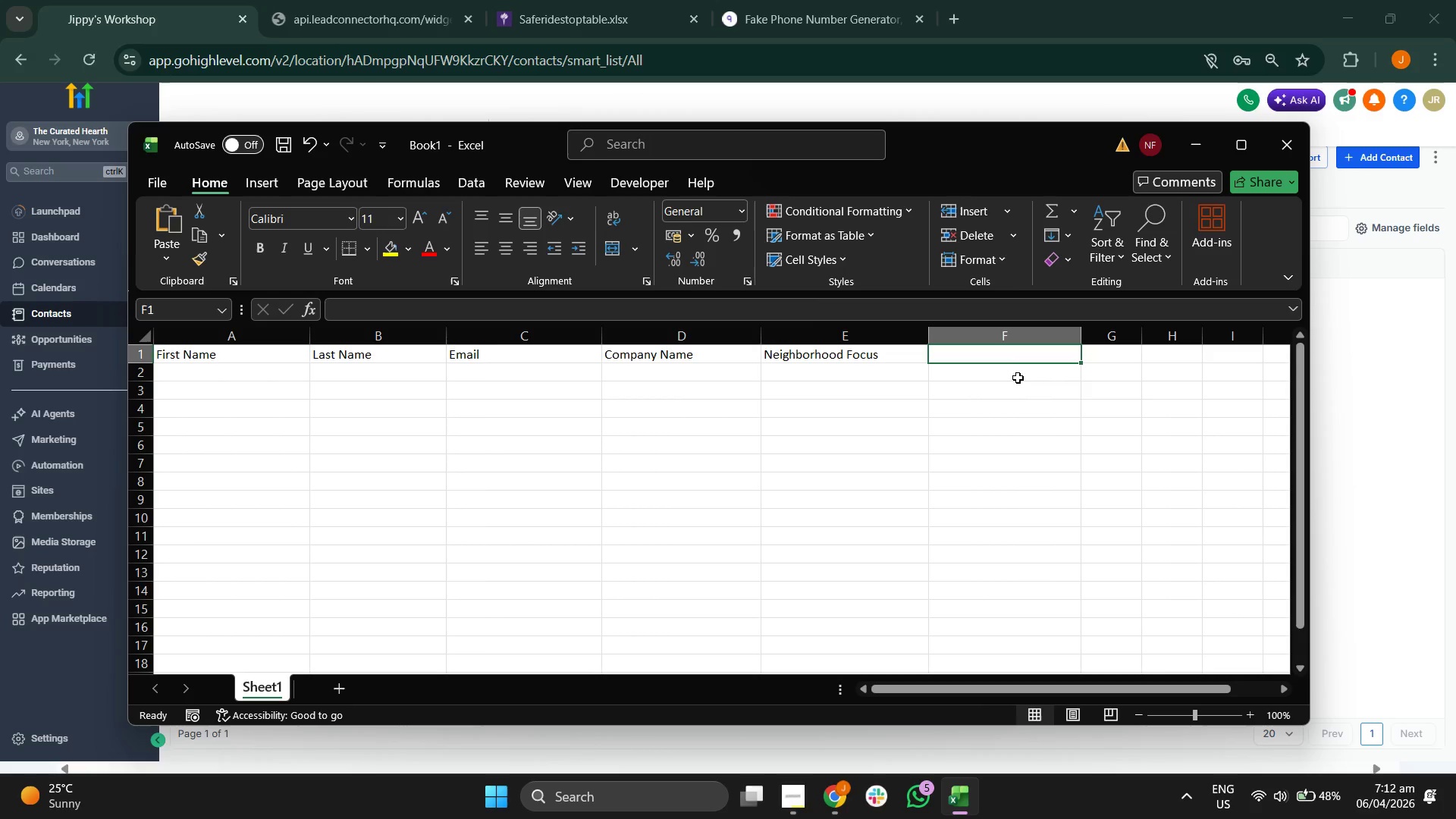 
type(Tags)
 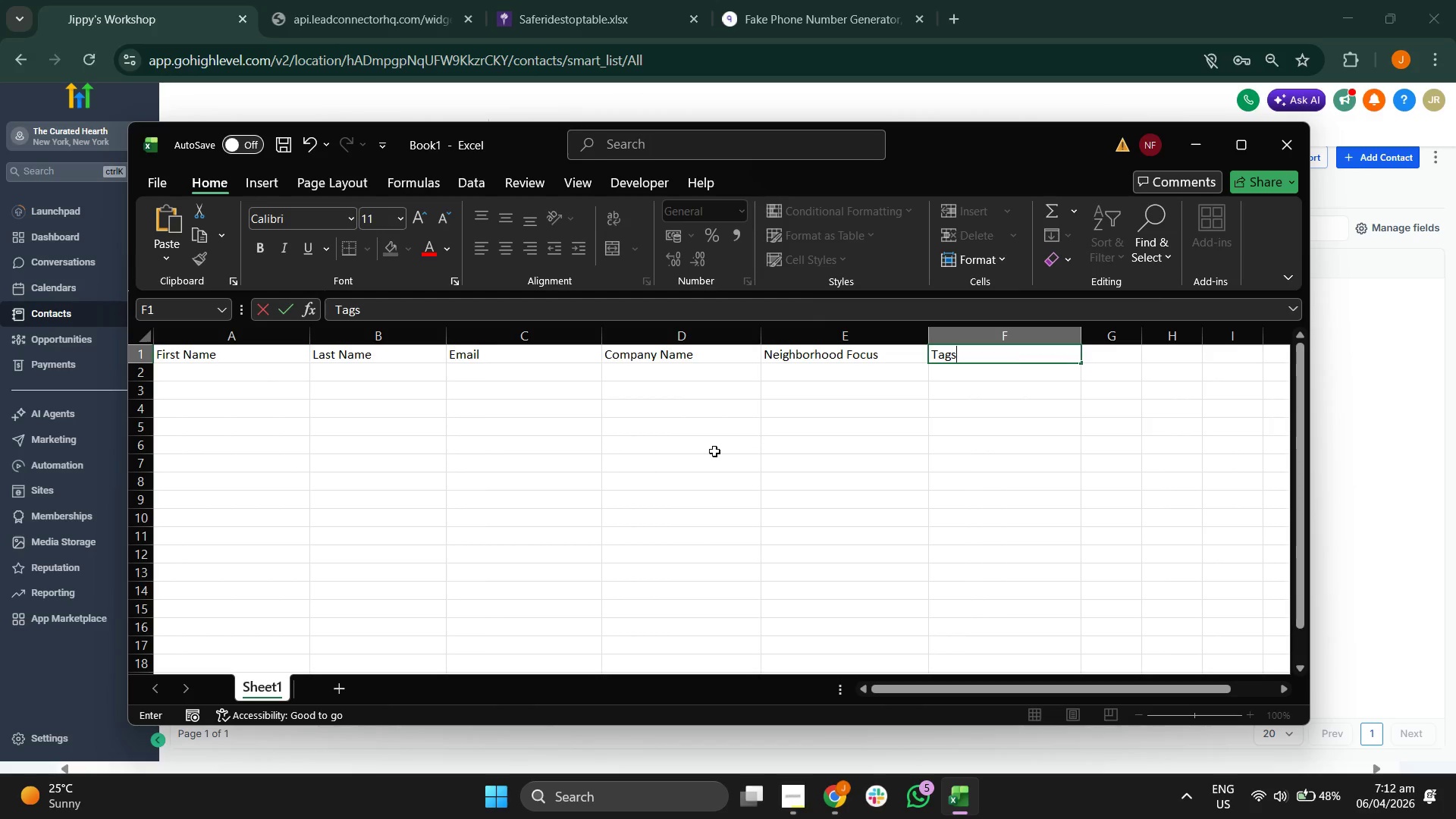 
left_click([702, 460])
 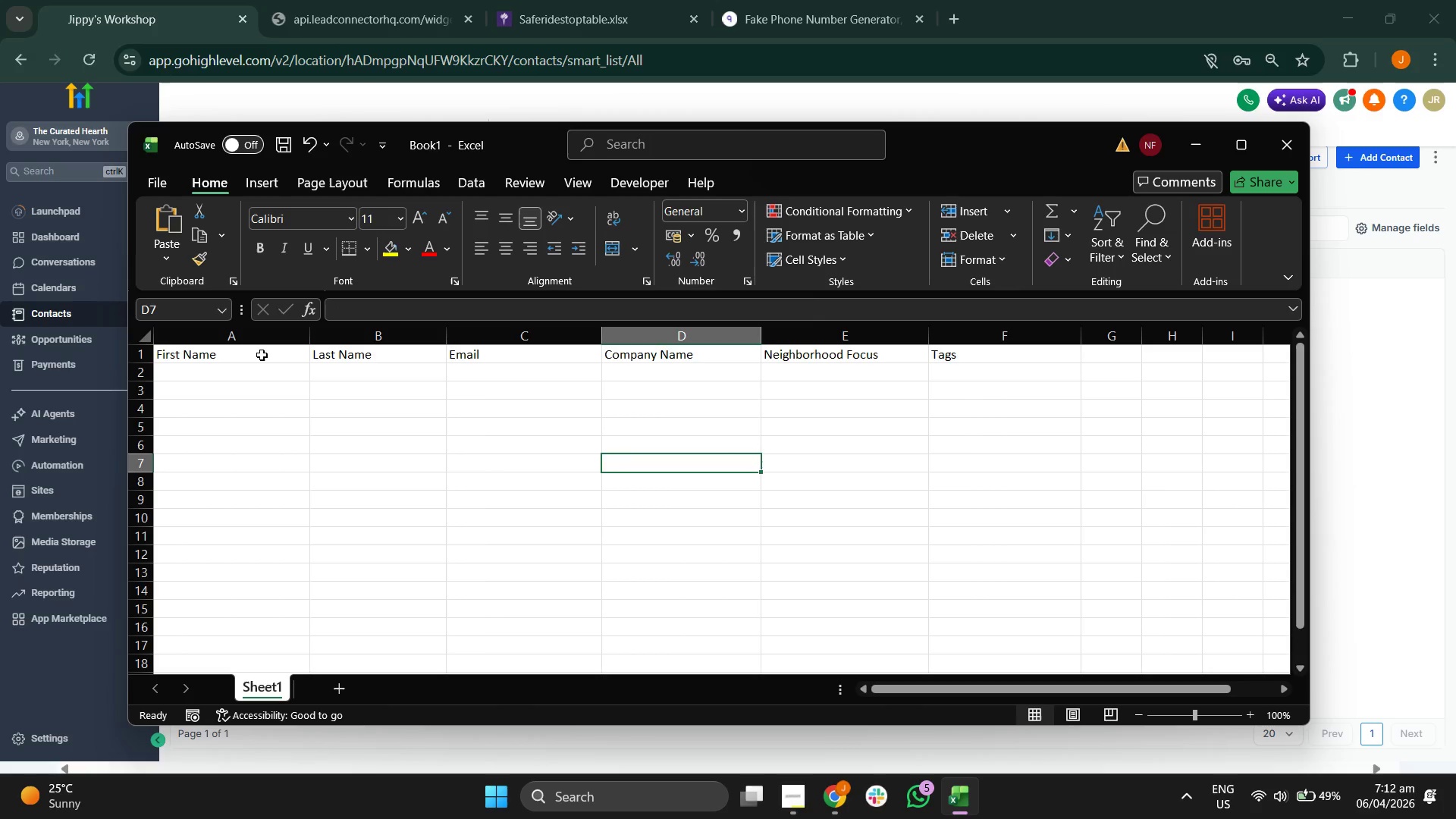 
left_click_drag(start_coordinate=[260, 356], to_coordinate=[952, 526])
 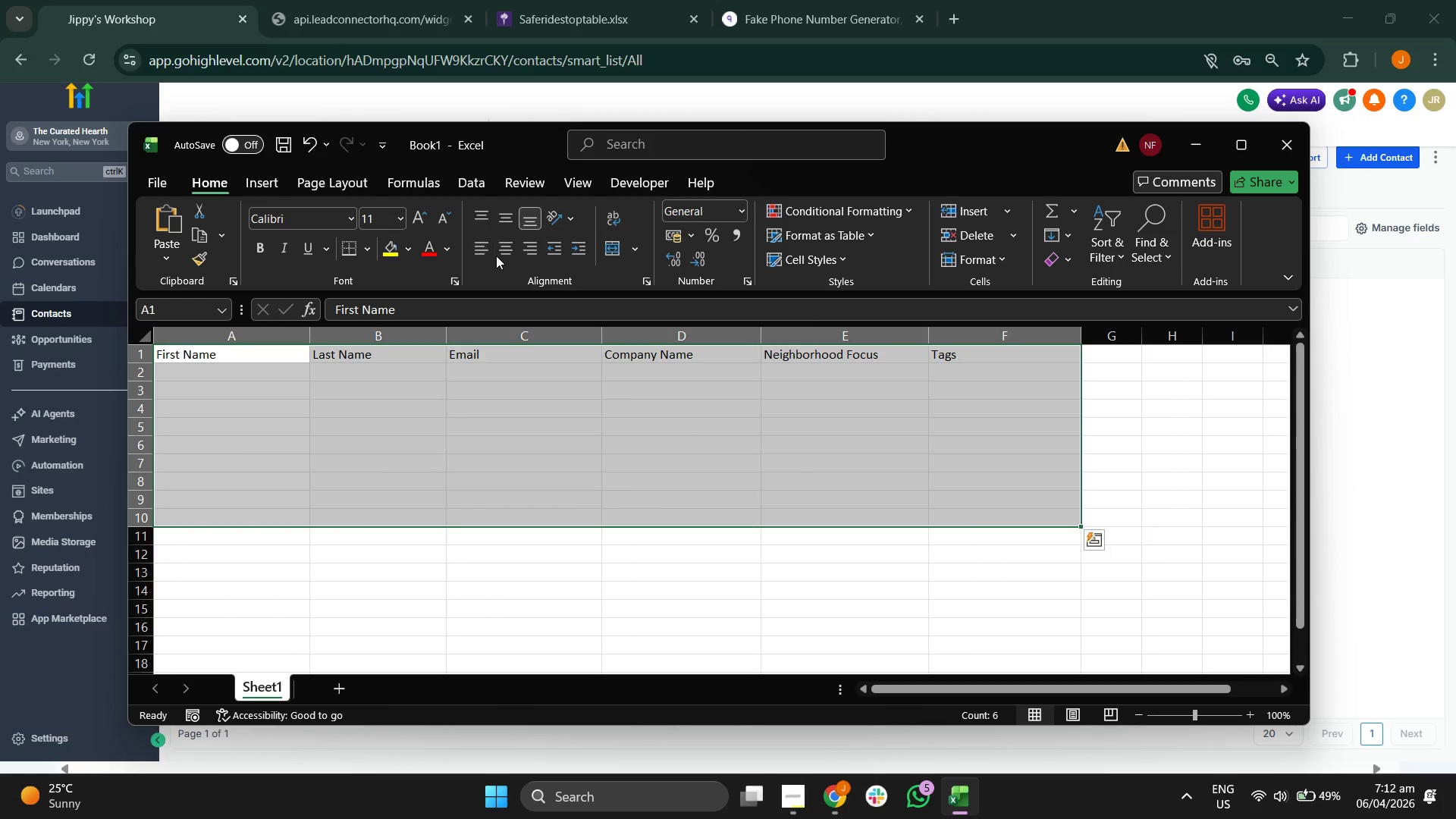 
left_click([500, 251])
 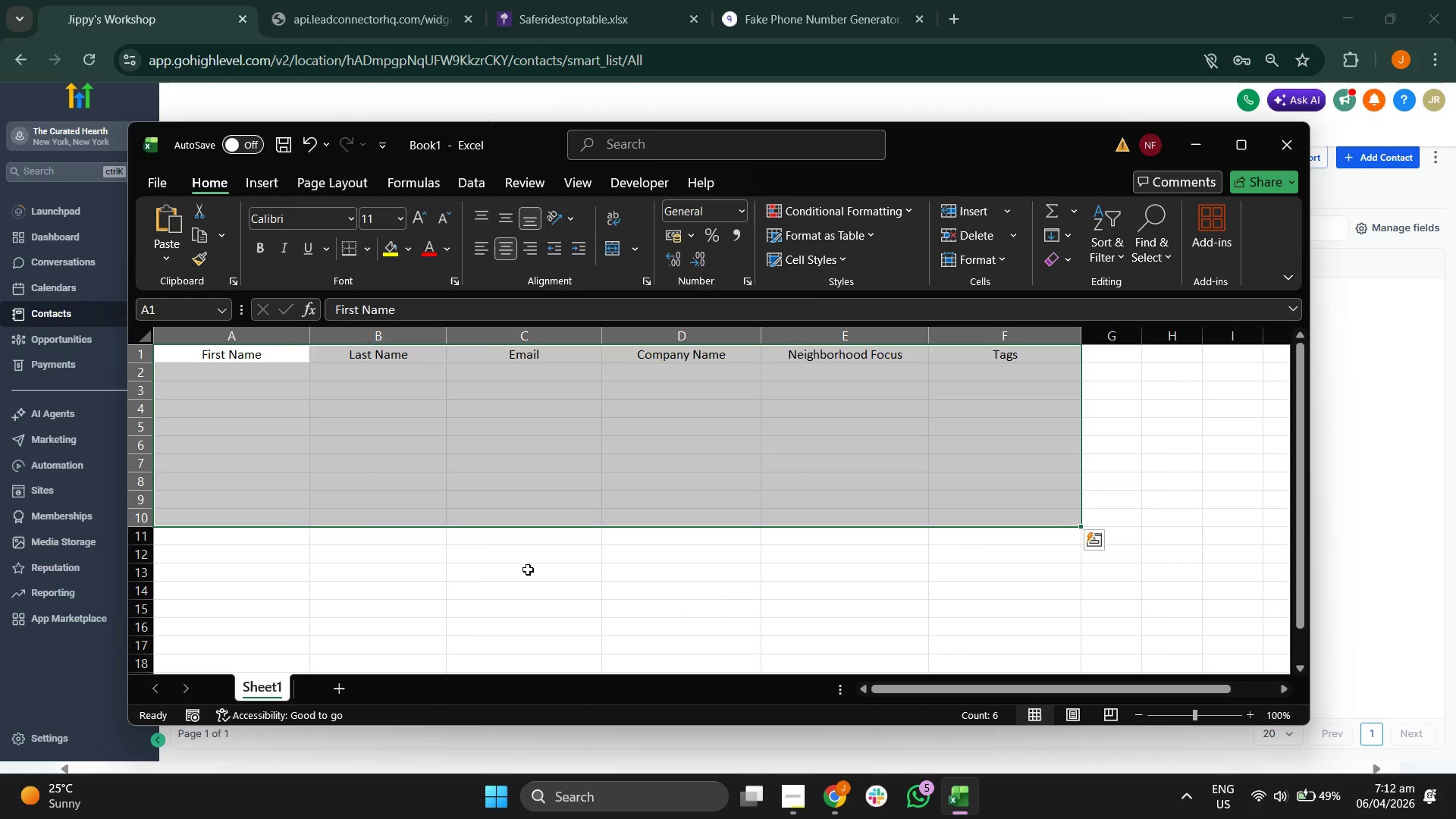 
left_click([534, 584])
 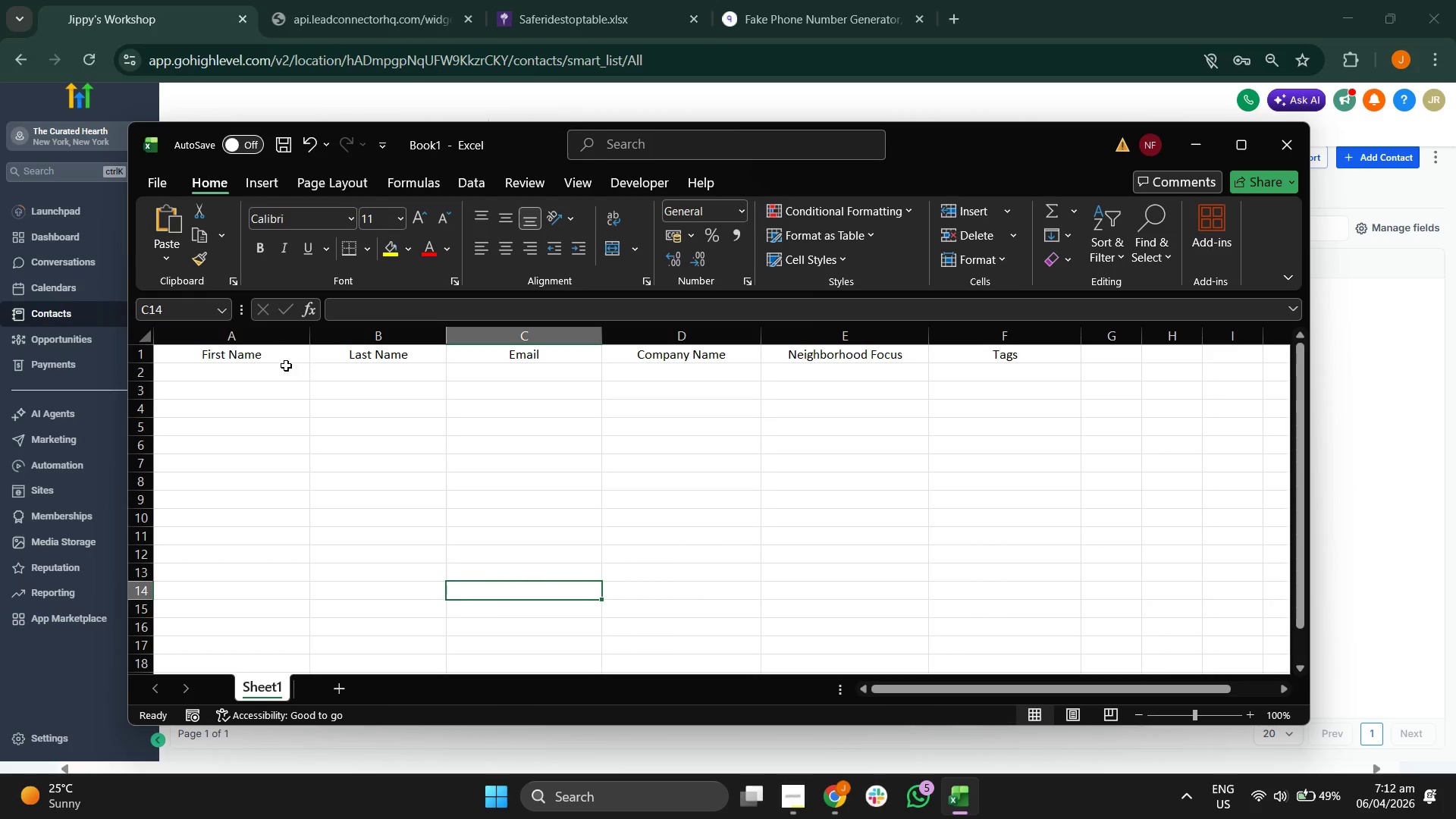 
left_click([284, 370])
 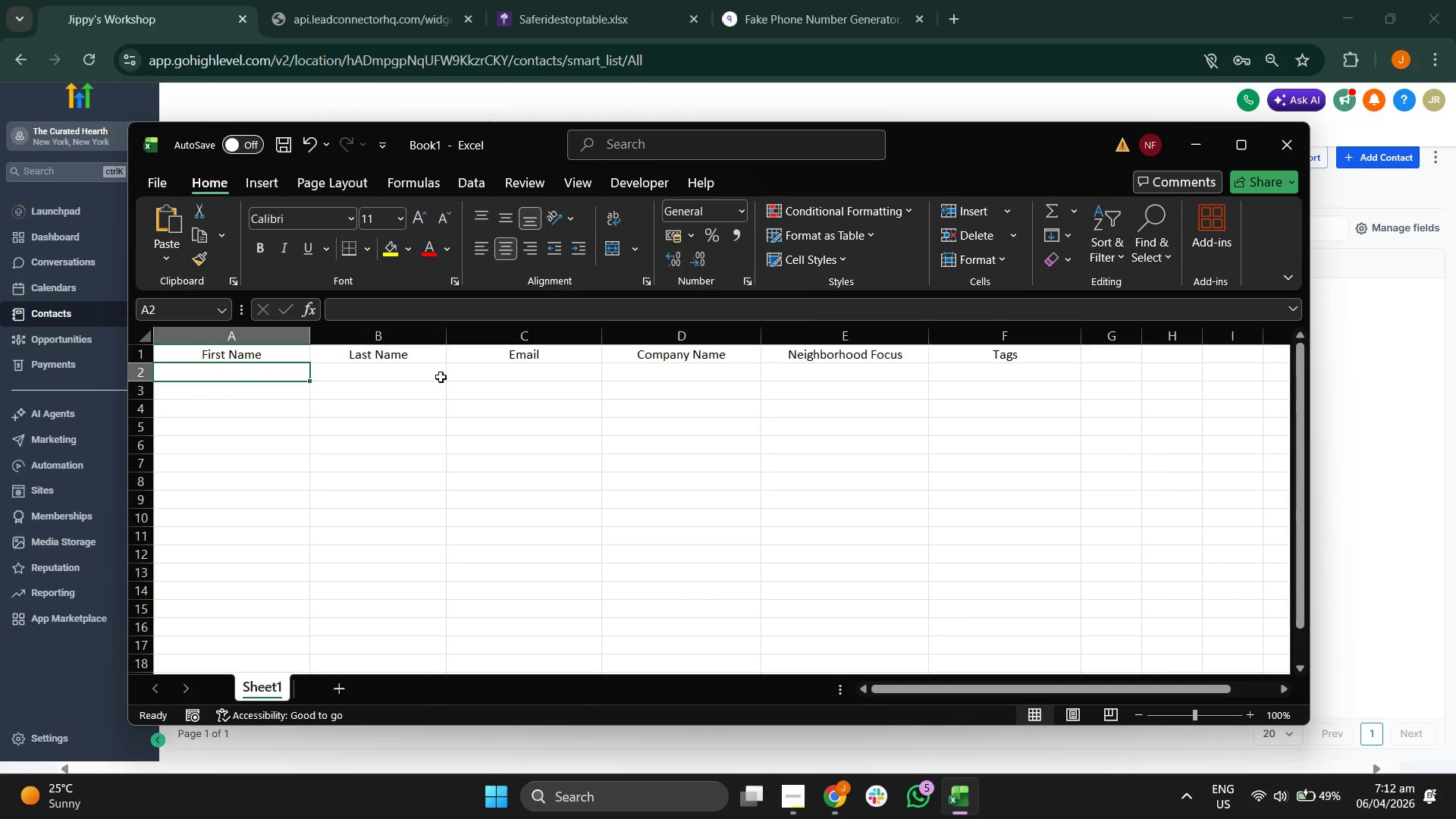 
type(Julian)
key(Tab)
type(Vance)
 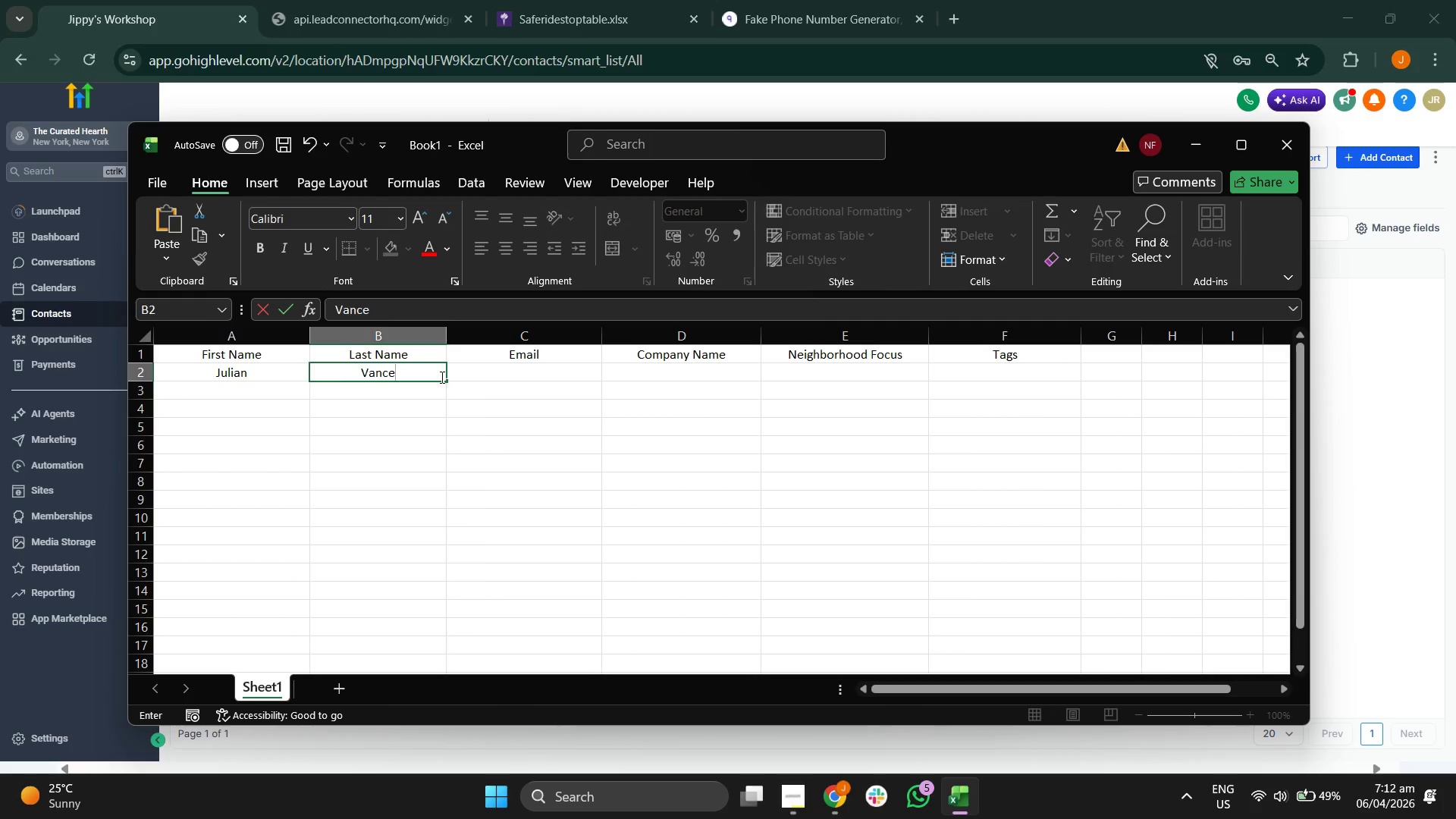 
key(Enter)
 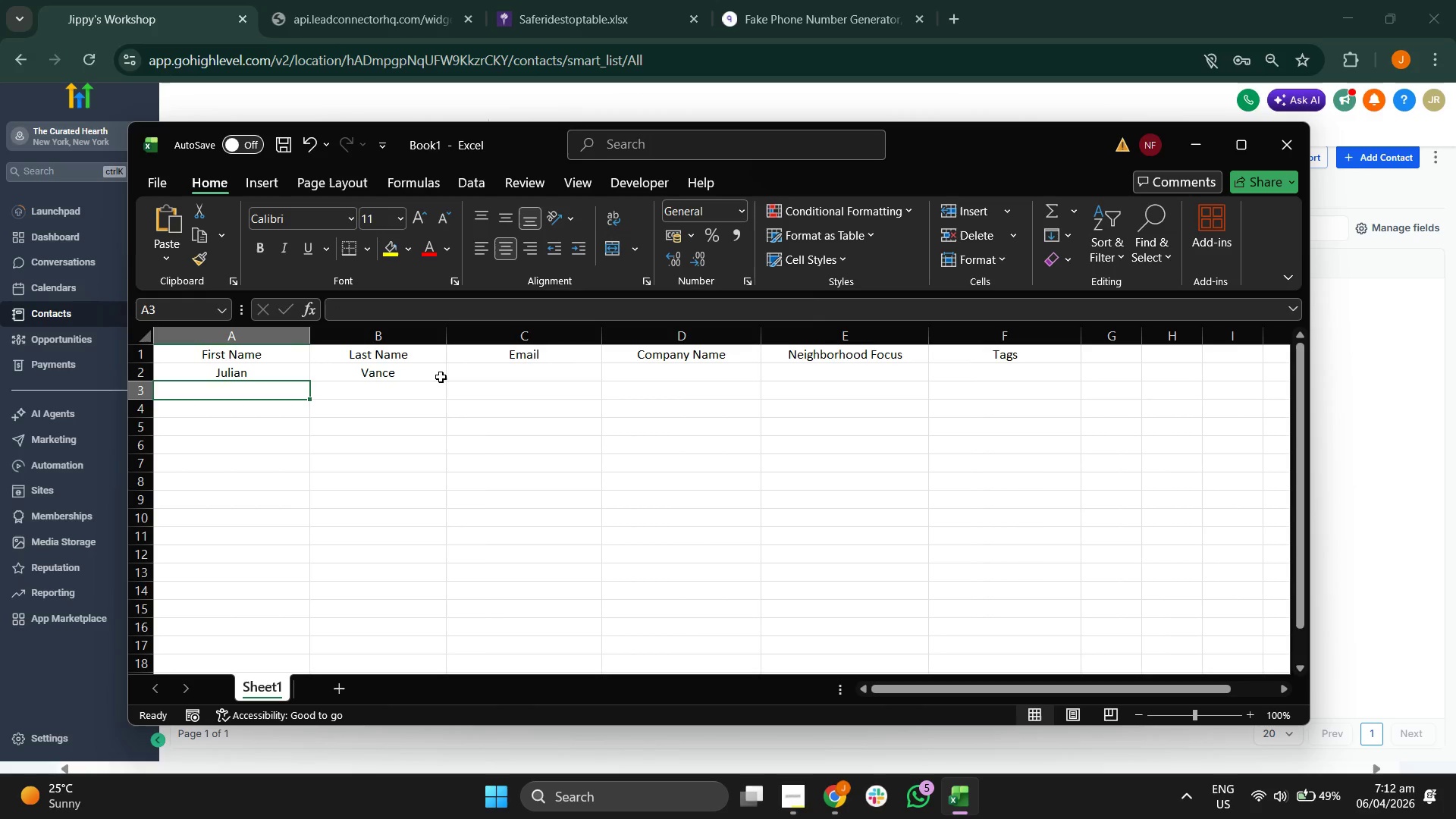 
type(Sarah)
key(Tab)
type(Miller)
 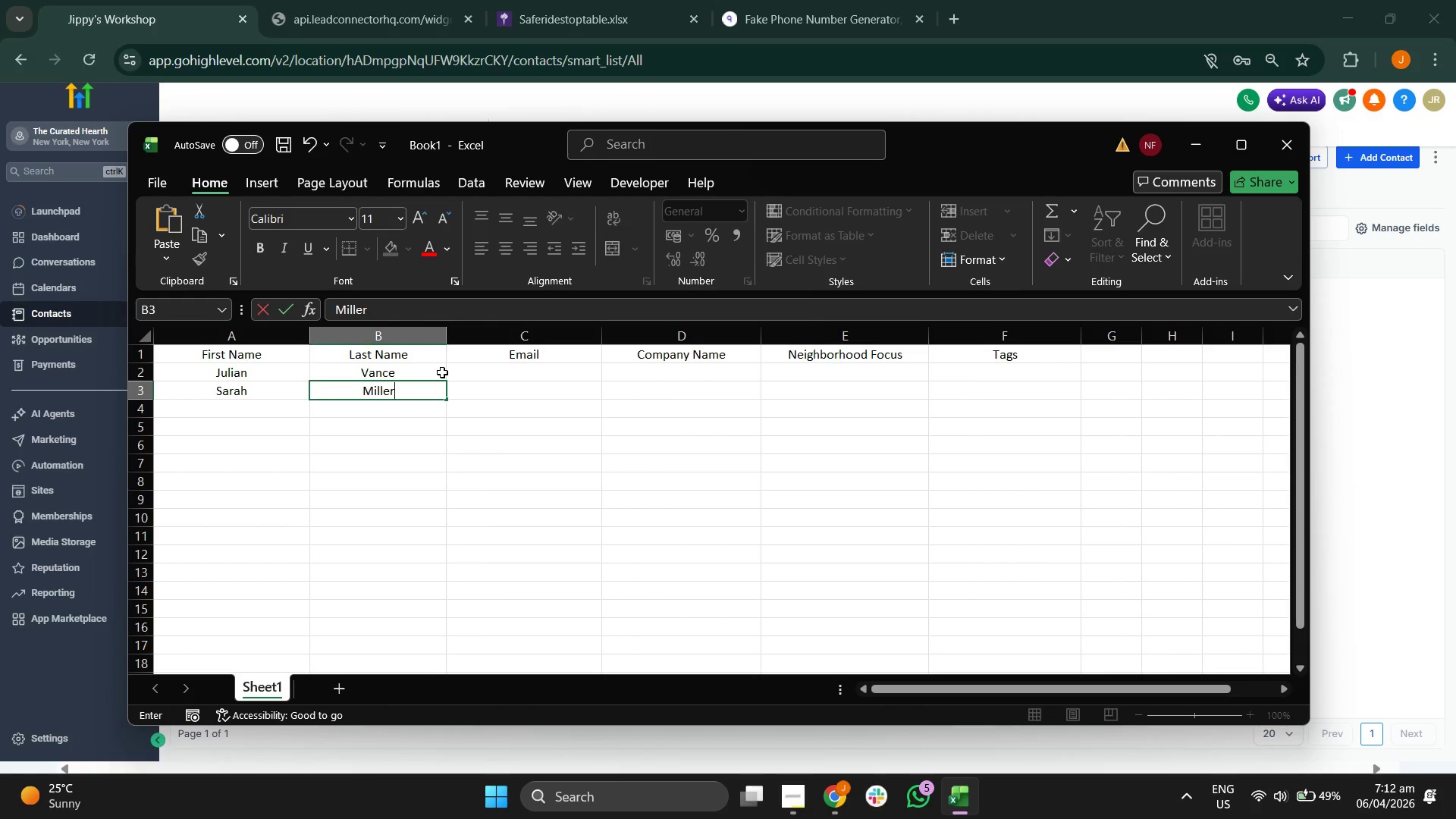 
key(Enter)
 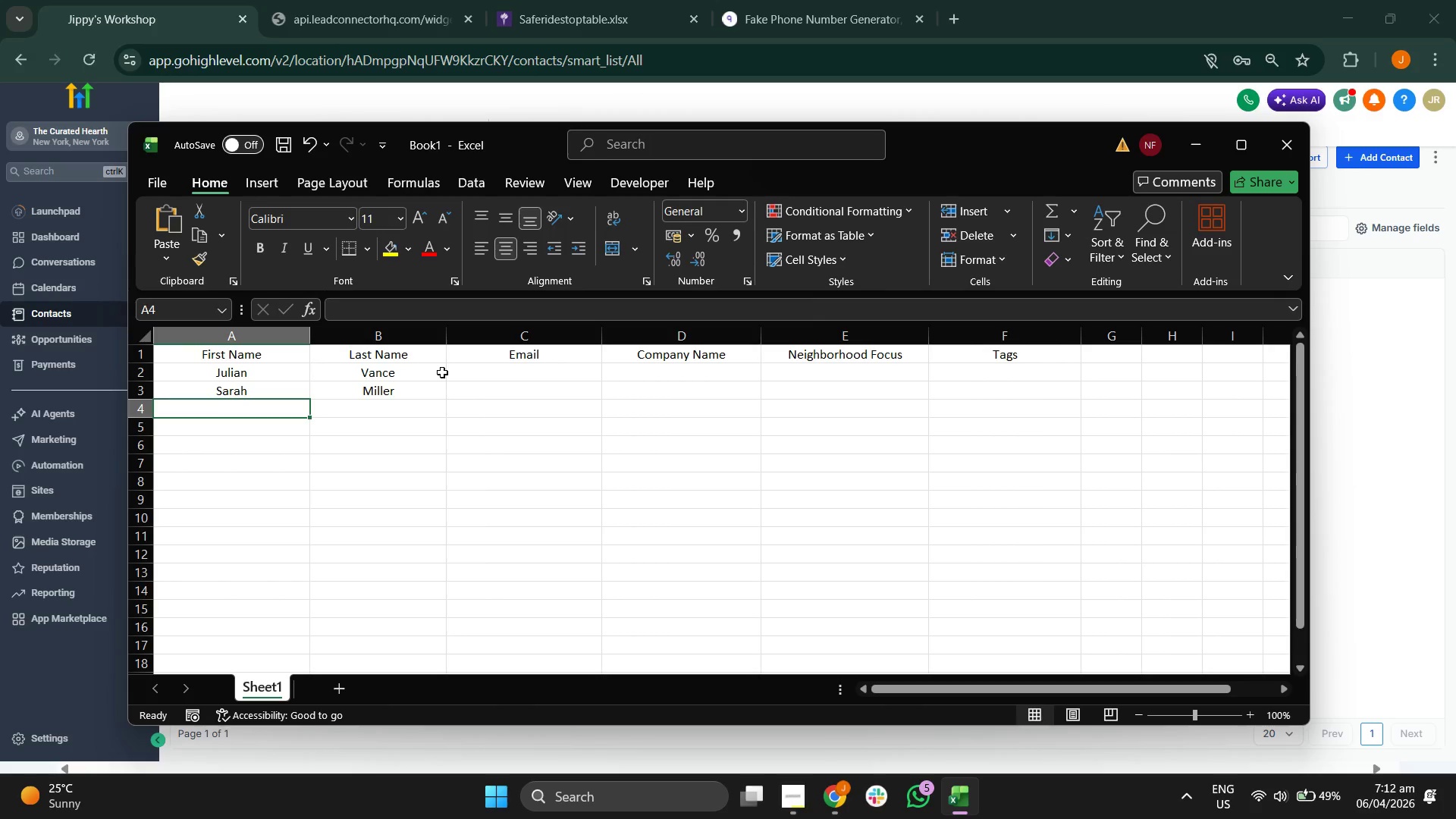 
type(Marcus)
key(Tab)
type(Thorne)
 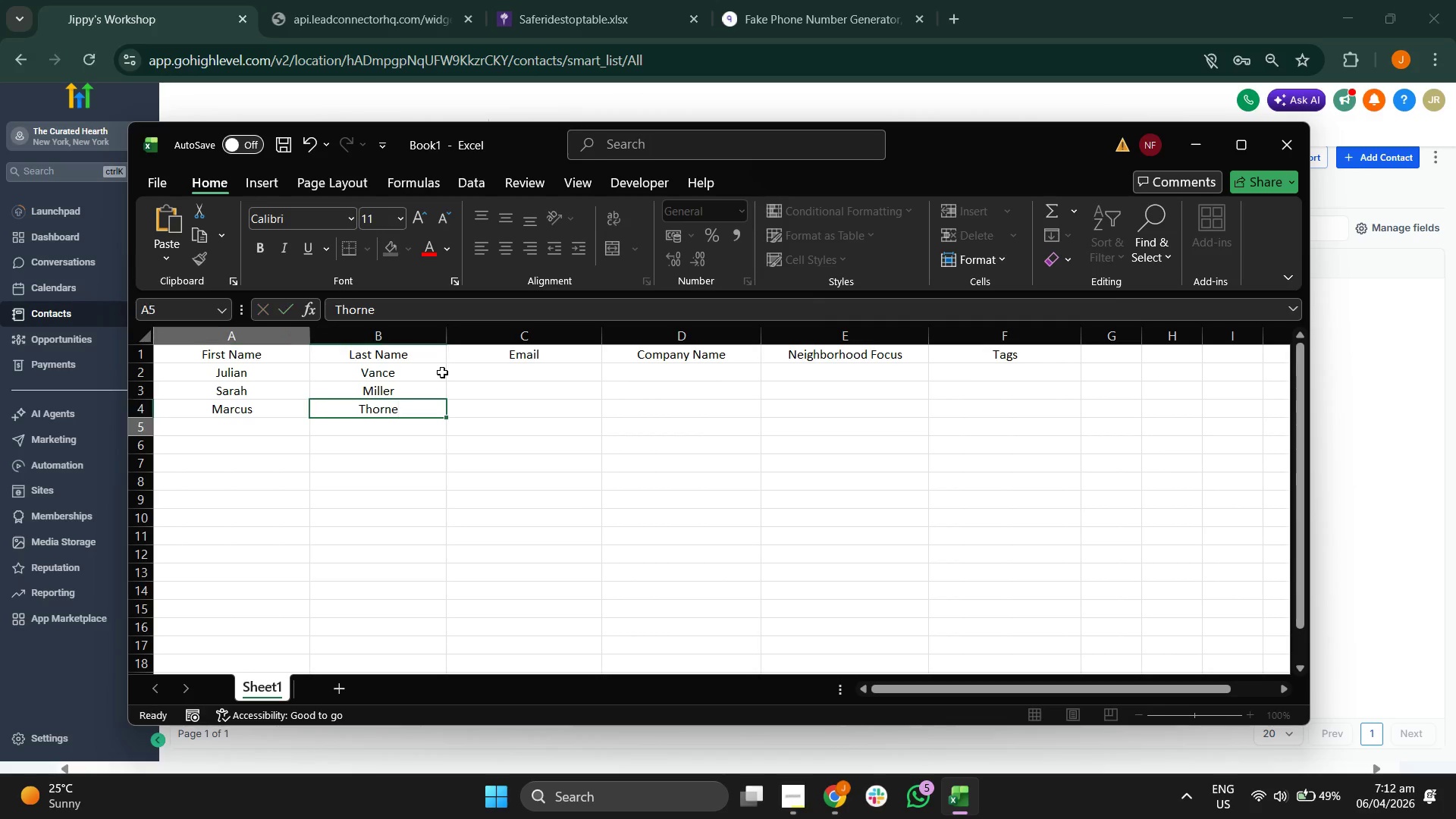 
key(Enter)
 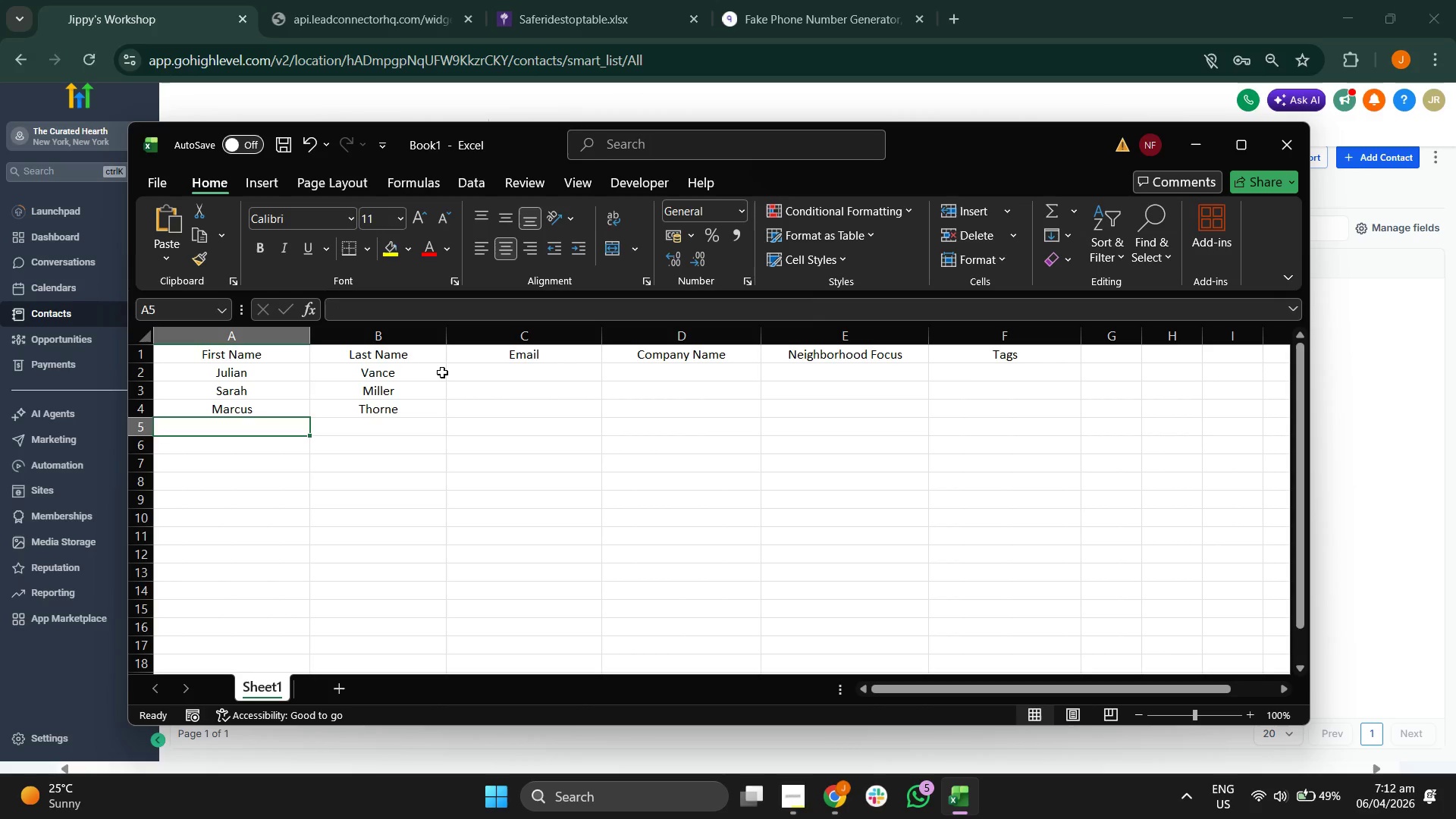 
type(Elena)
key(Tab)
type(Rossi)
 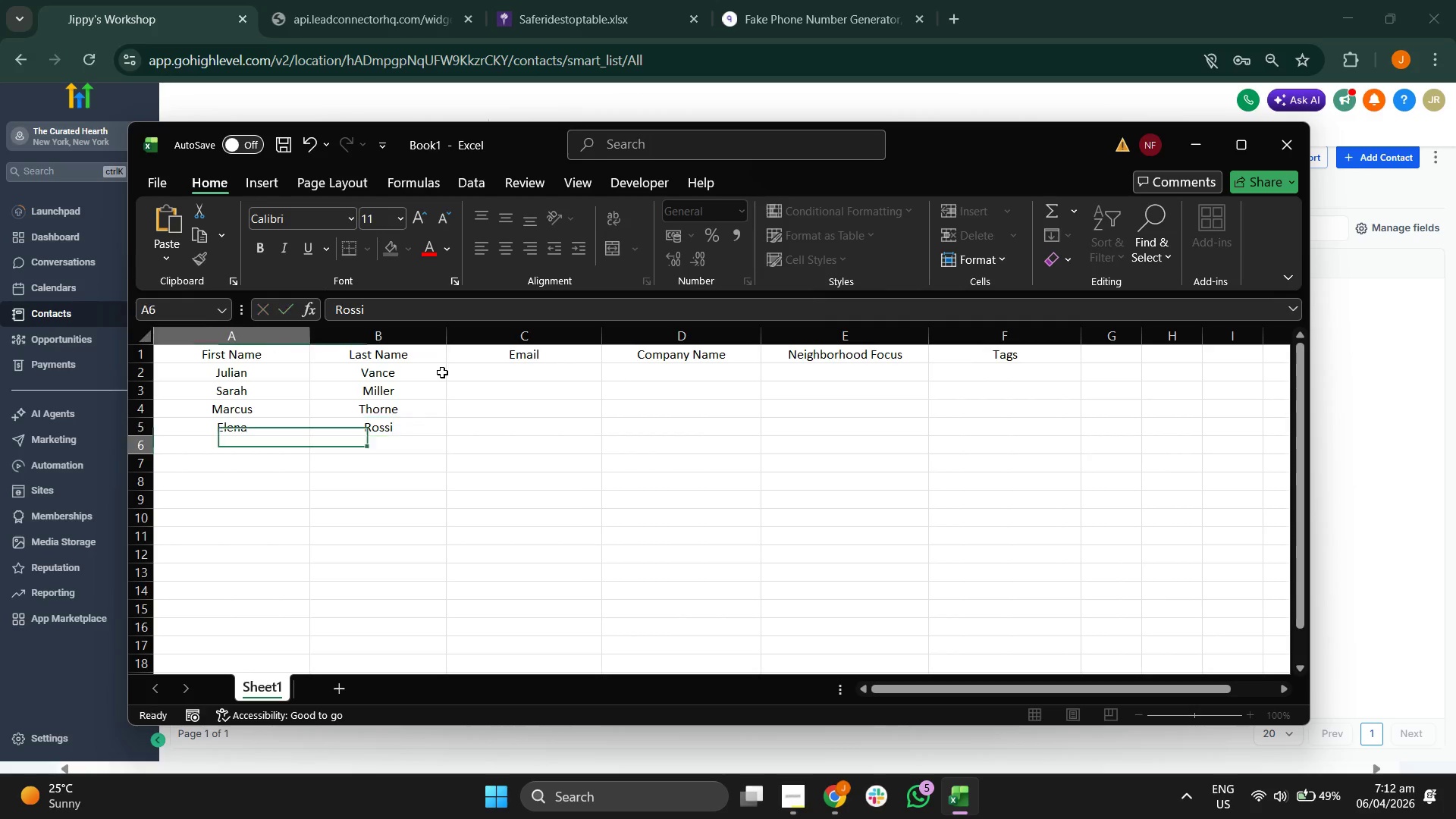 
key(Enter)
 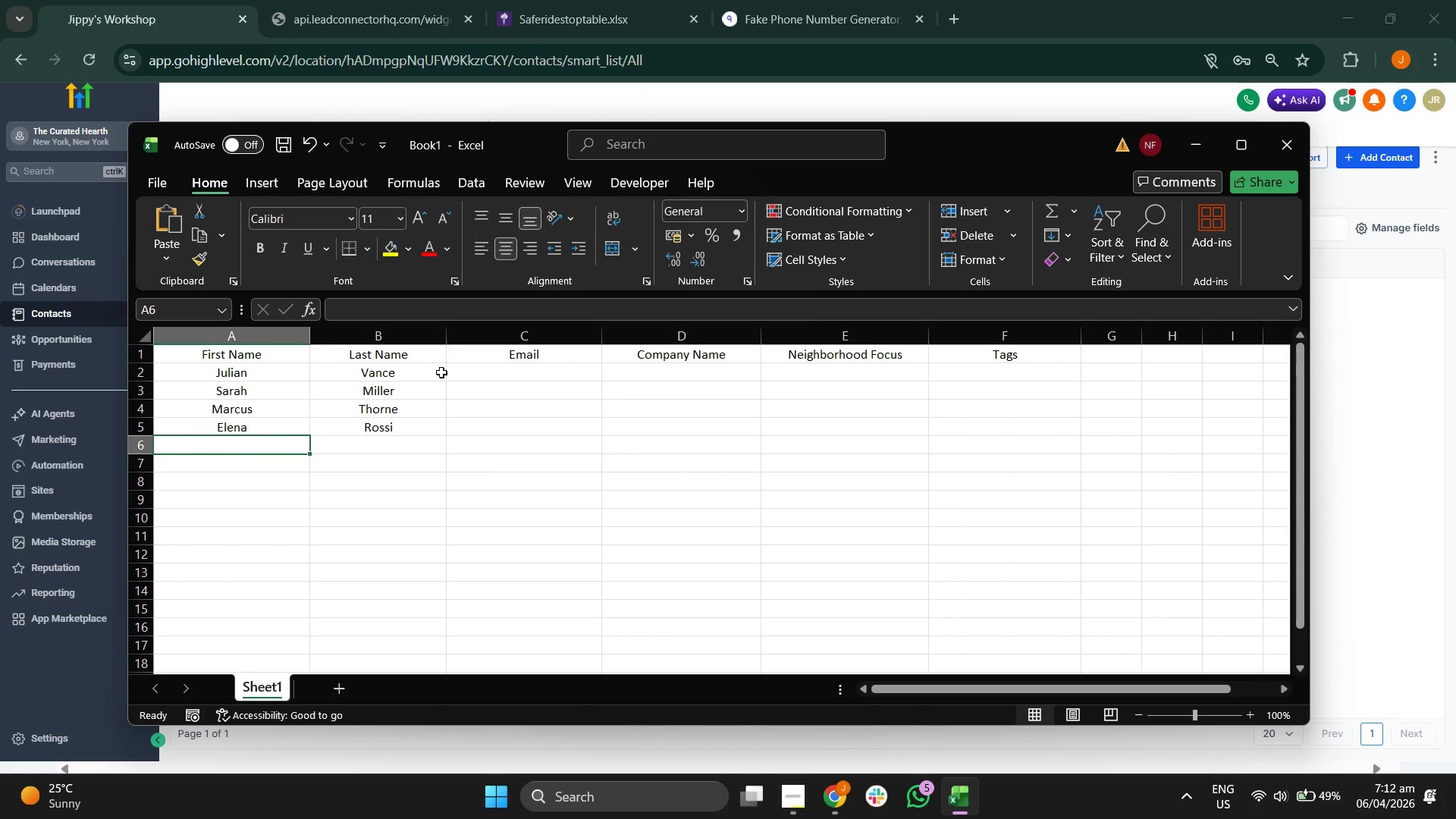 
type(David)
key(Tab)
type(Chen)
 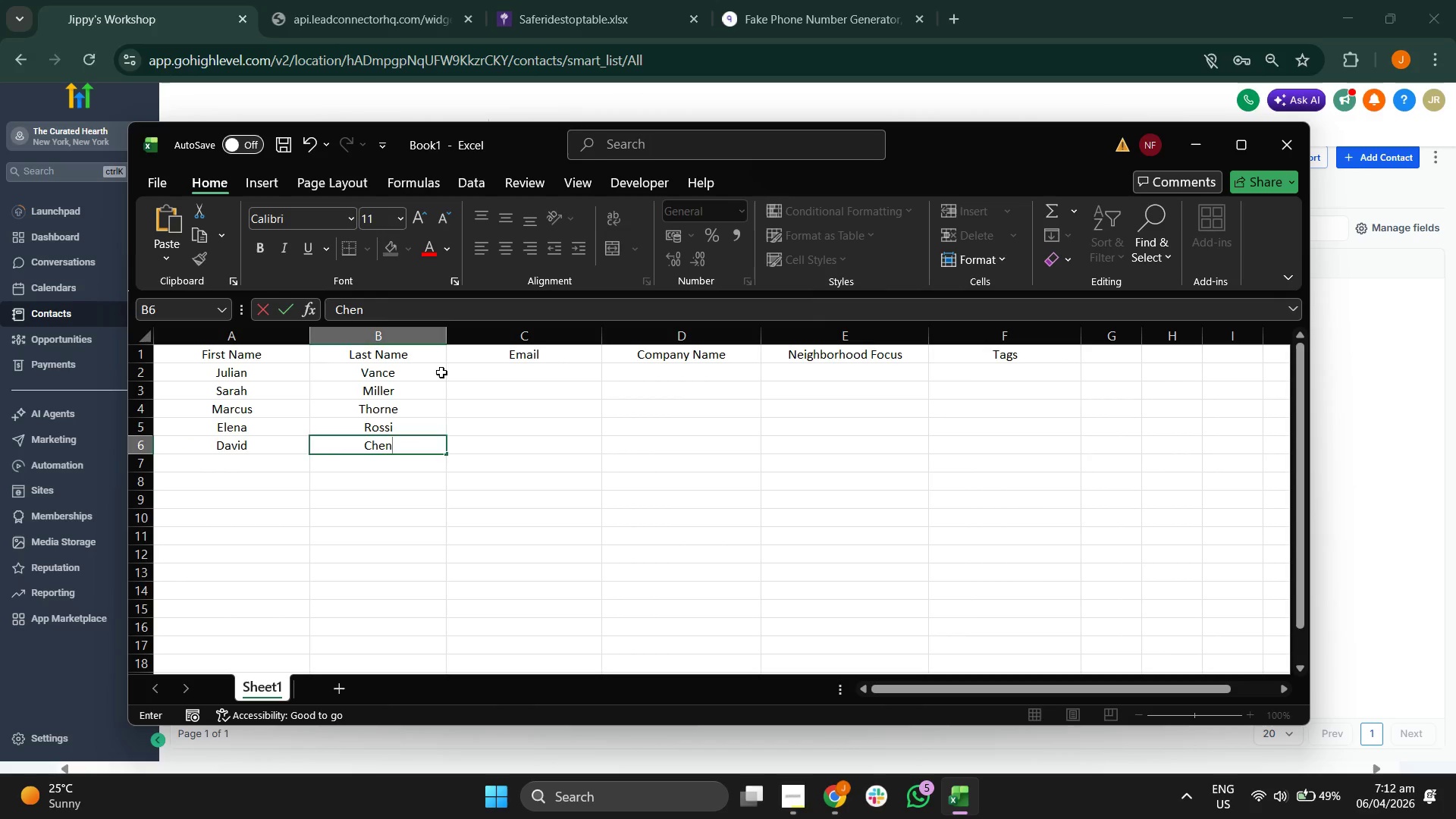 
key(Enter)
 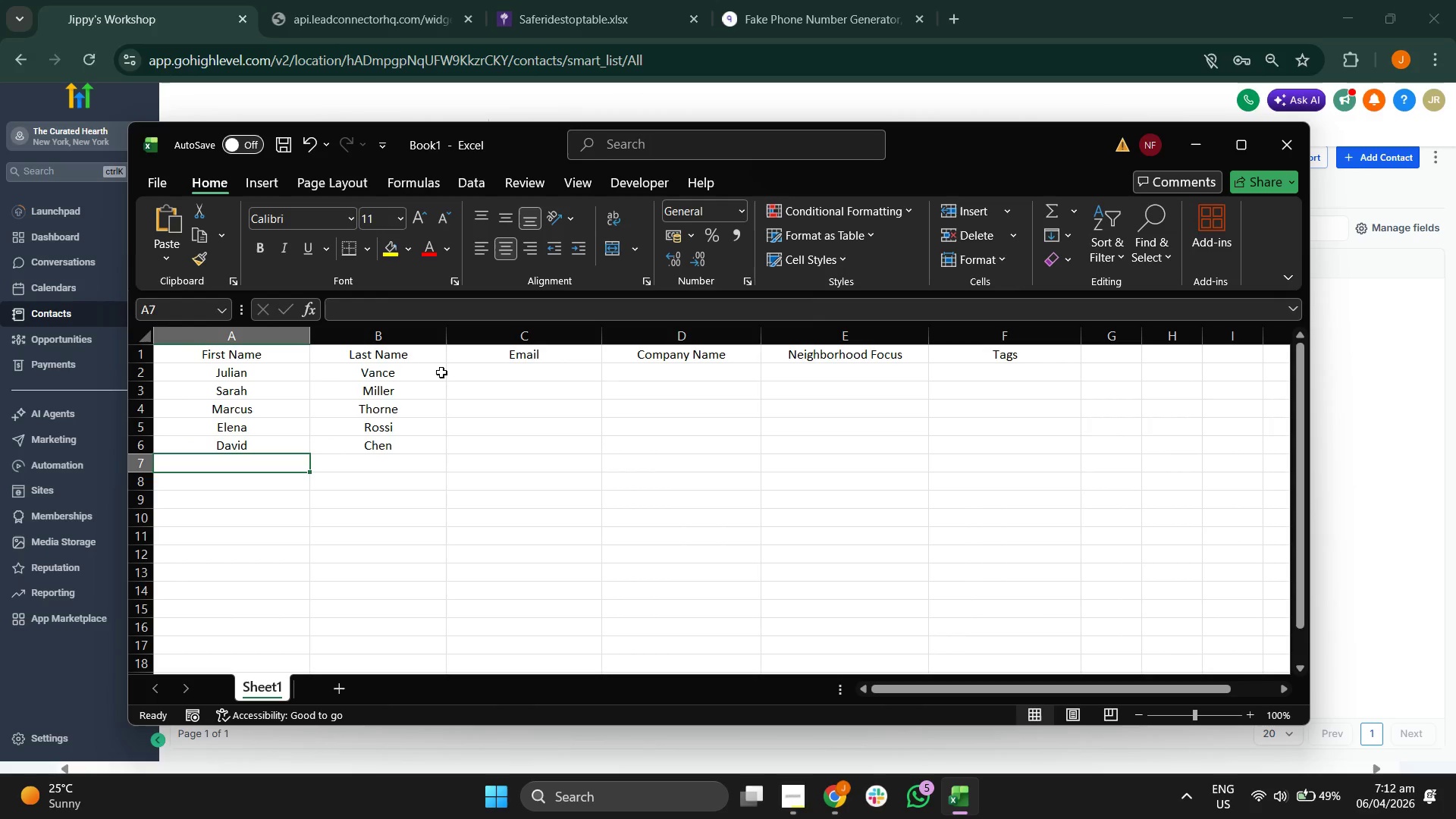 
type(Chloe Smith)
key(Backspace)
key(Backspace)
key(Backspace)
key(Backspace)
key(Backspace)
key(Backspace)
key(Tab)
type(Smith)
 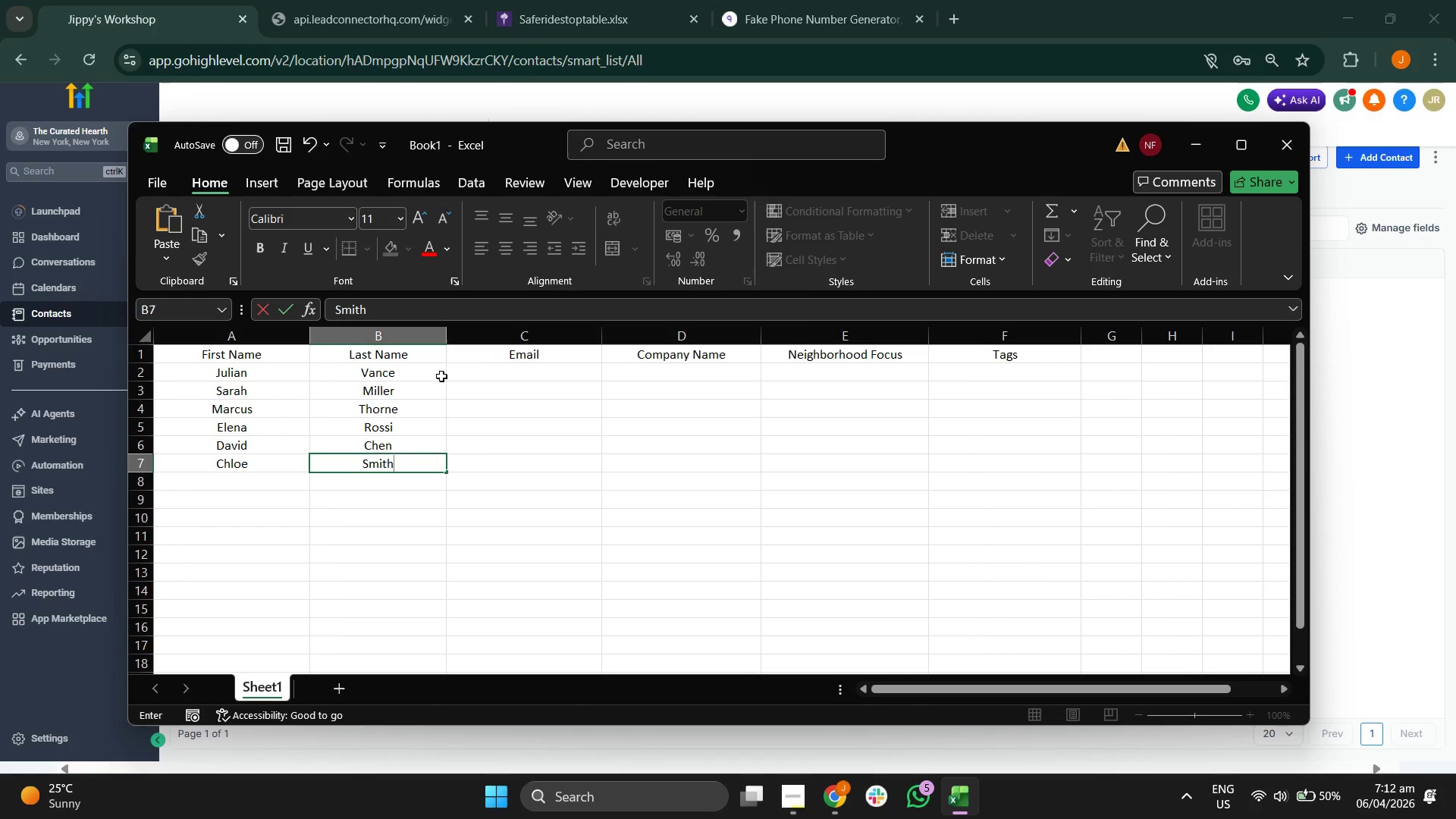 
key(Enter)
 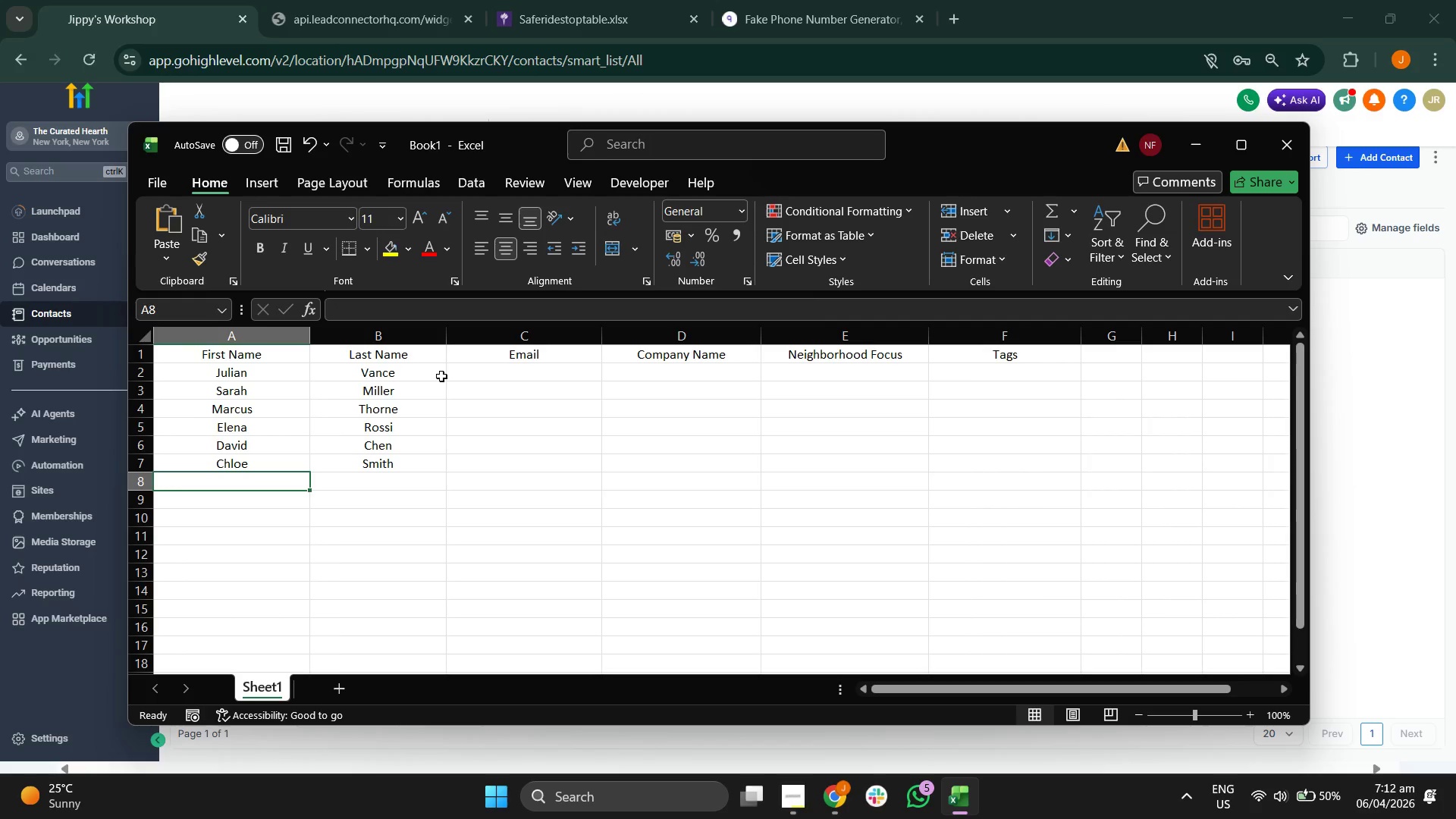 
type(Robert)
key(Tab)
type(Blake)
 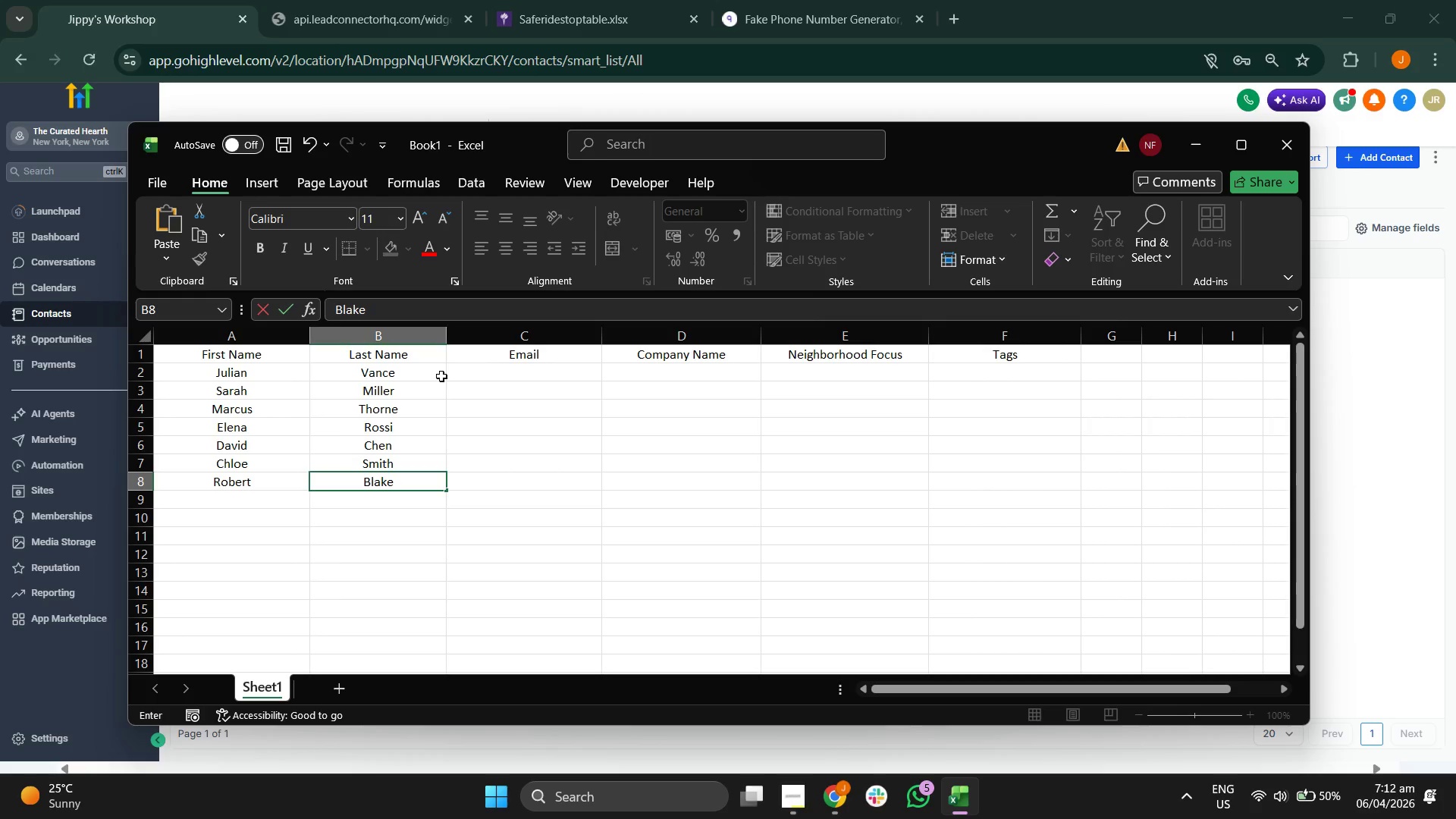 
key(Enter)
 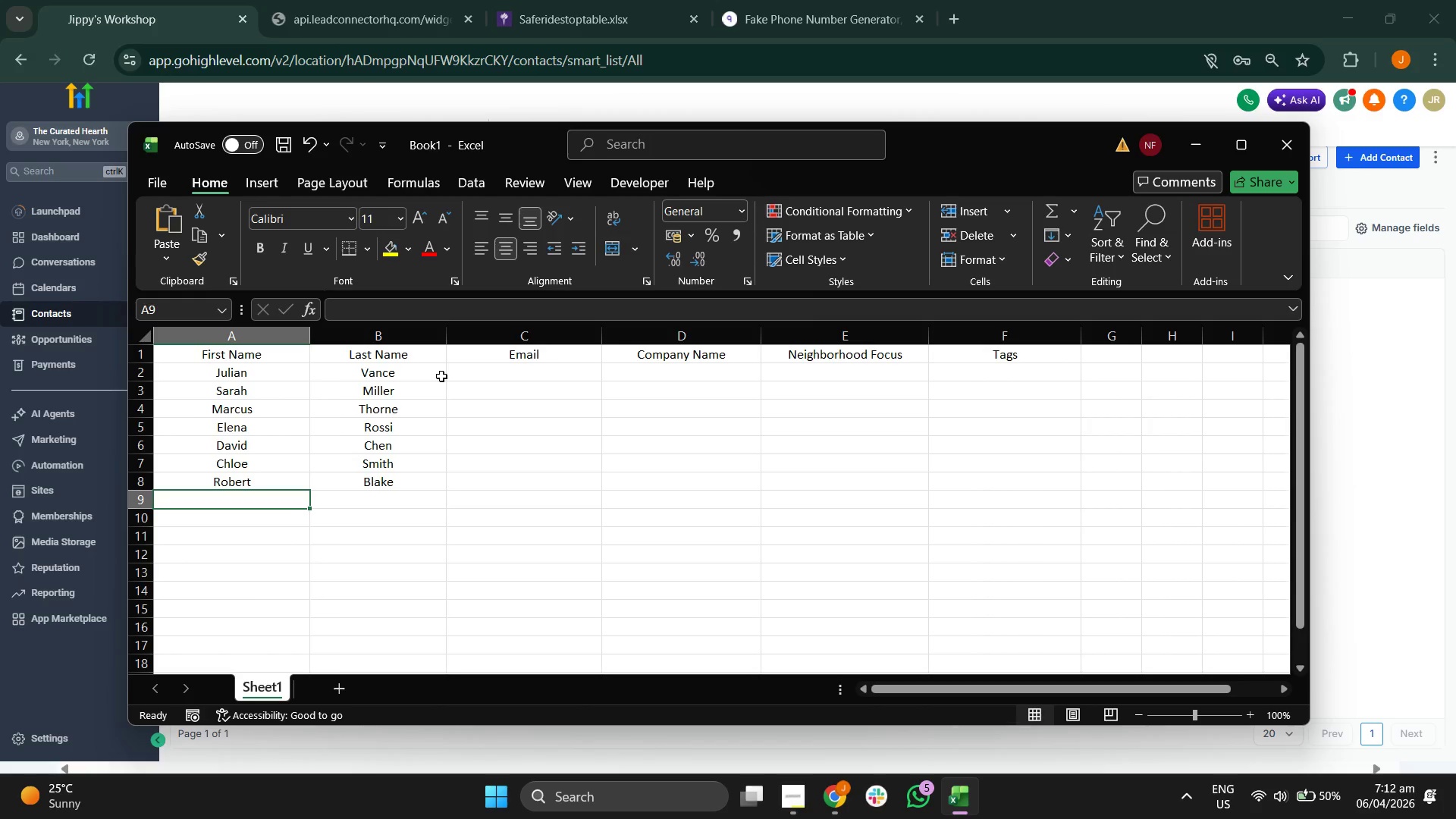 
type(Lina)
key(Backspace)
type(da)
key(Tab)
type(Hart)
 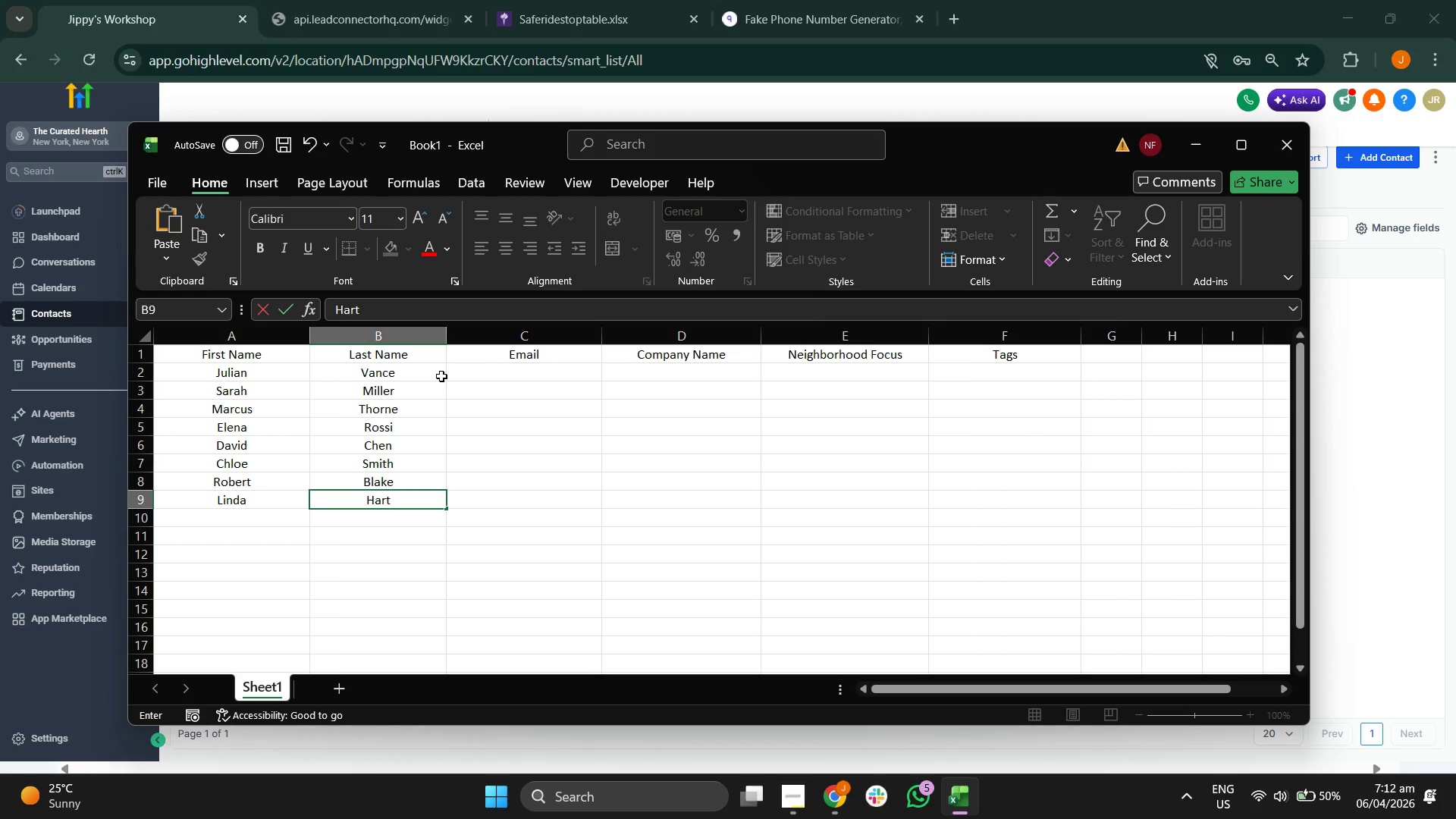 
key(Enter)
 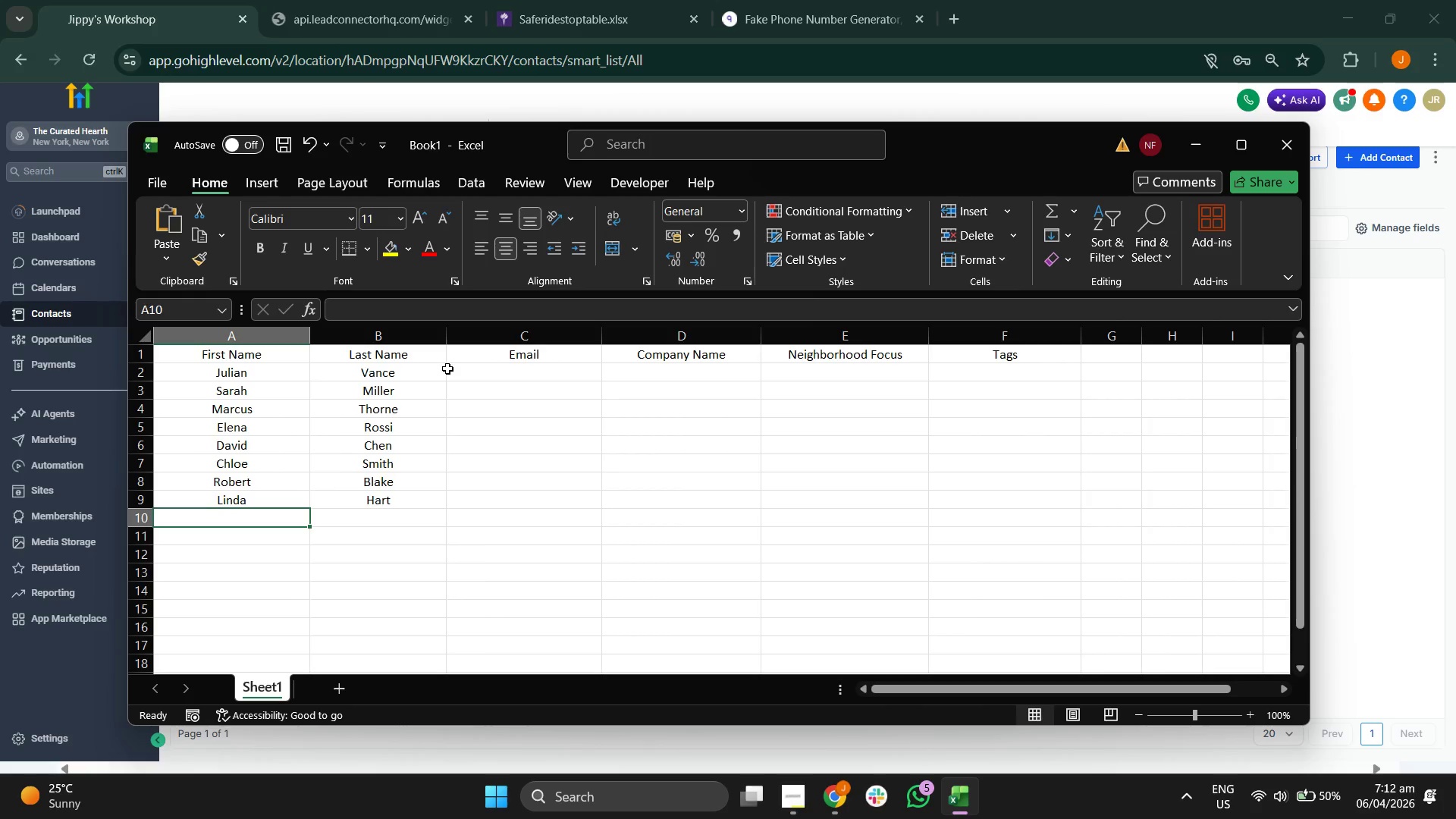 
type(Kevin)
key(Tab)
type(Wong)
 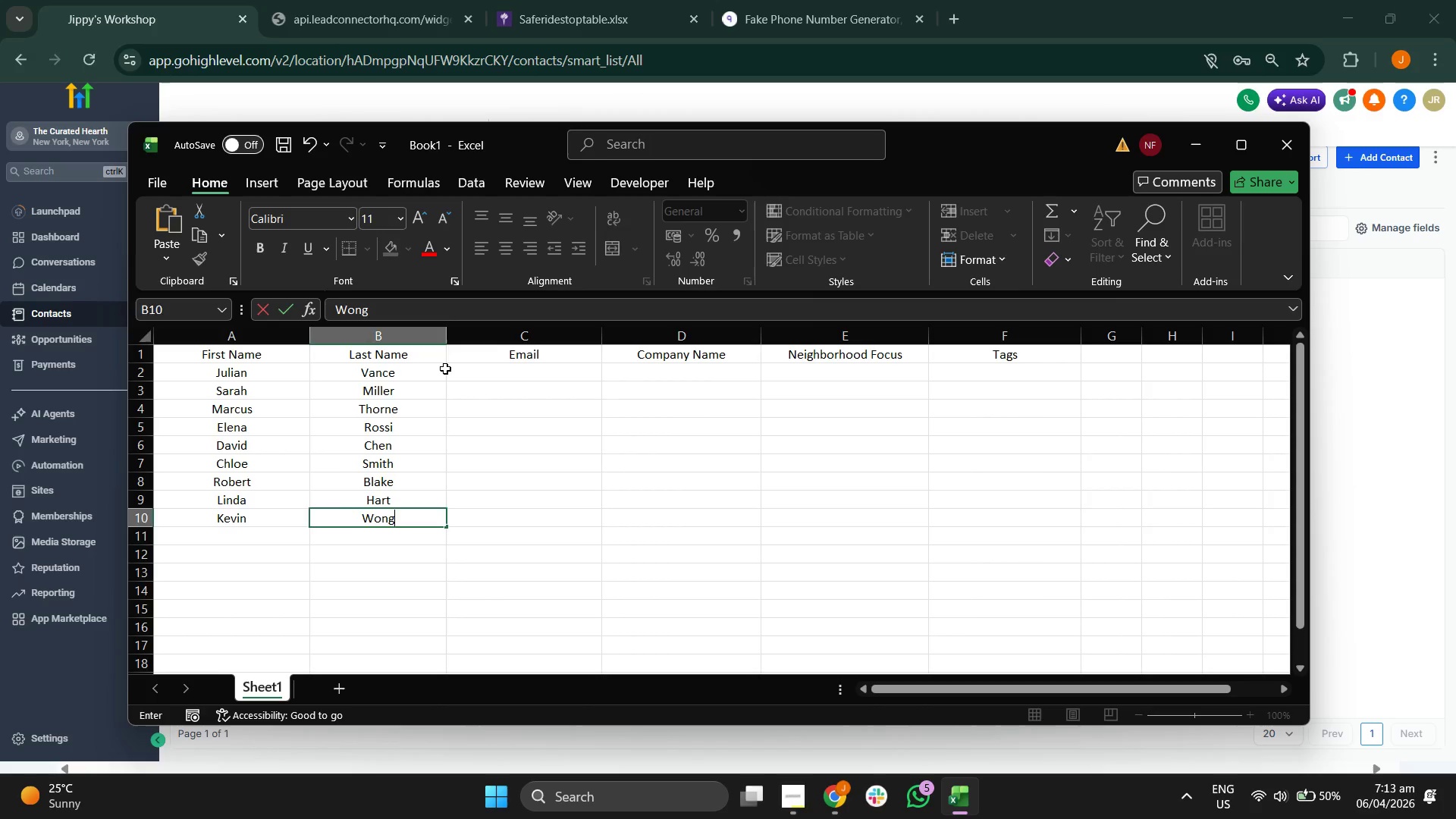 
key(Enter)
 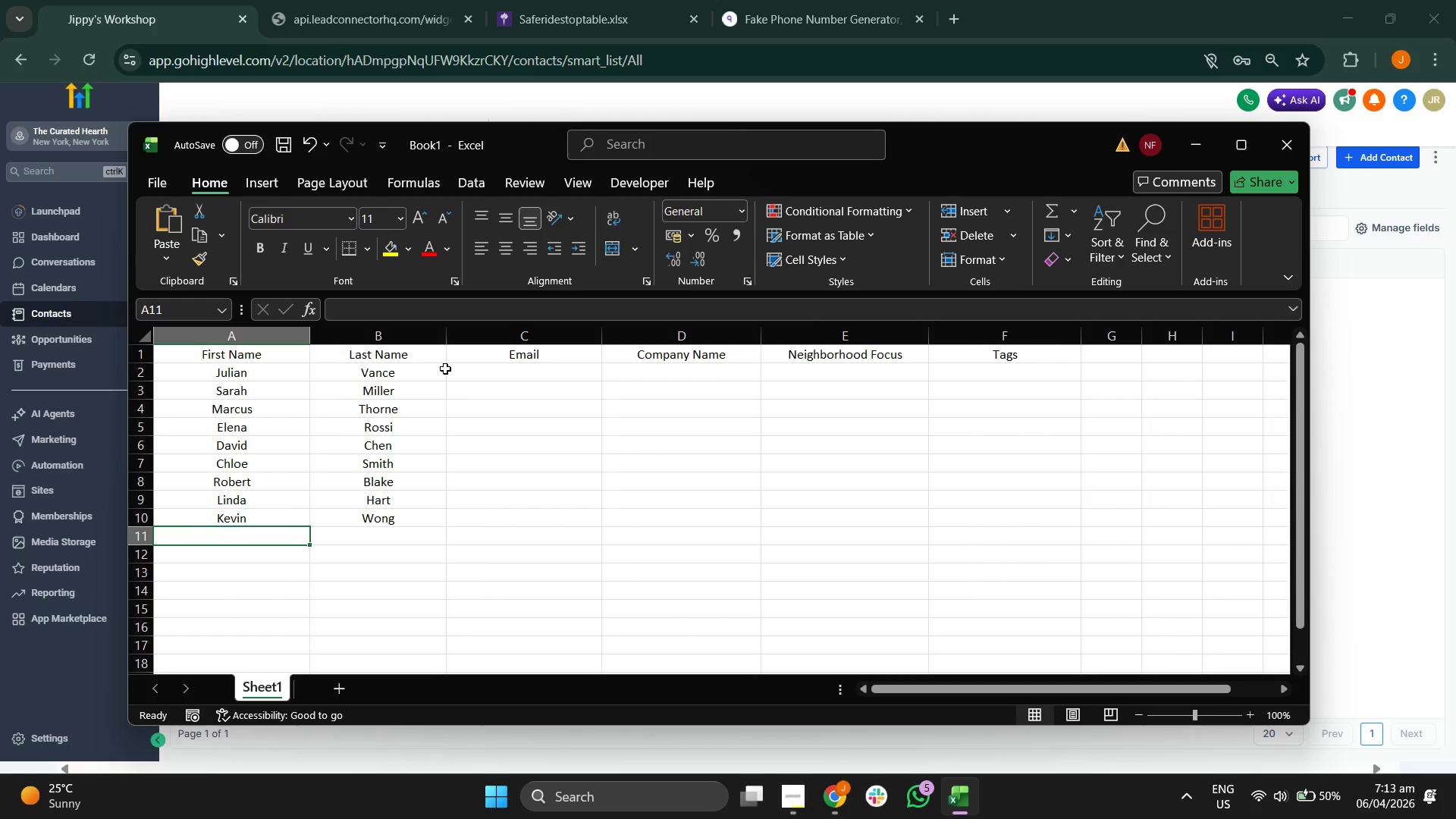 
type(Sofia)
key(Tab)
type(Diaz)
 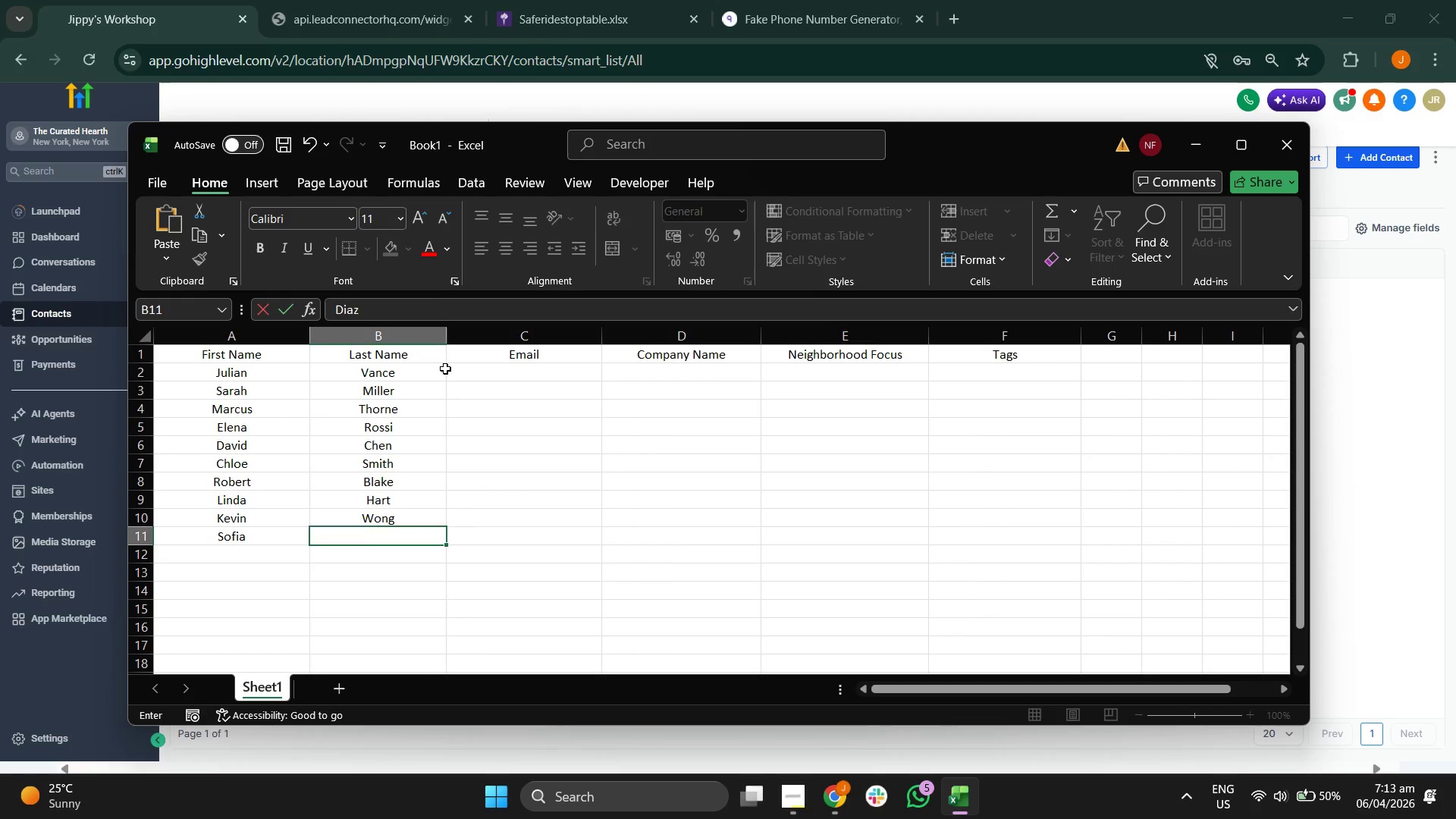 
key(Enter)
 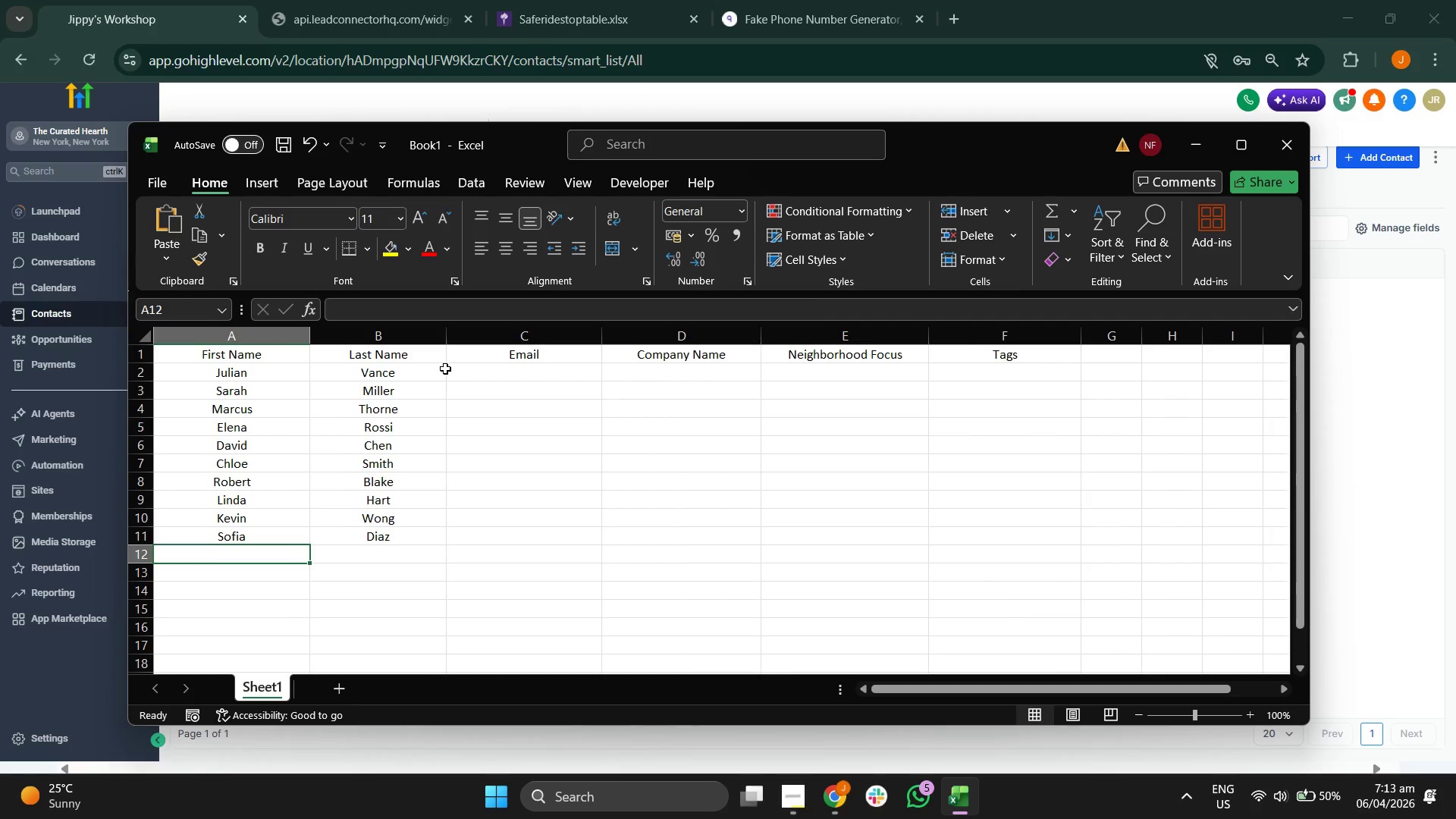 
left_click([521, 425])
 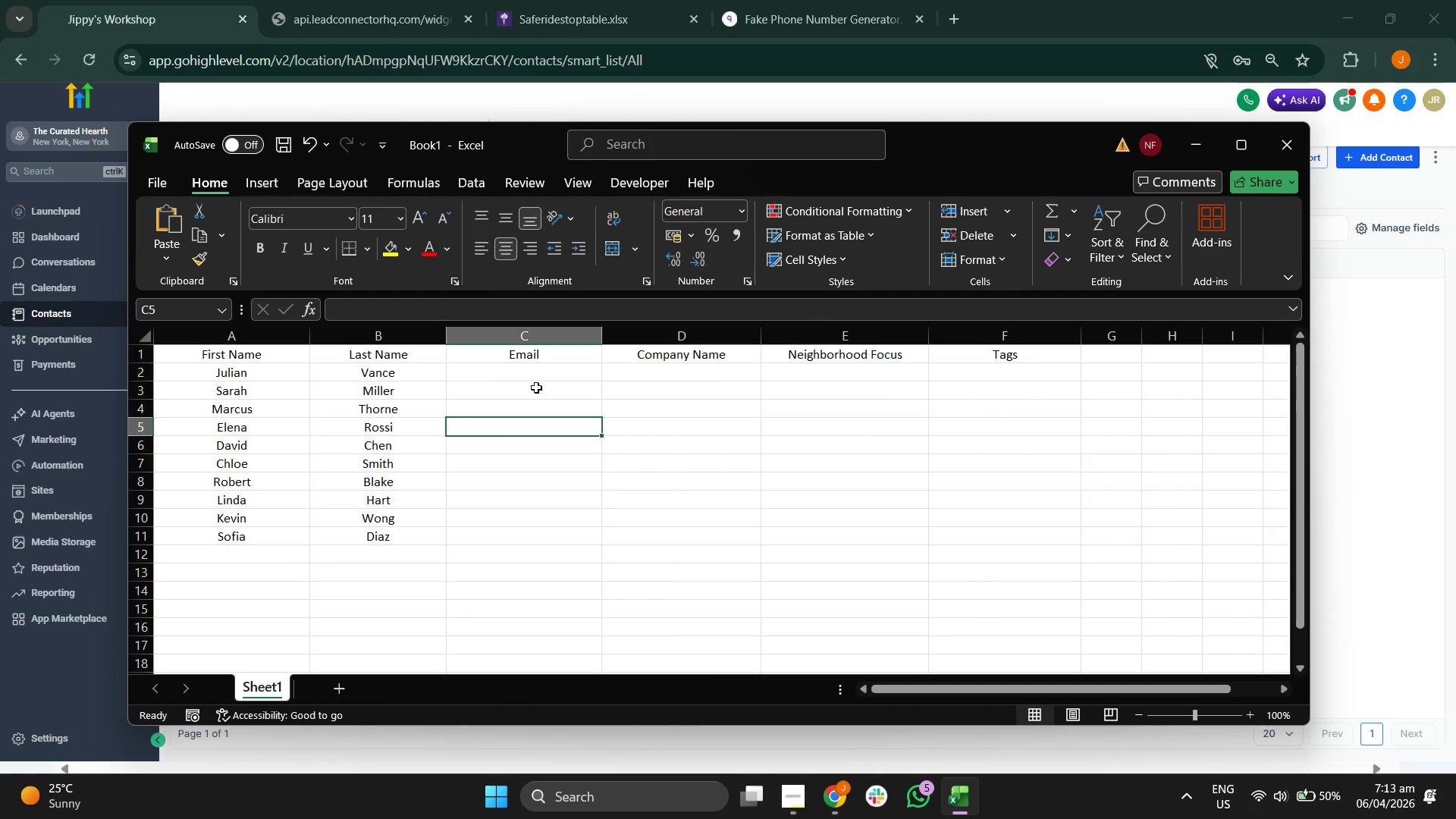 
left_click([526, 374])
 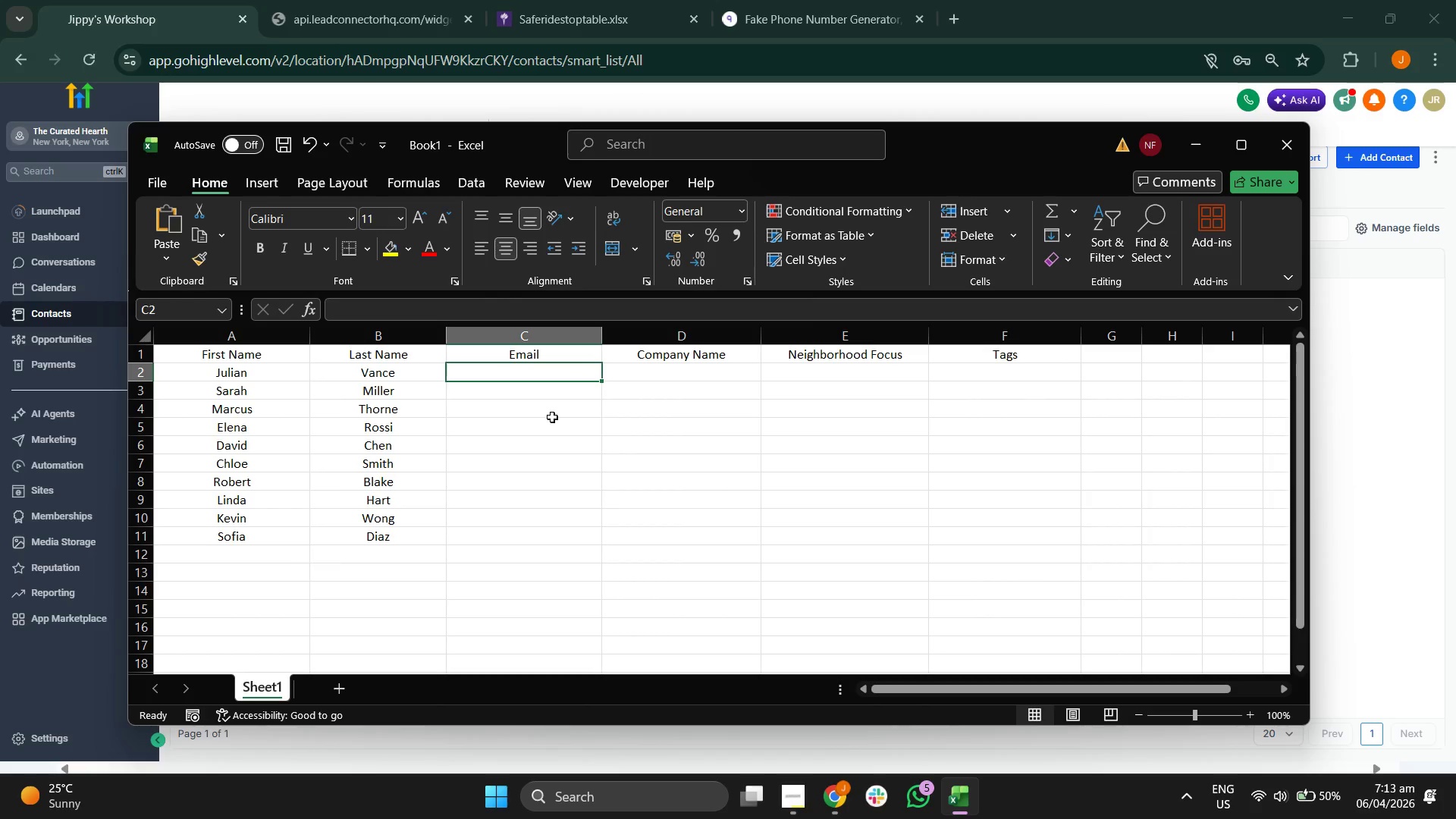 
wait(7.62)
 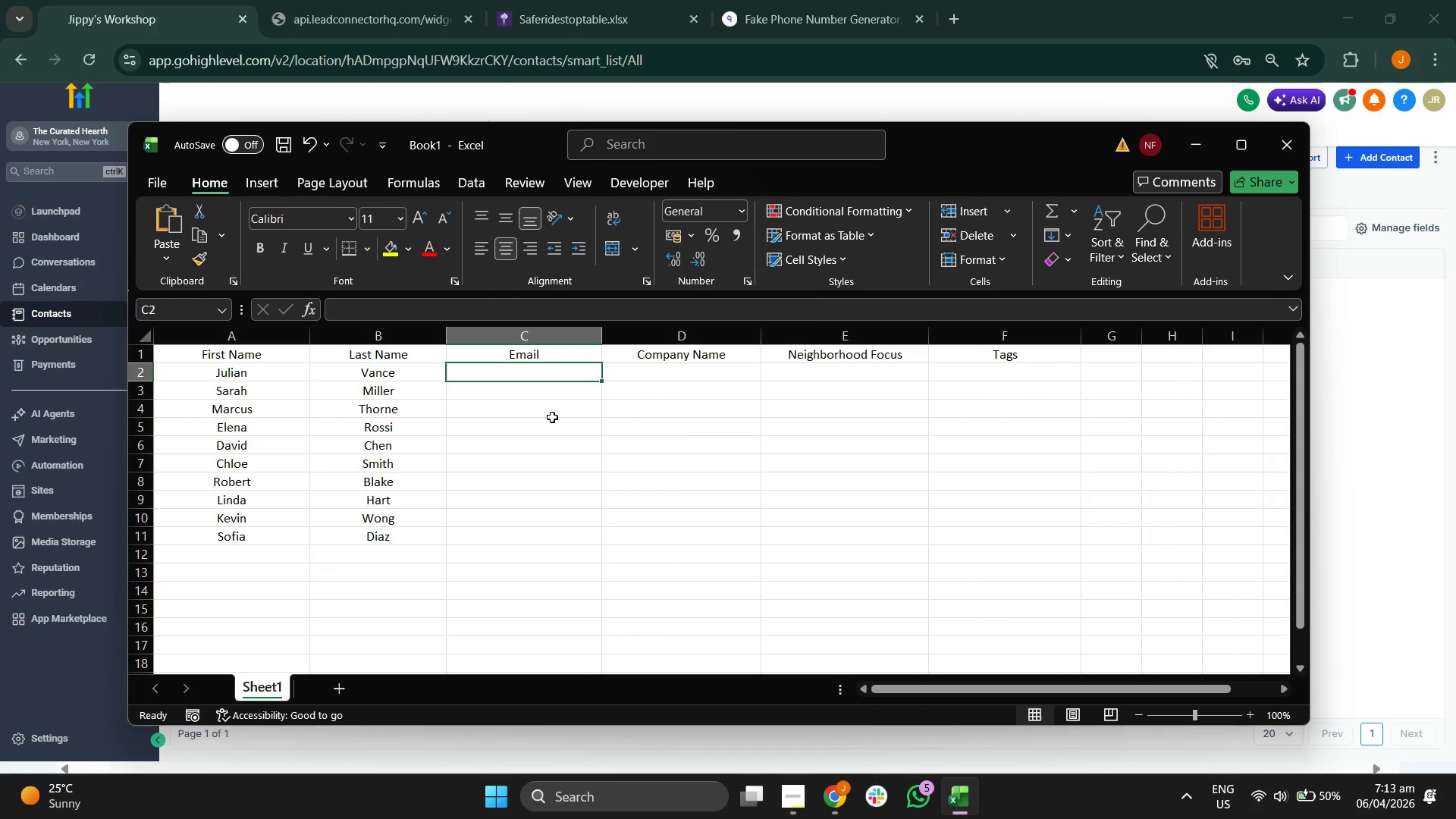 
type(Julian@vancerealty.com)
 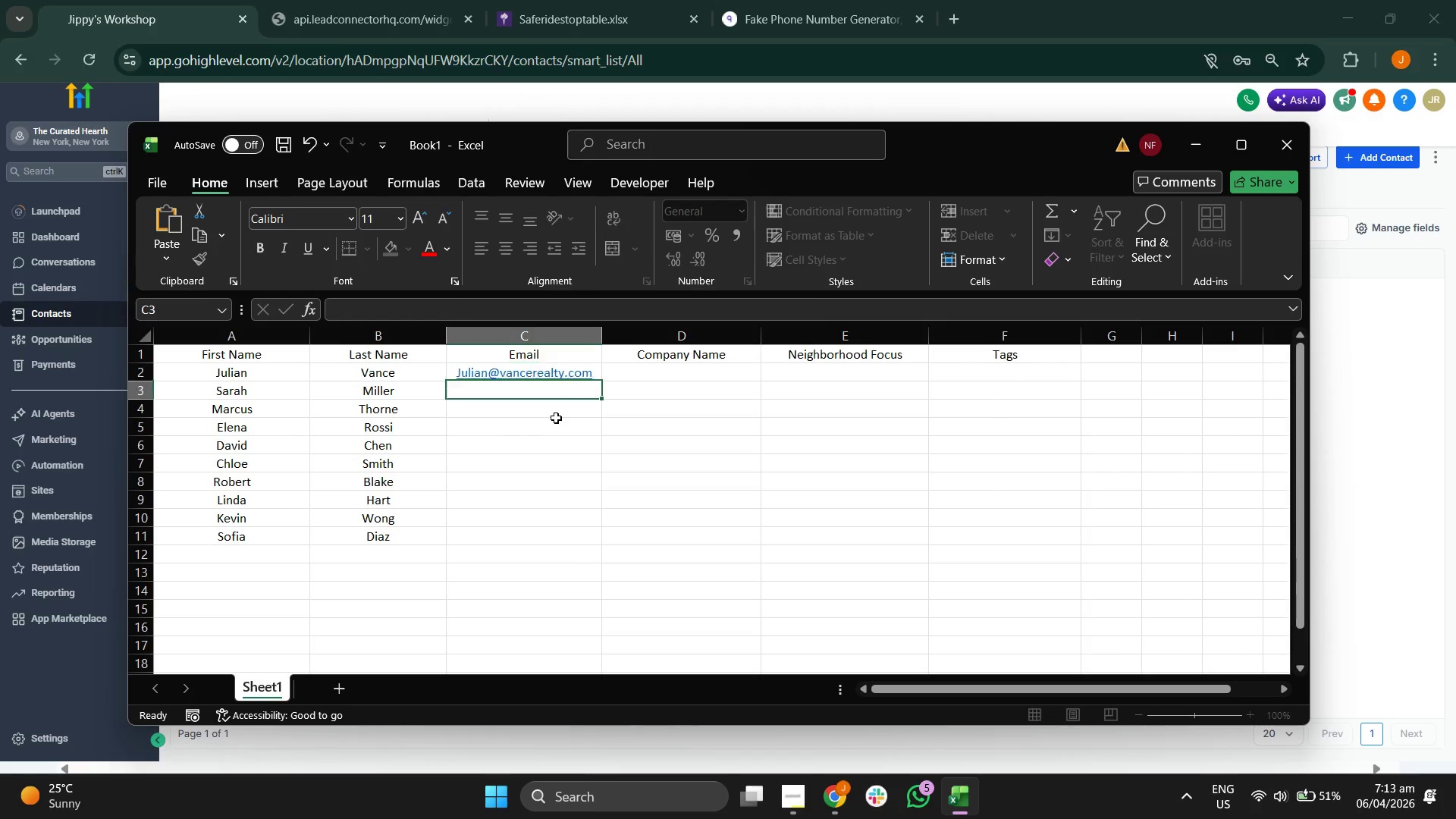 
 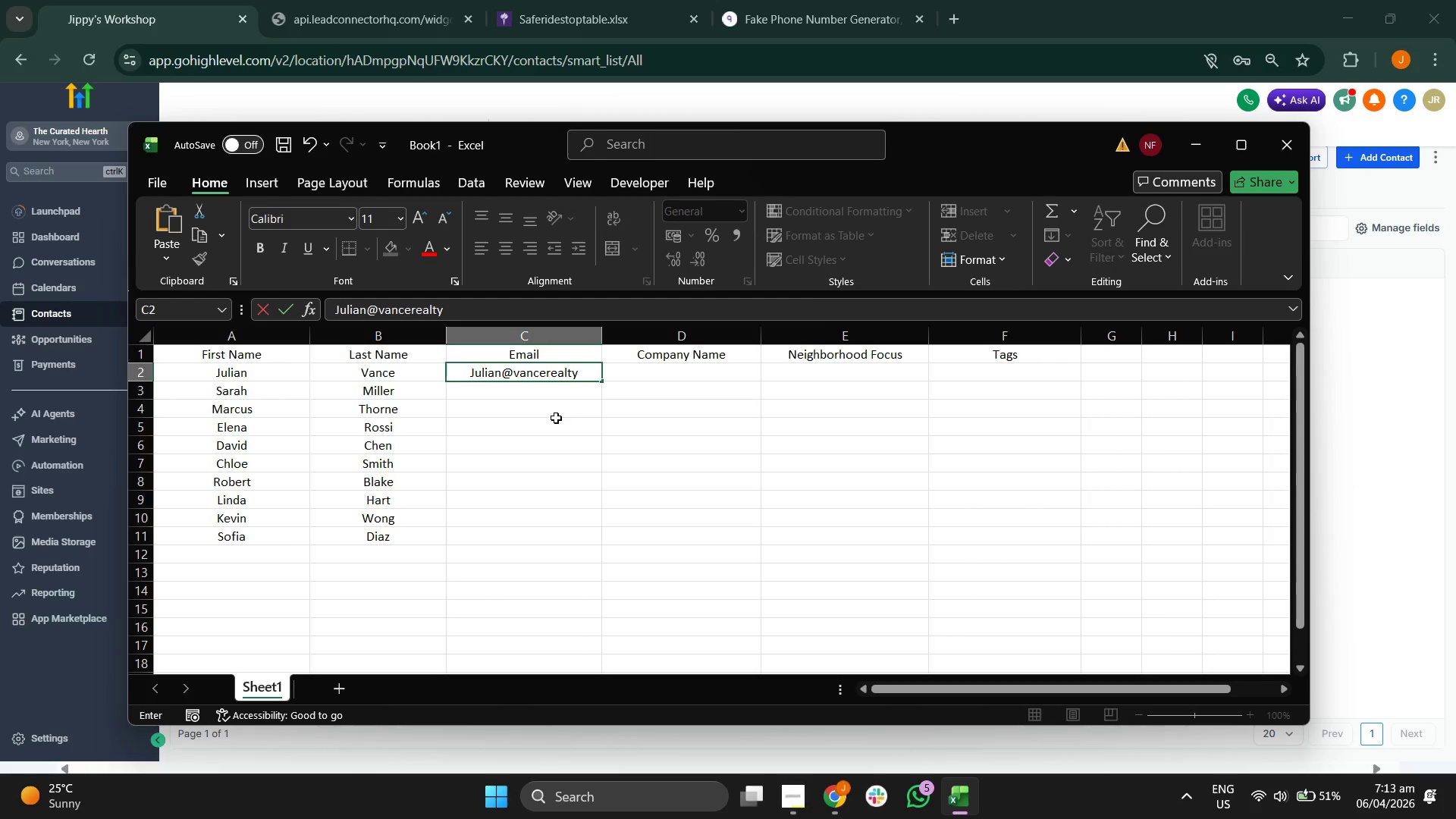 
key(Enter)
 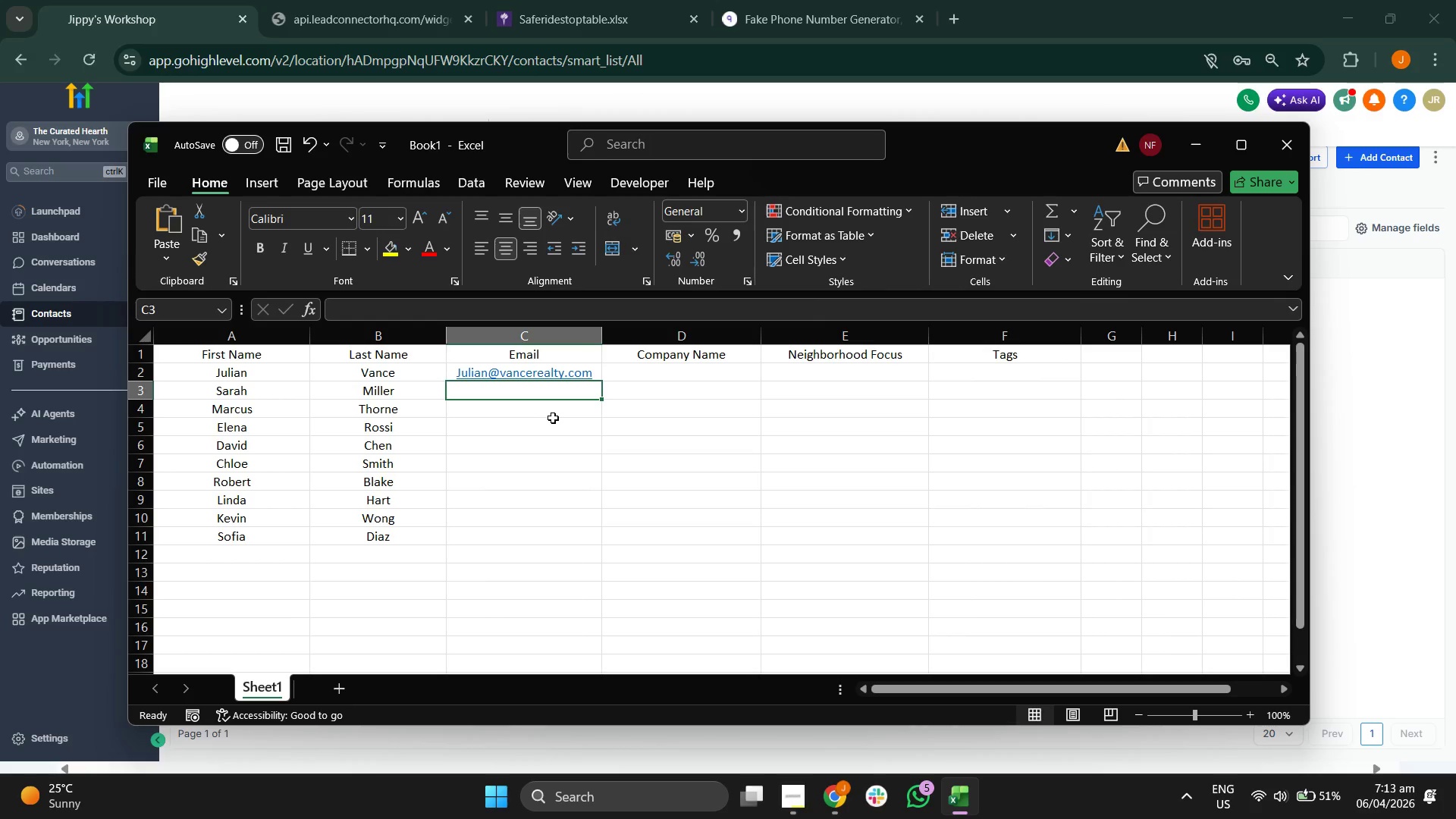 
type(sarah@millerhomes.com)
 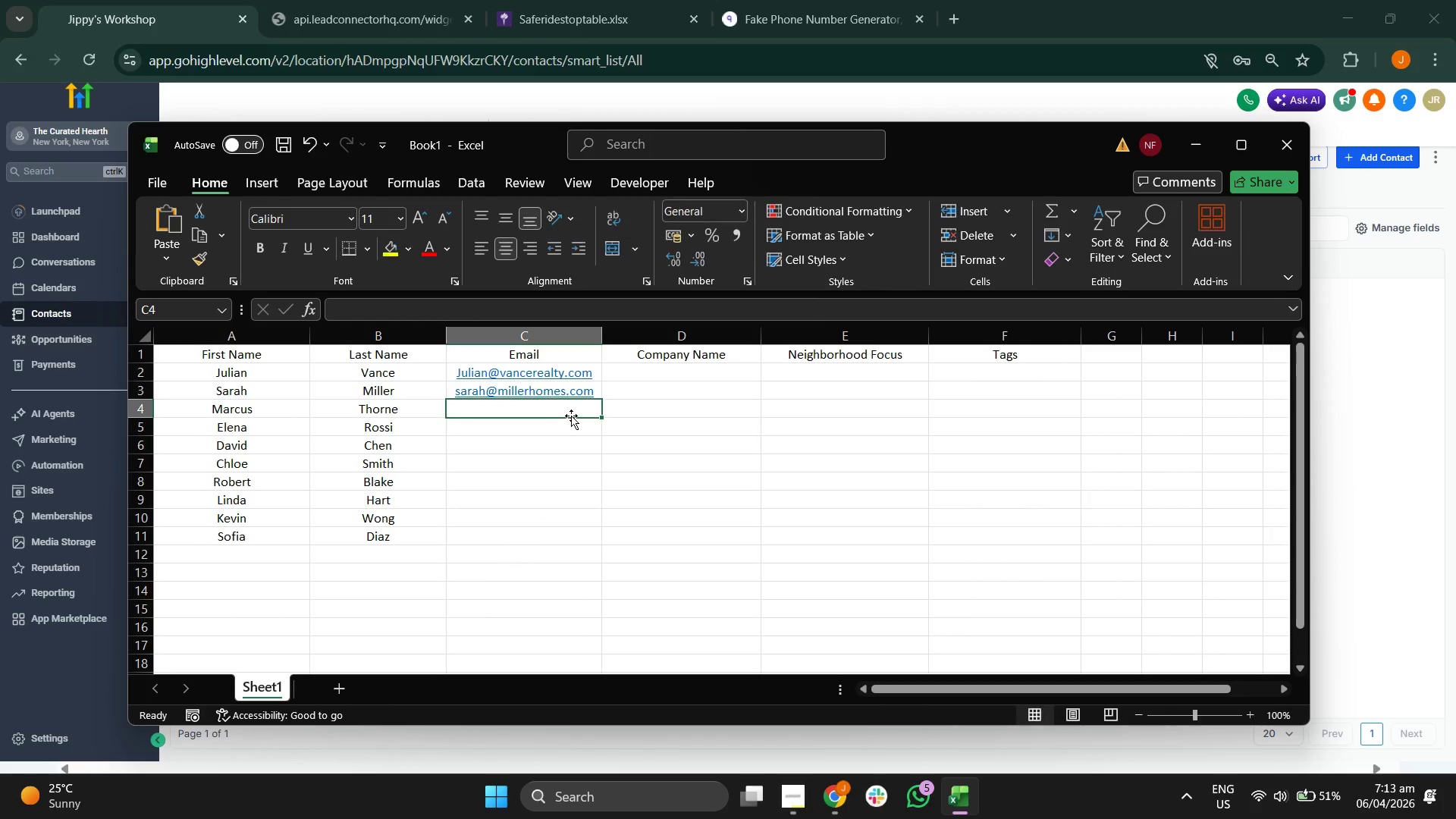 
 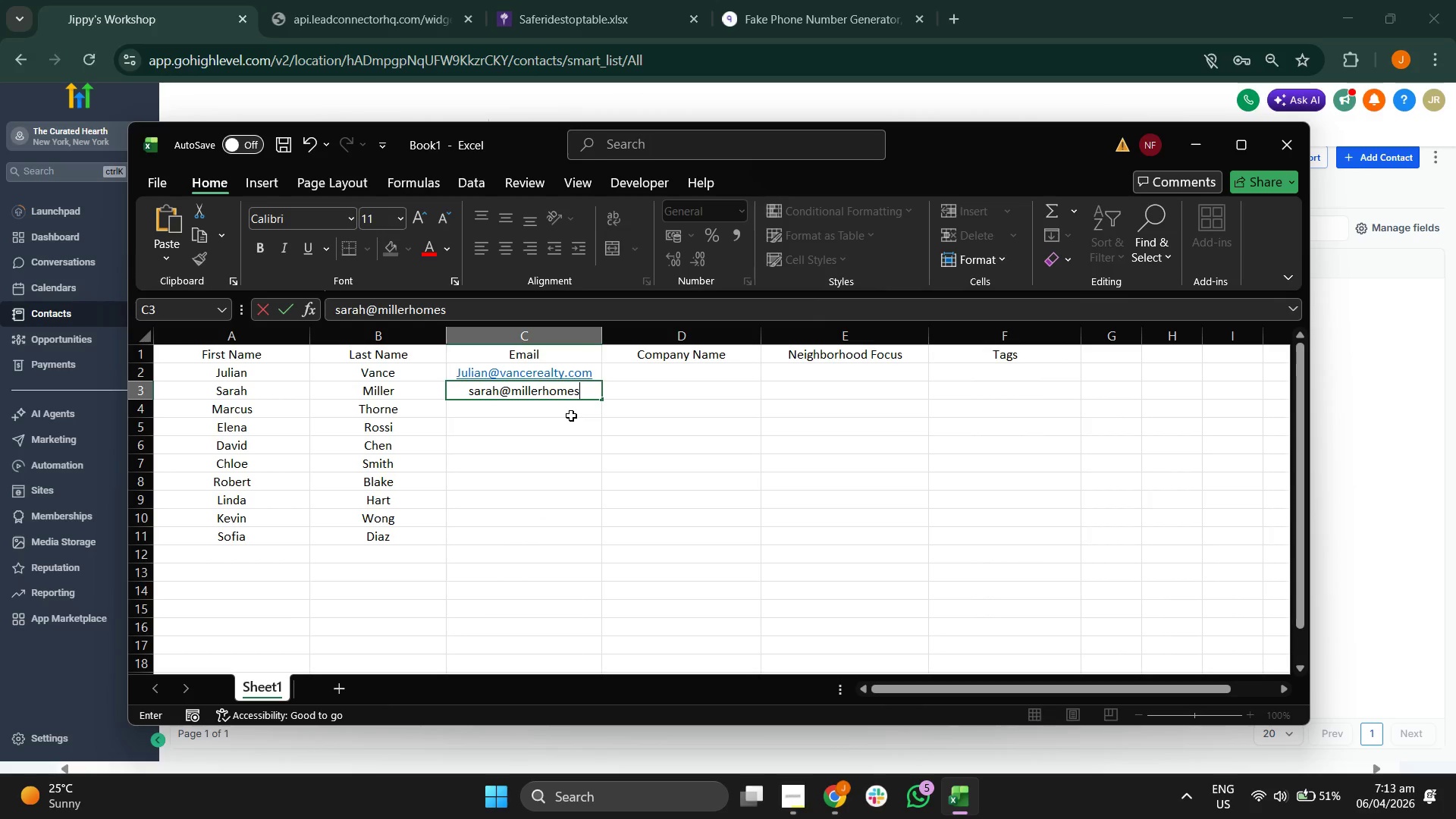 
key(Enter)
 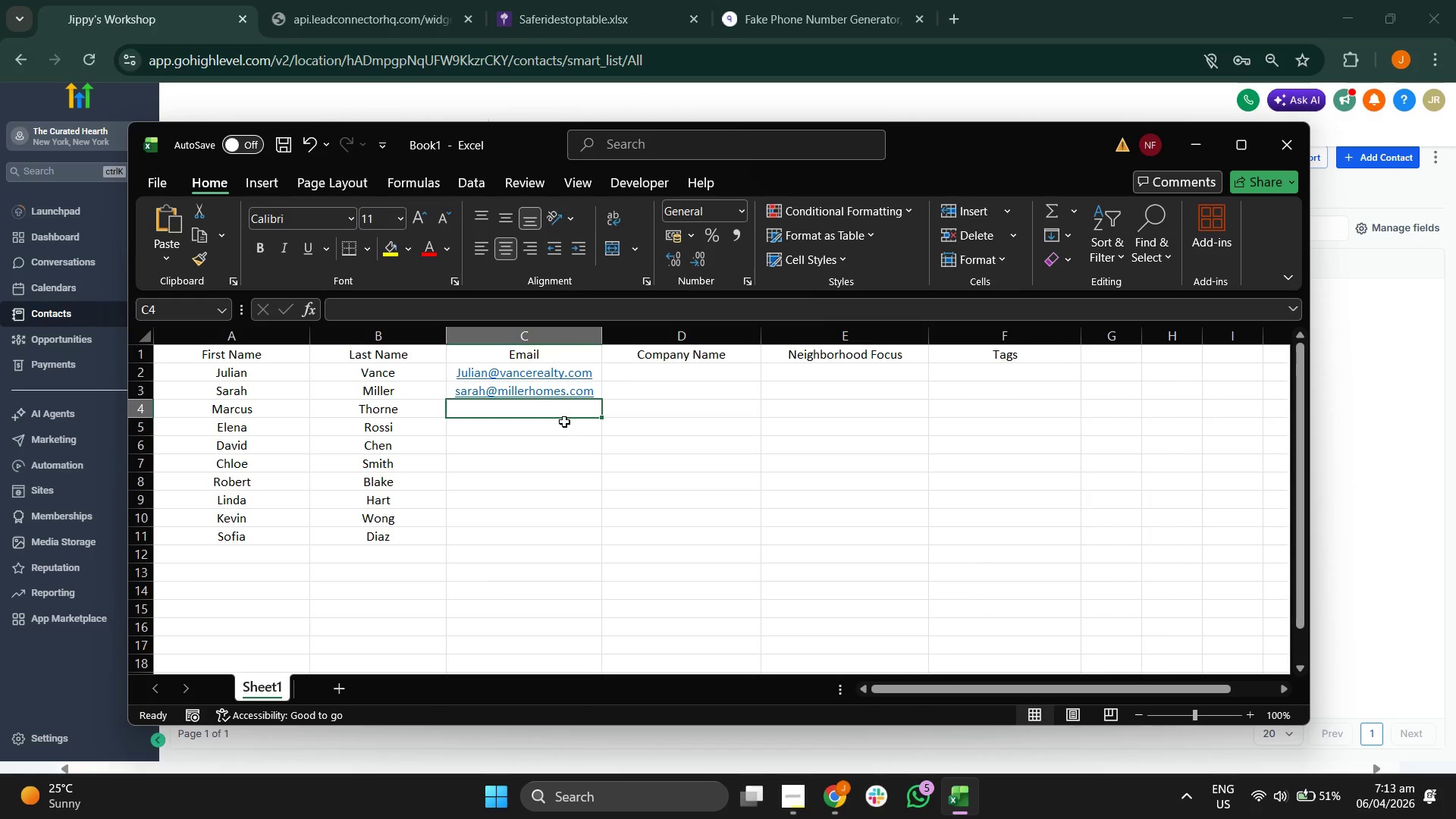 
type(n.thor)
key(Backspace)
key(Backspace)
key(Backspace)
key(Backspace)
key(Backspace)
key(Backspace)
type(m.thorne@remax.com)
 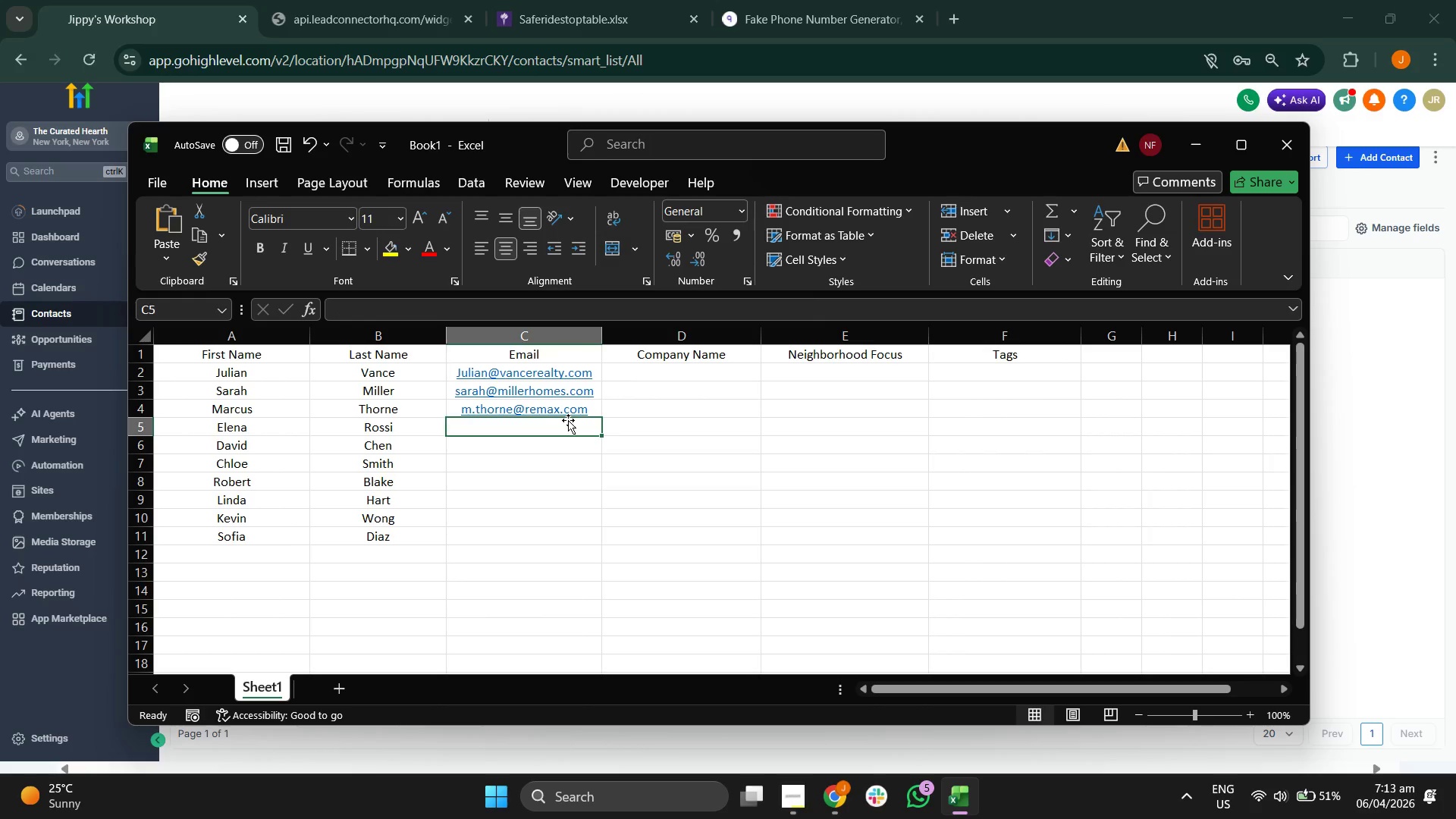 
 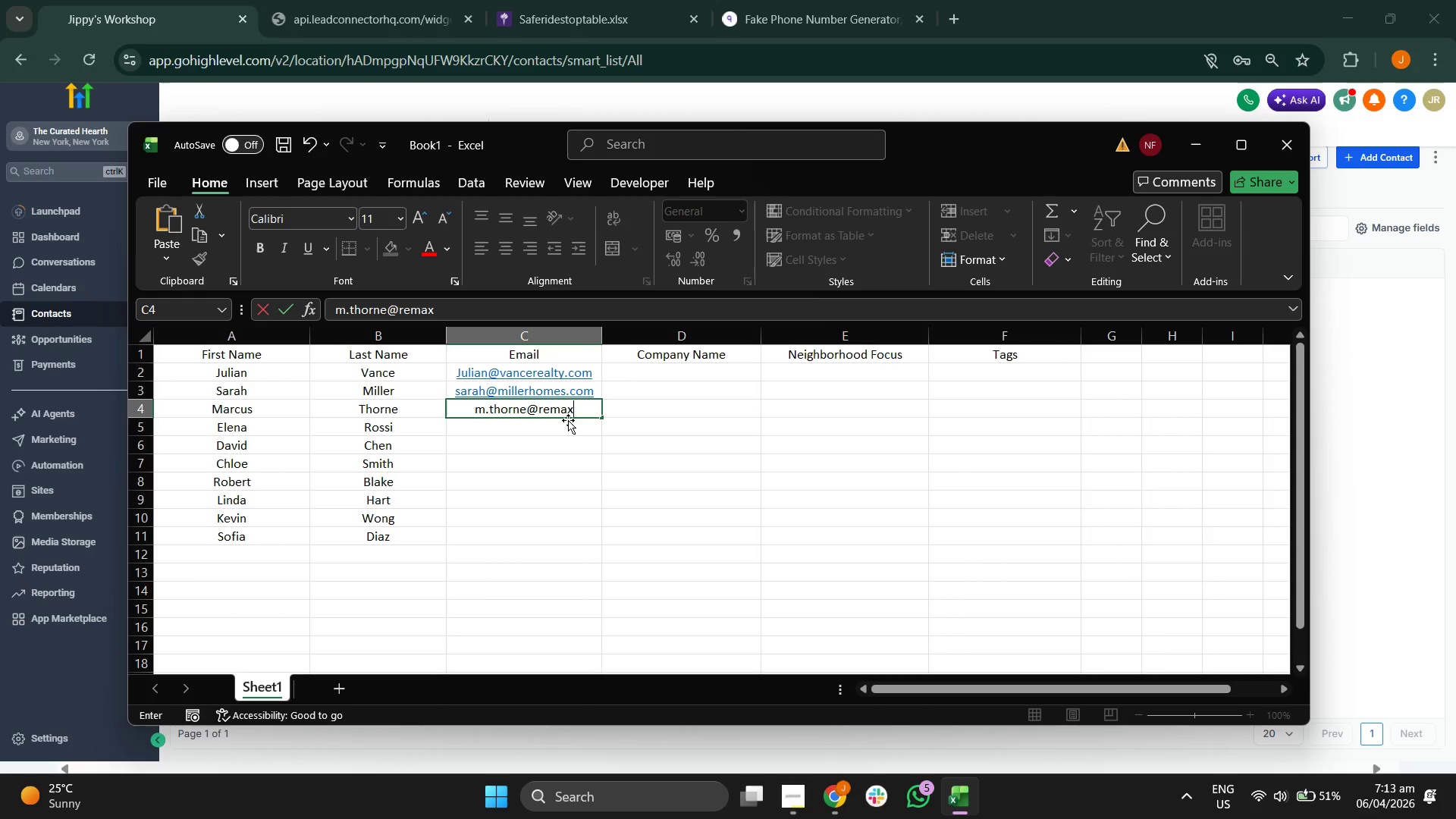 
key(Enter)
 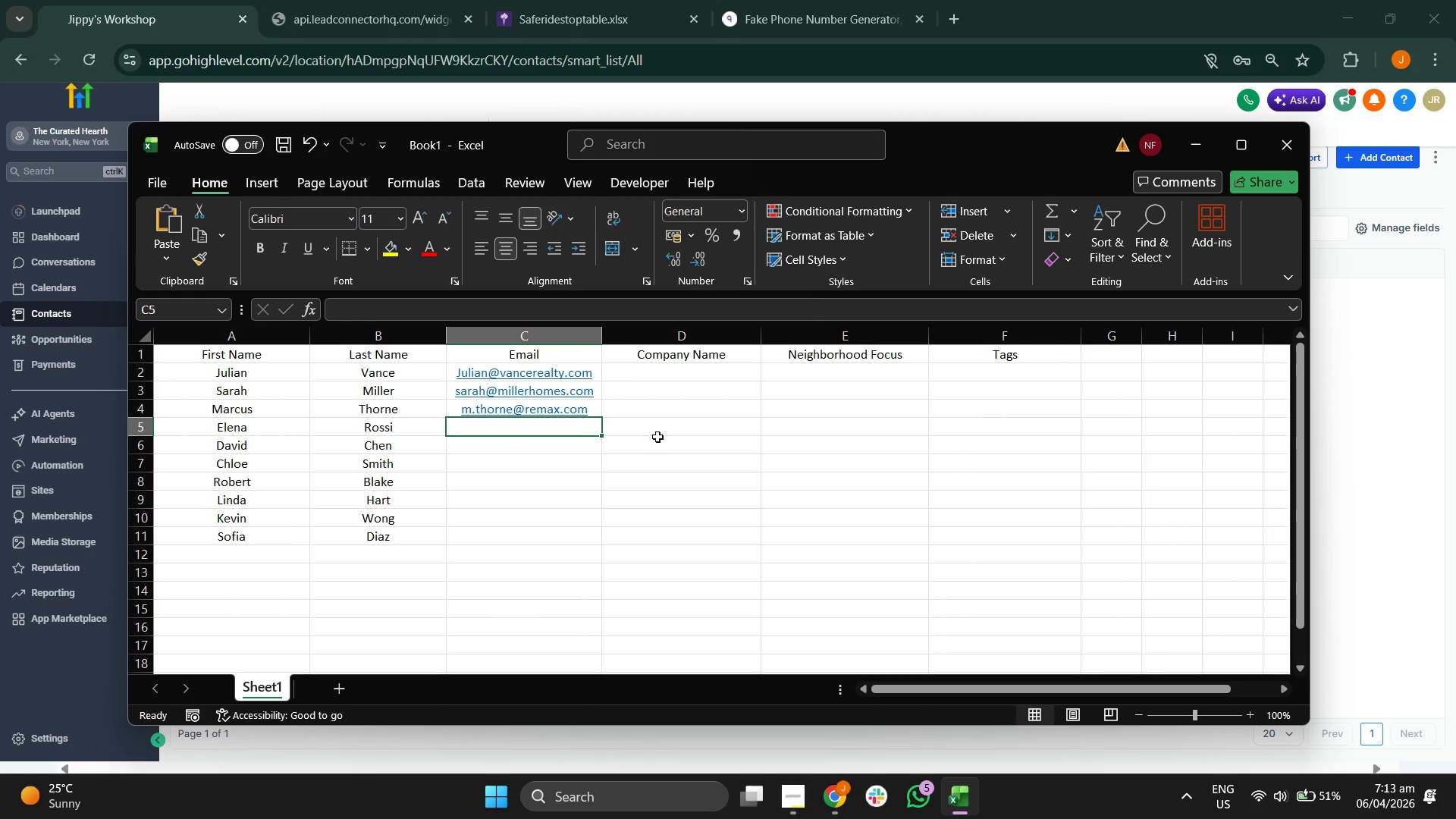 
type(elenan@rossi.com)
 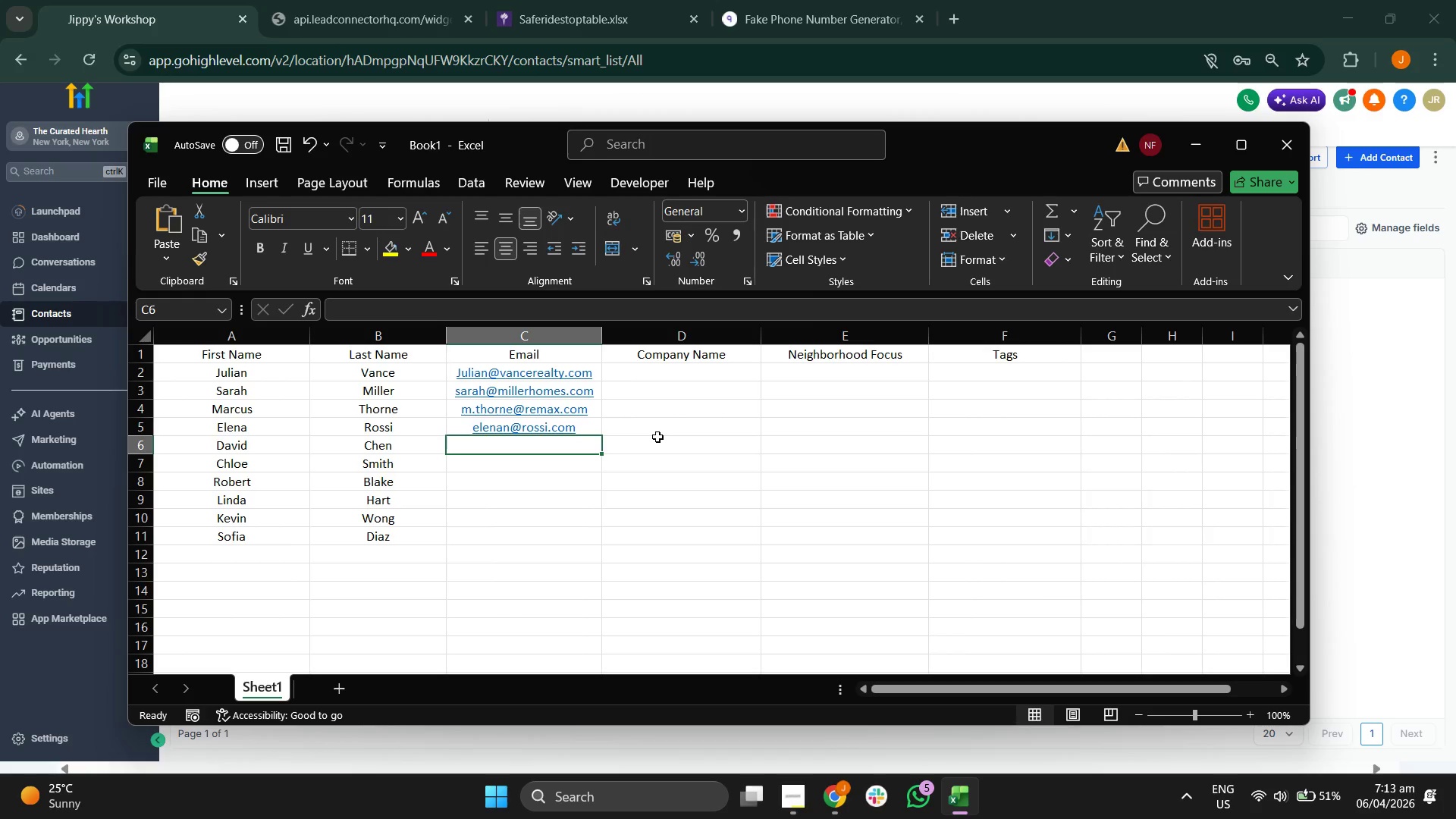 
 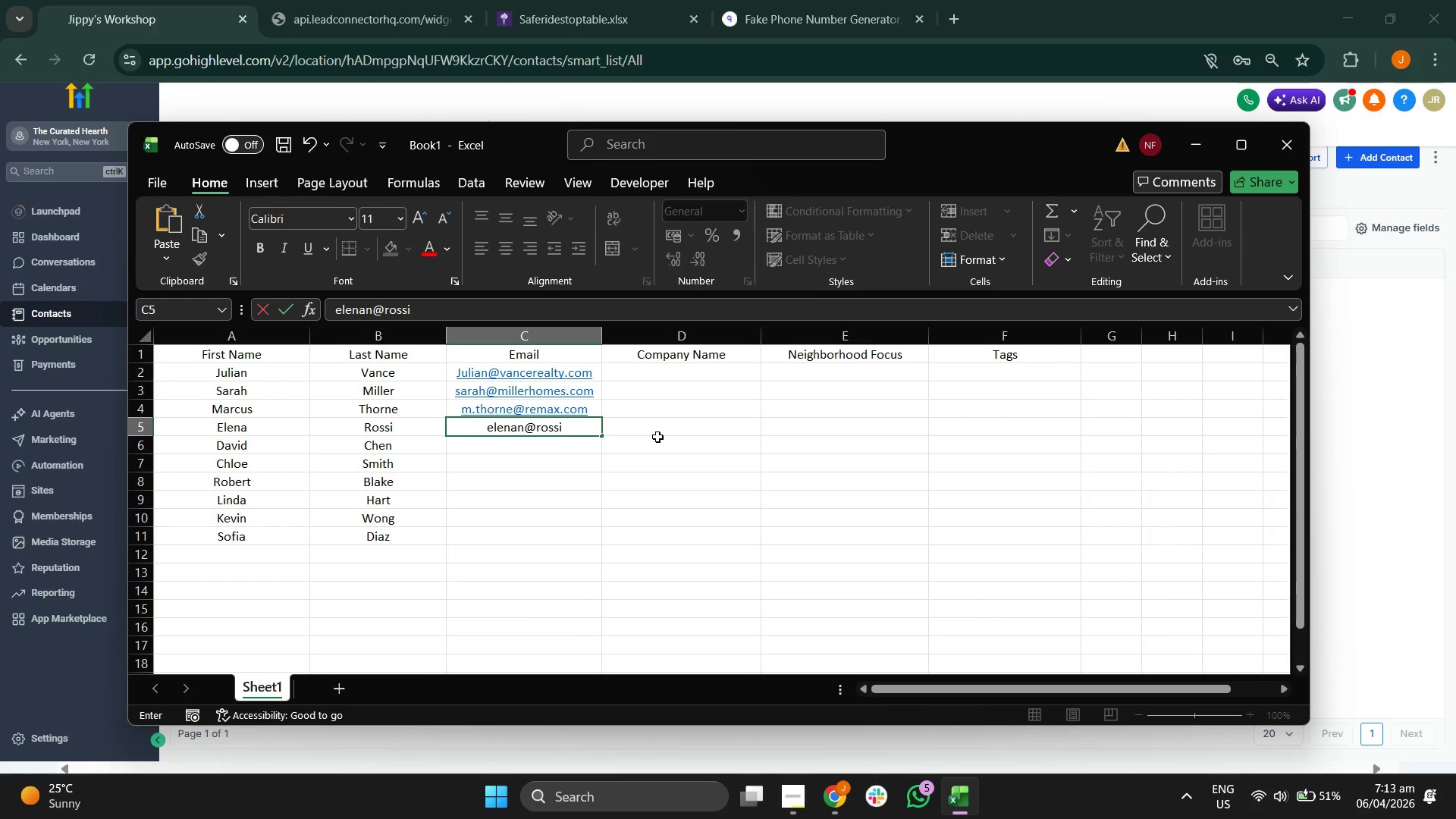 
key(Enter)
 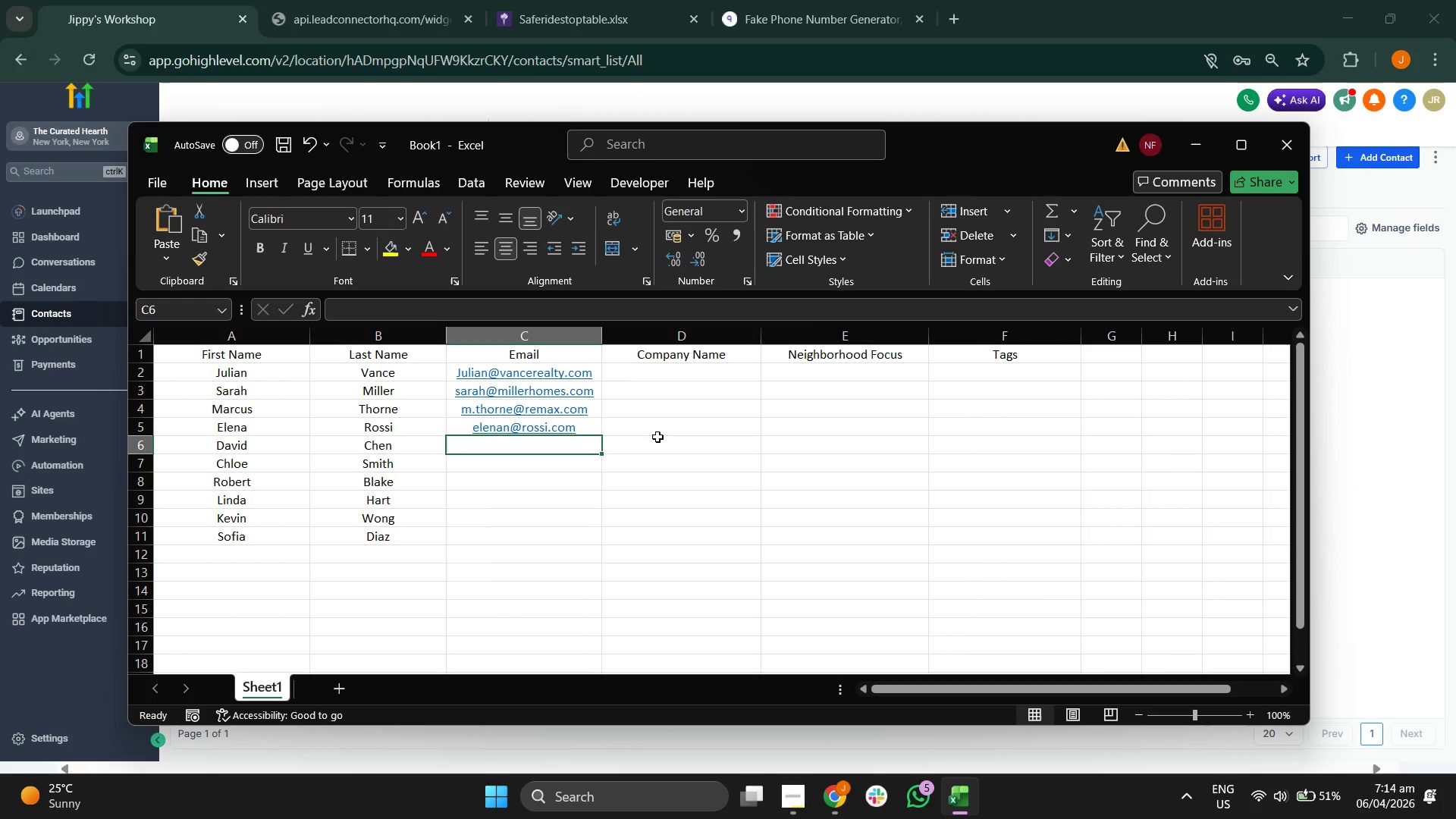 
type(d.chen@sothebys.com)
 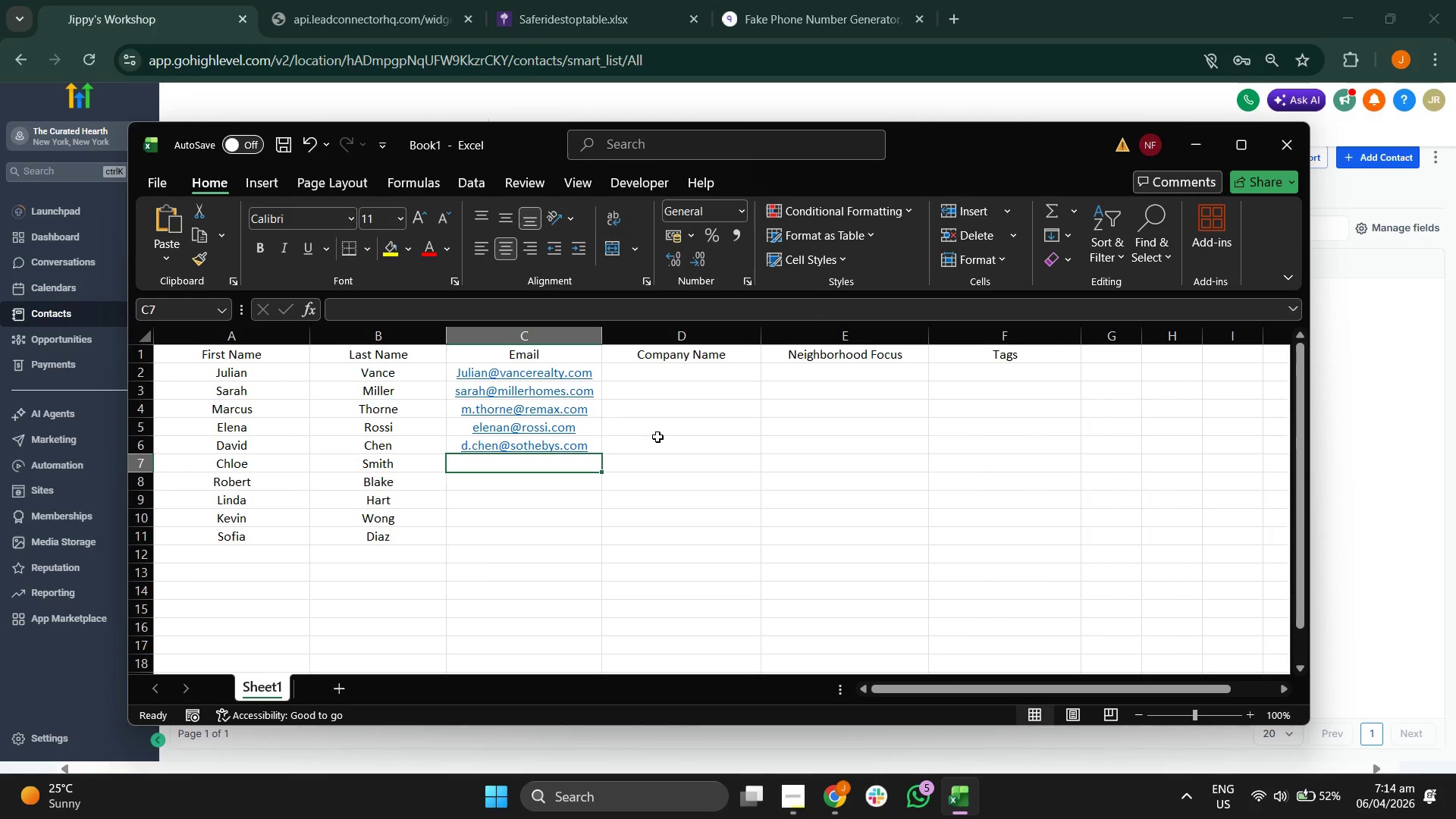 
 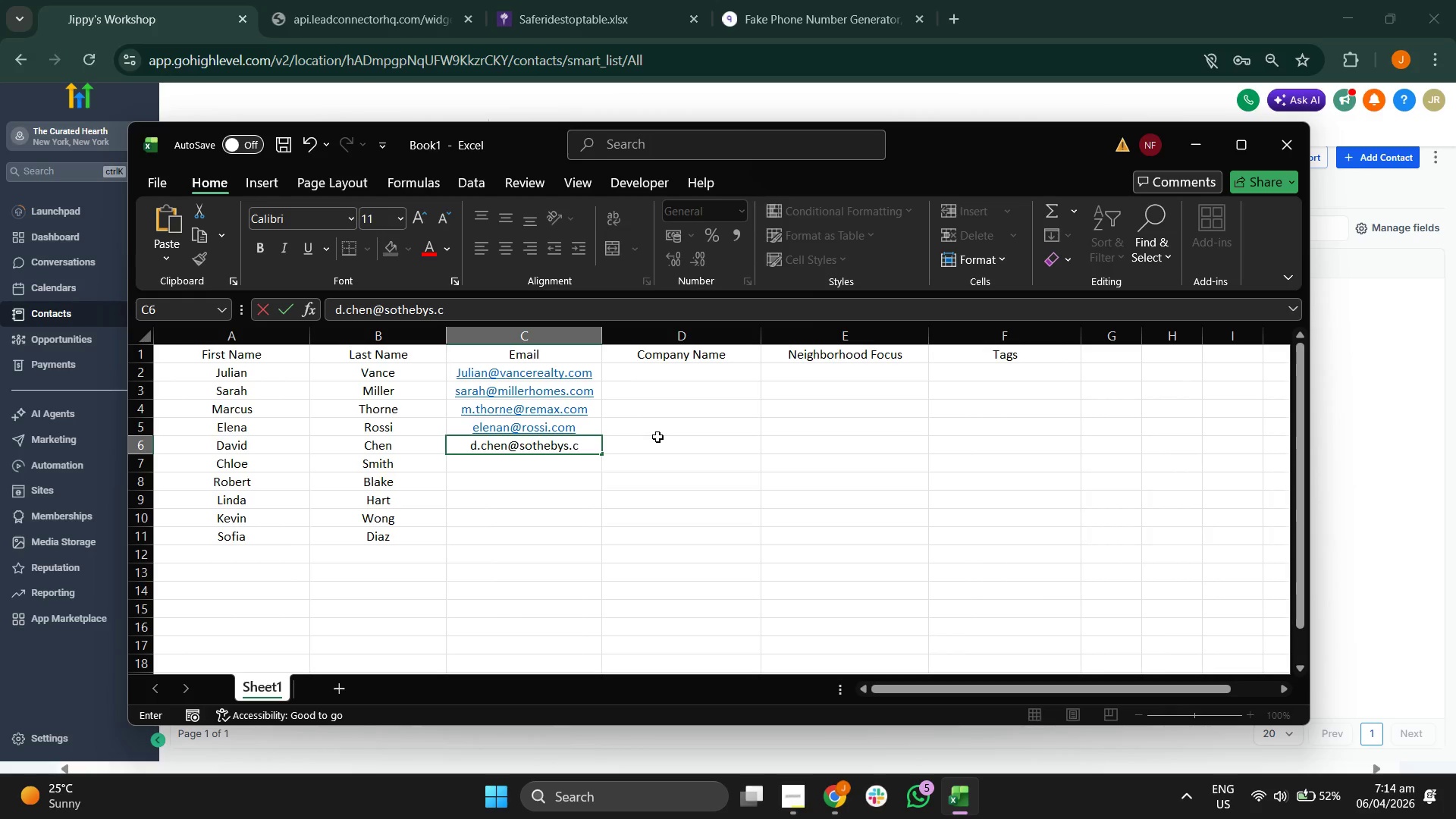 
key(Enter)
 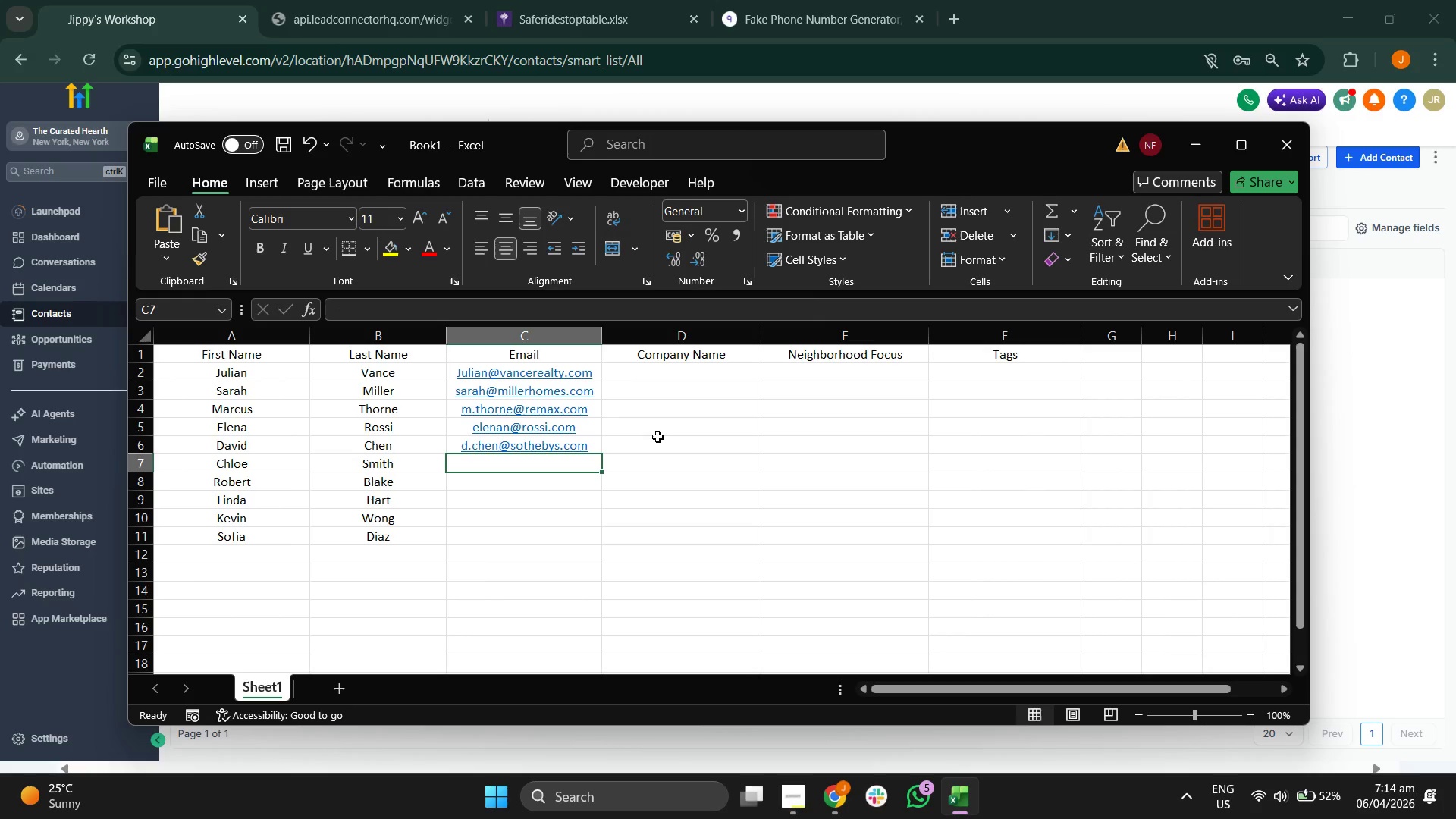 
type(c.smith@compass.com)
 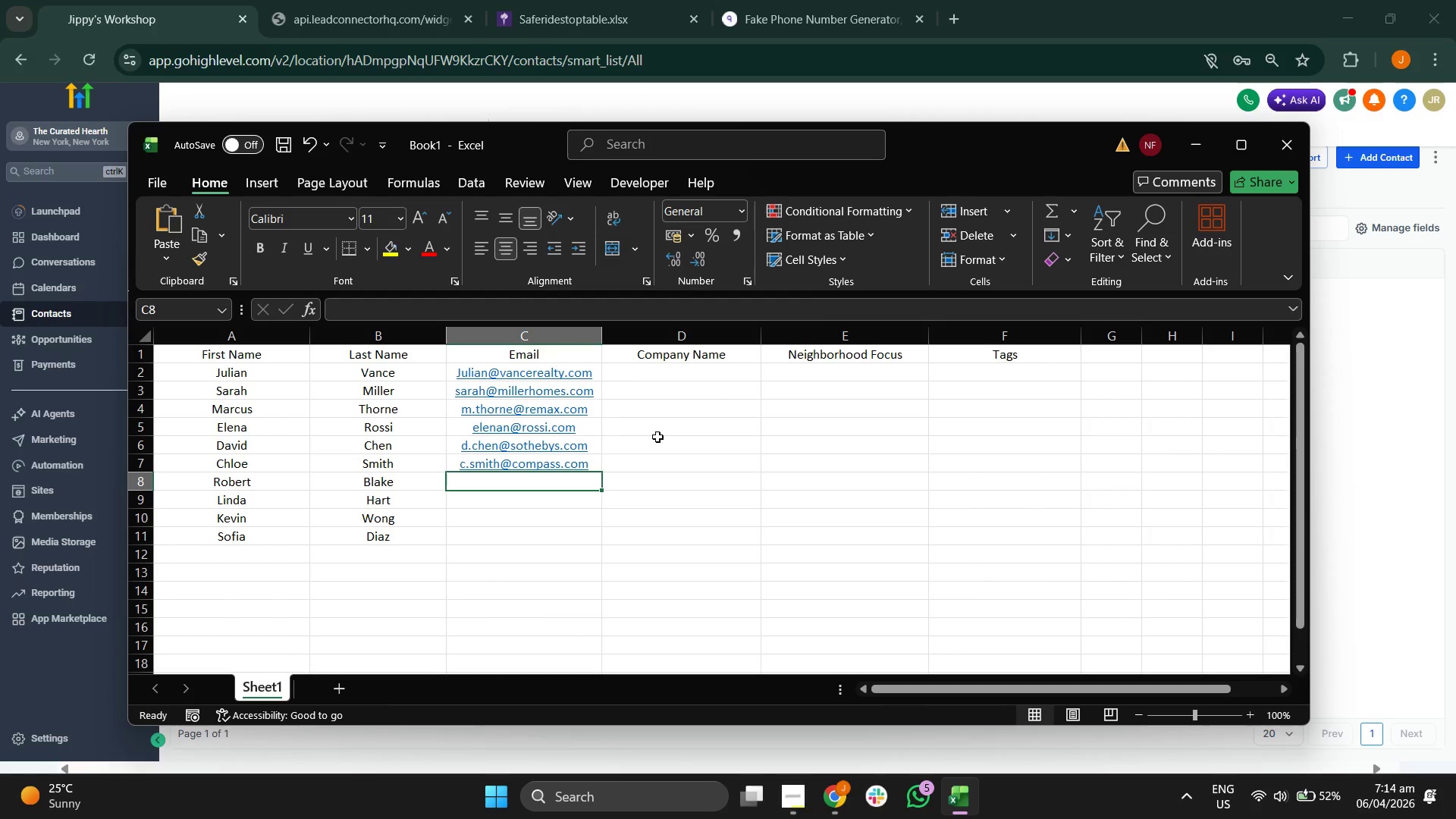 
 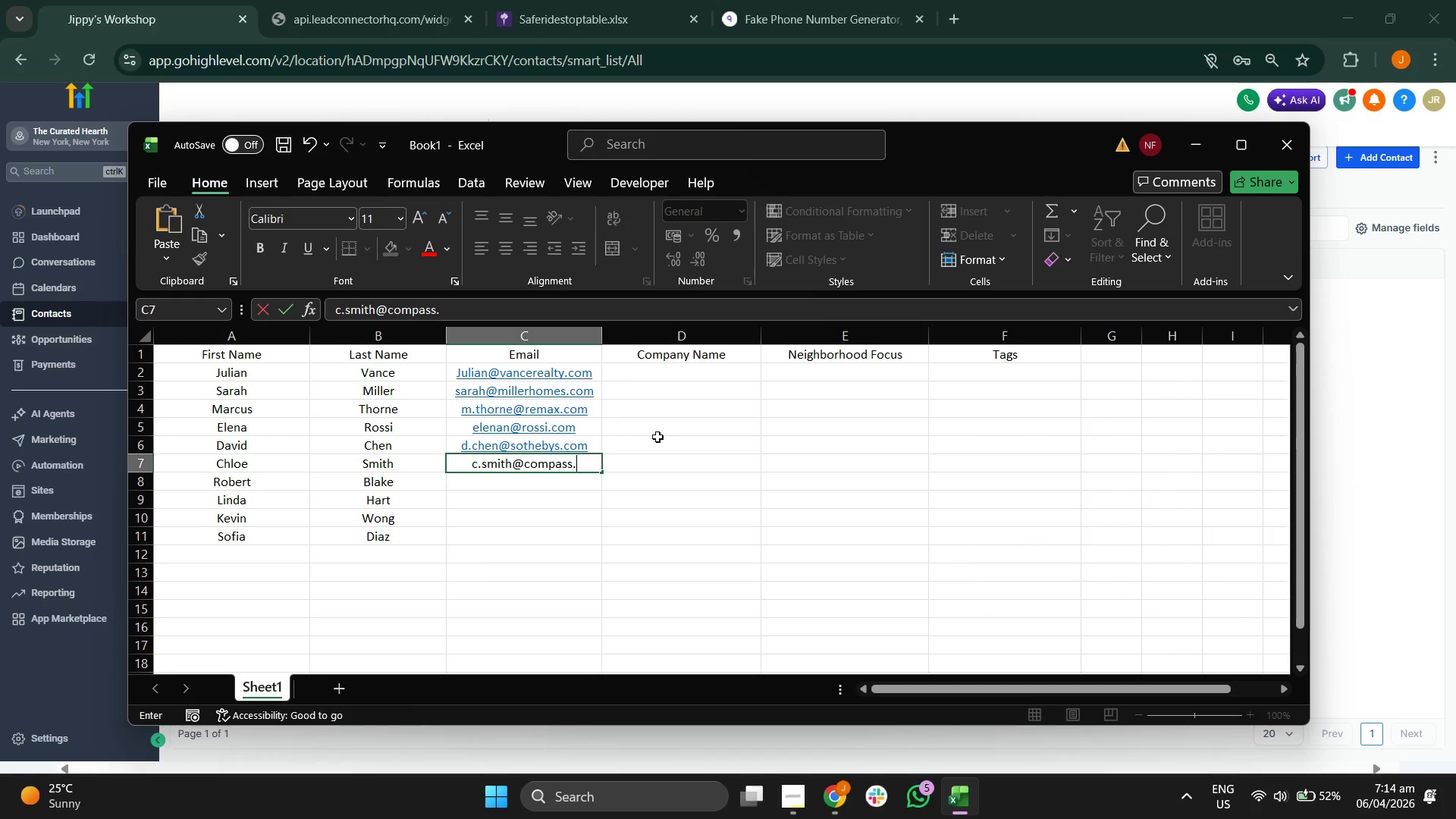 
key(Enter)
 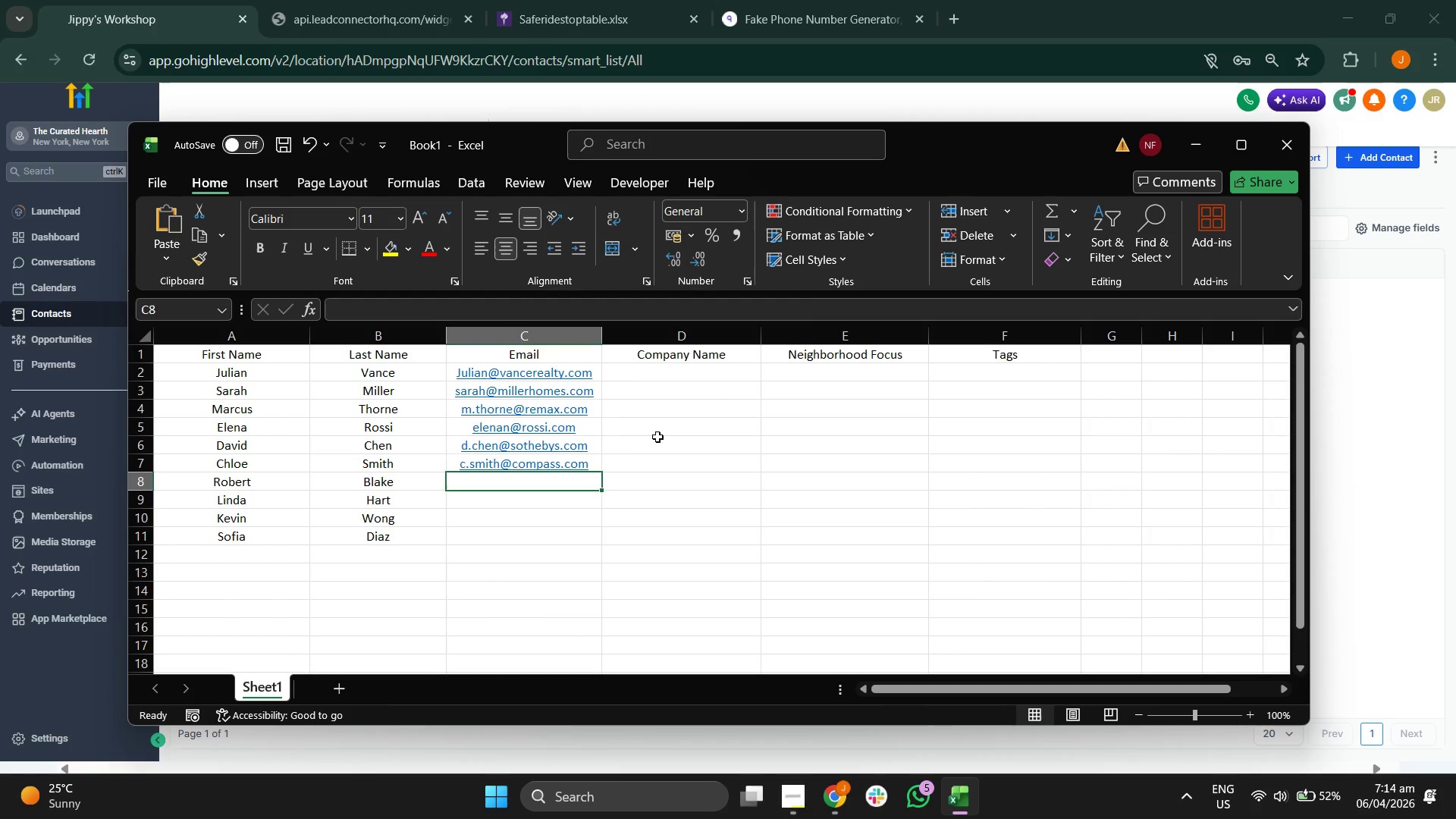 
type(r.bl)
key(Backspace)
type(lake@kw.com)
 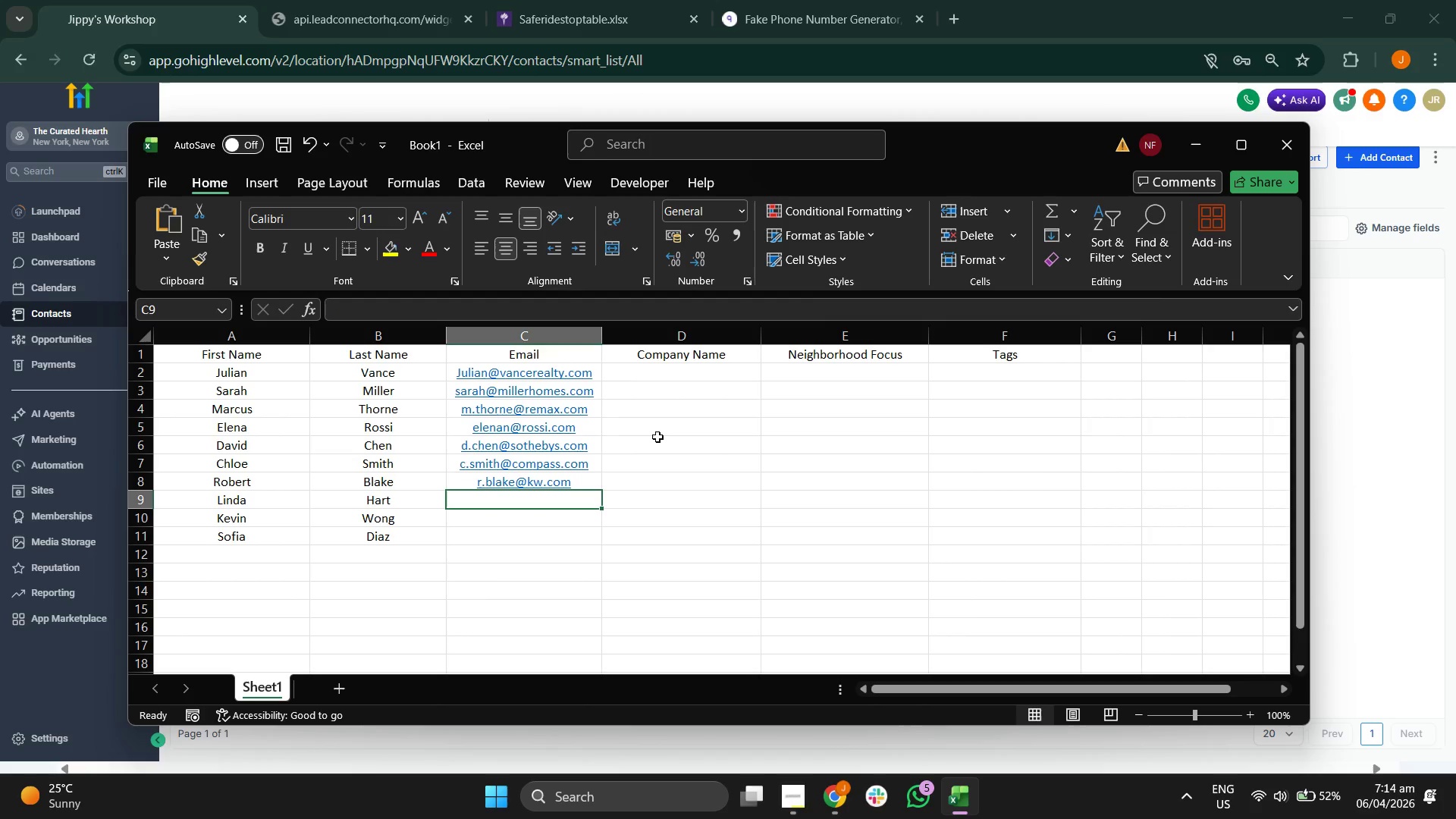 
 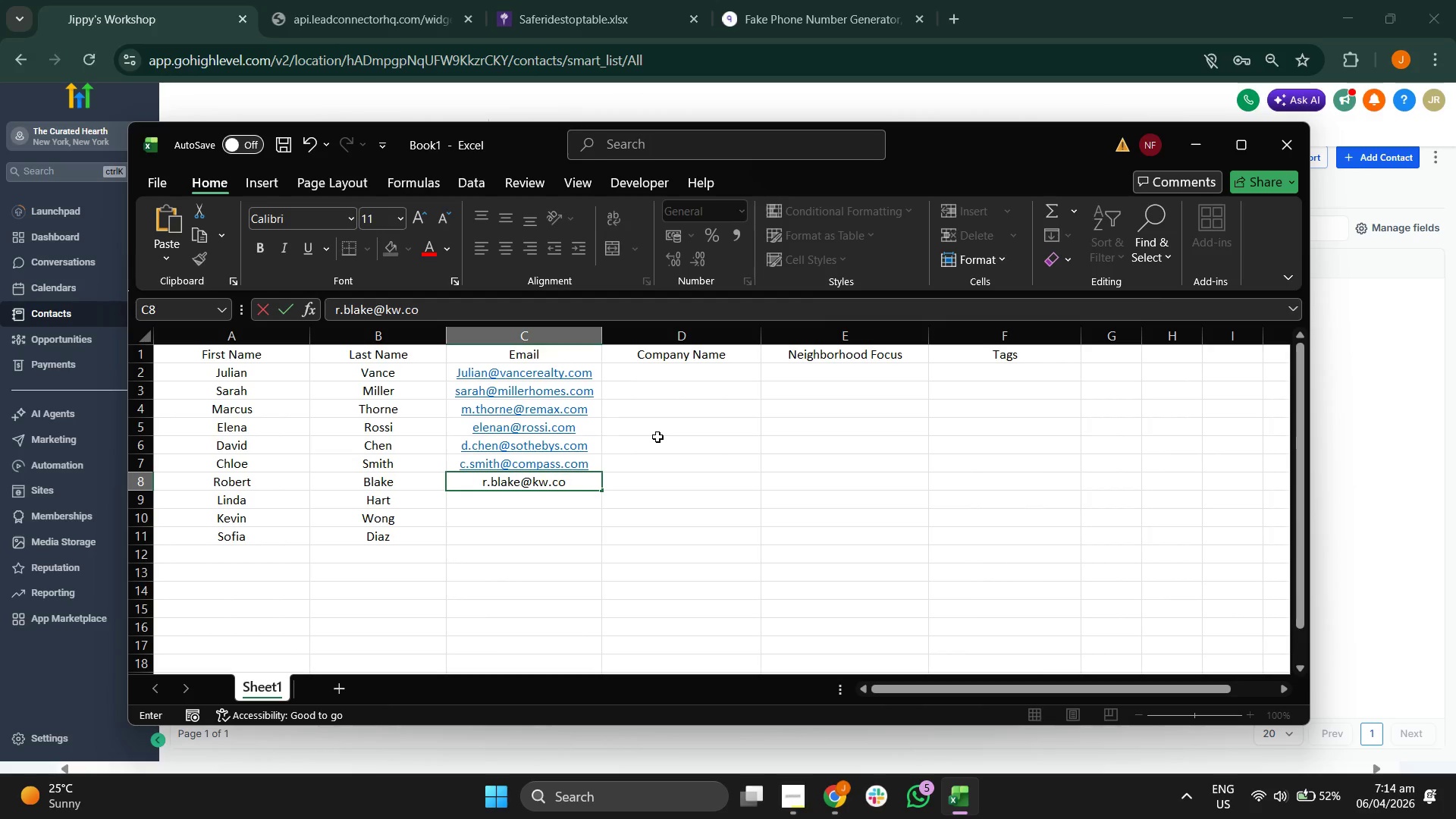 
key(Enter)
 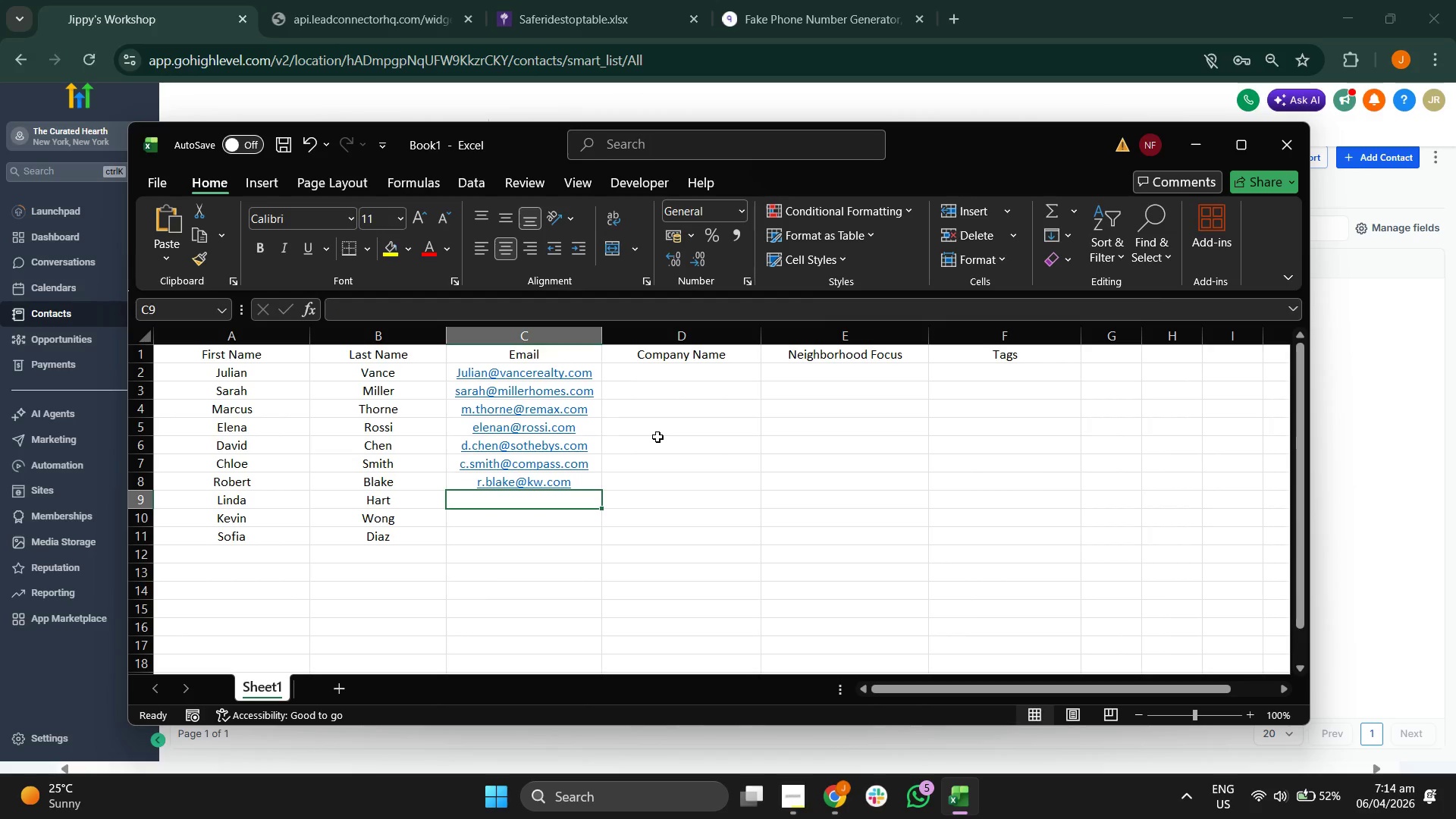 
type(I)
key(Backspace)
type(L)
key(Backspace)
type(l.hart@hartreal)
key(Backspace)
type(lty.com)
 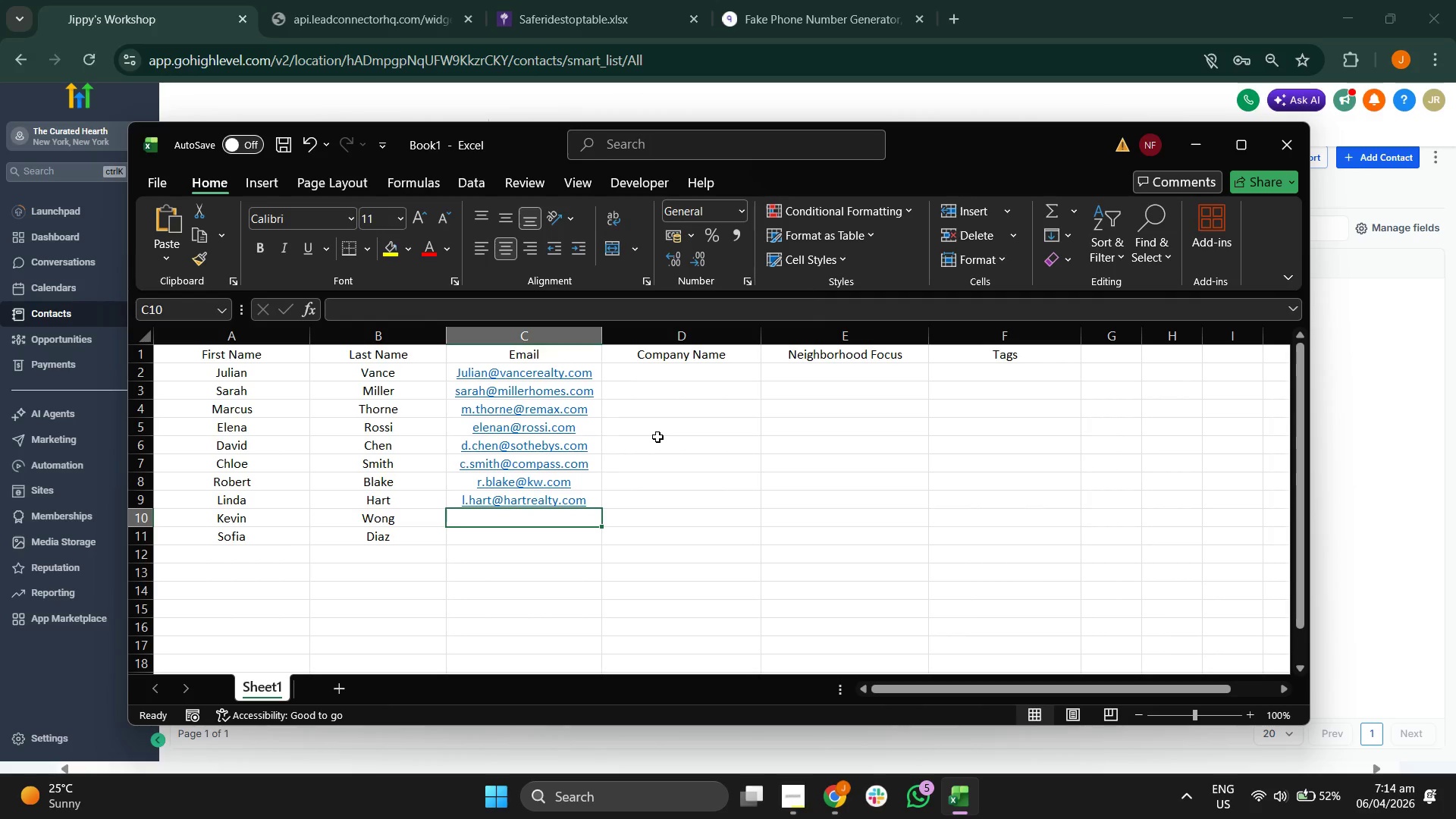 
 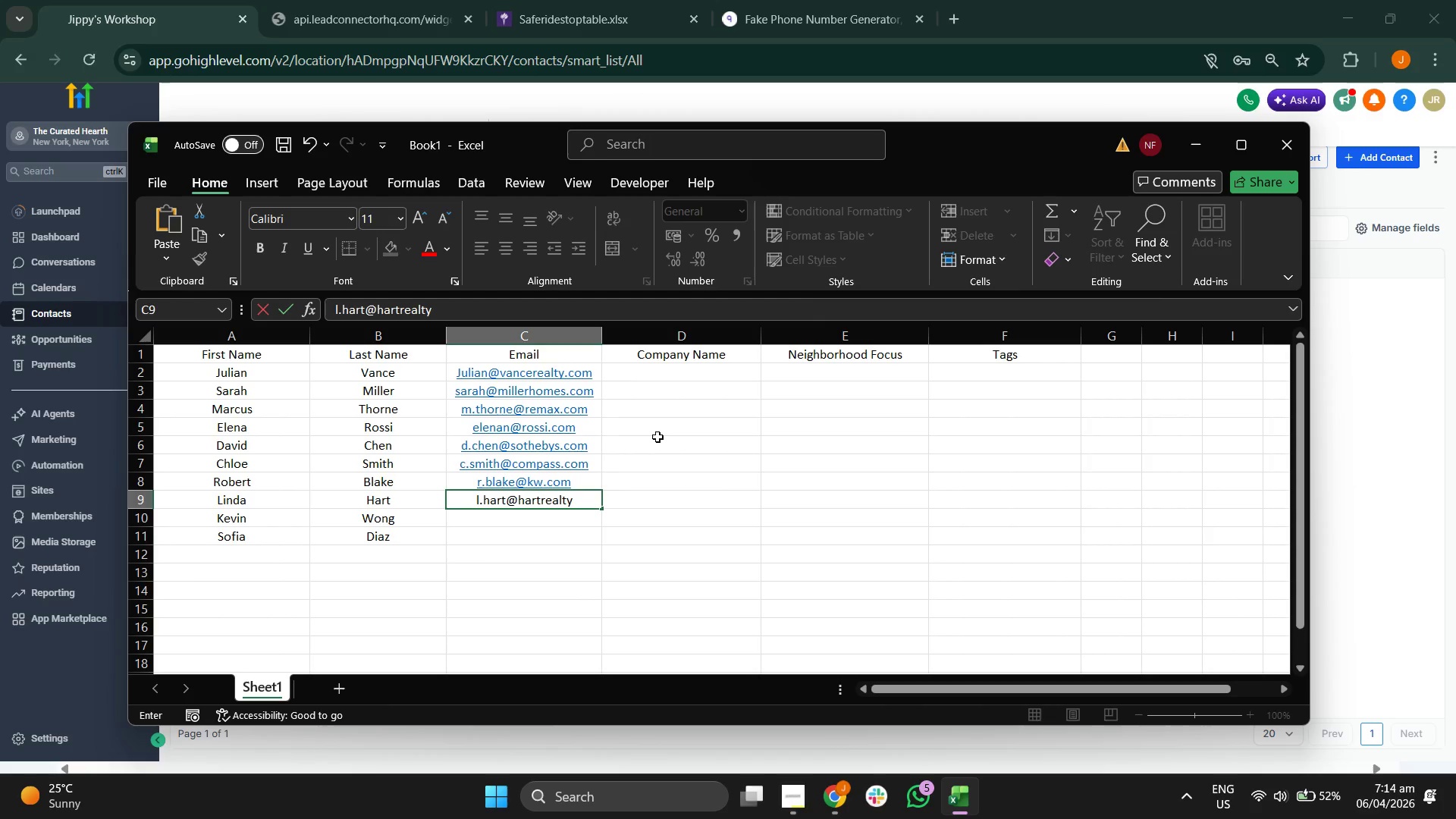 
key(Enter)
 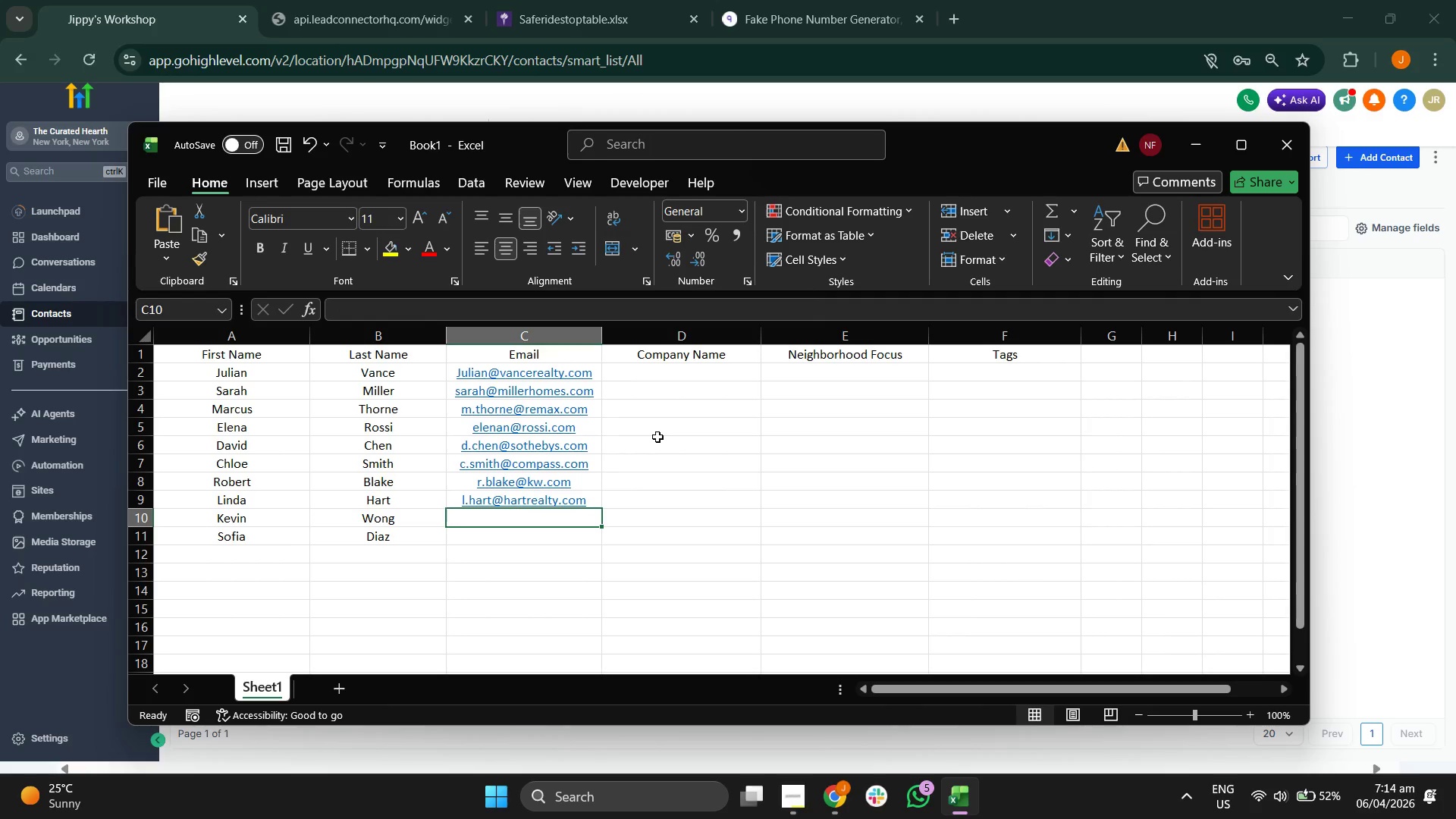 
type(k.wong@modern.com)
 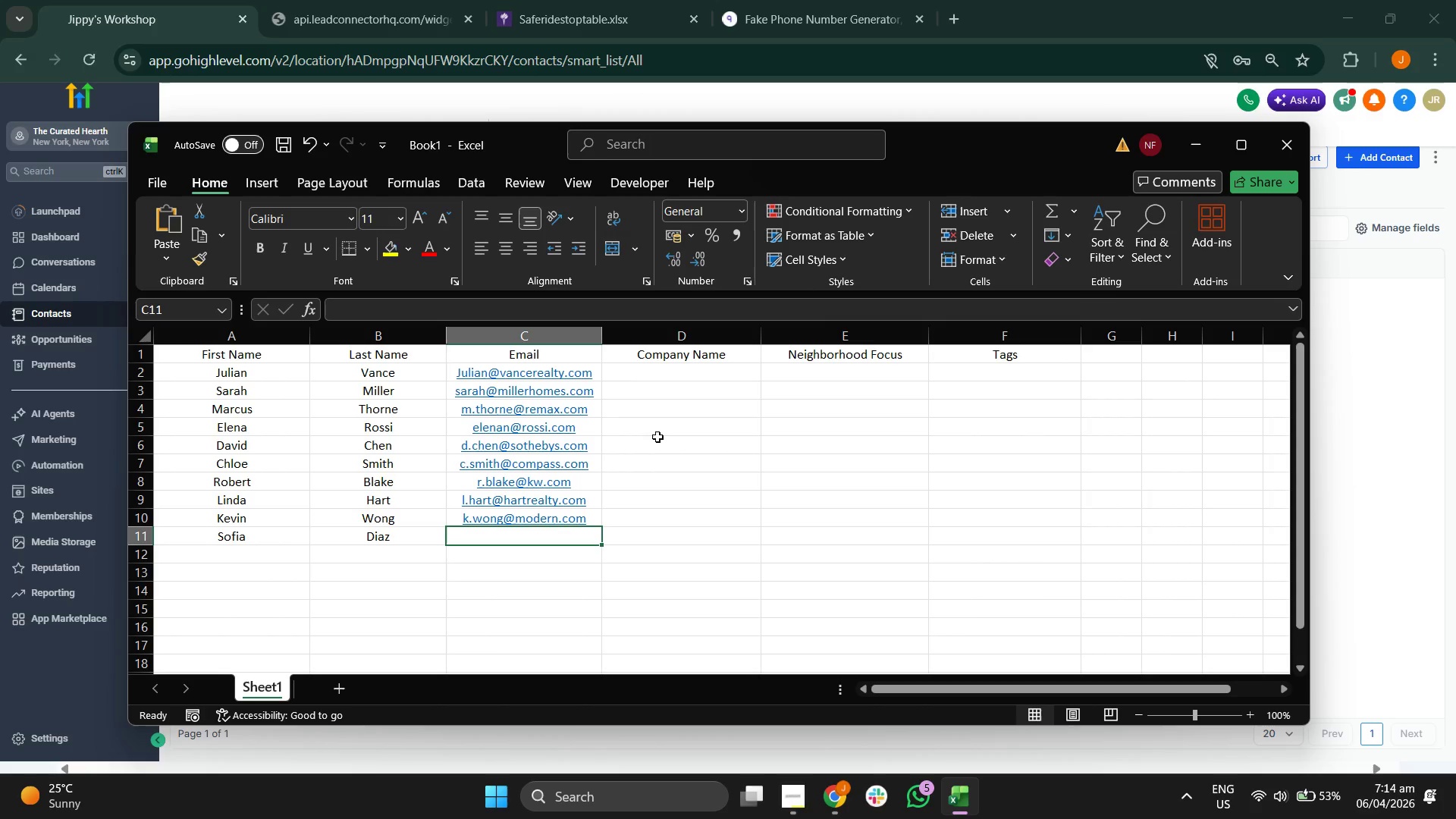 
 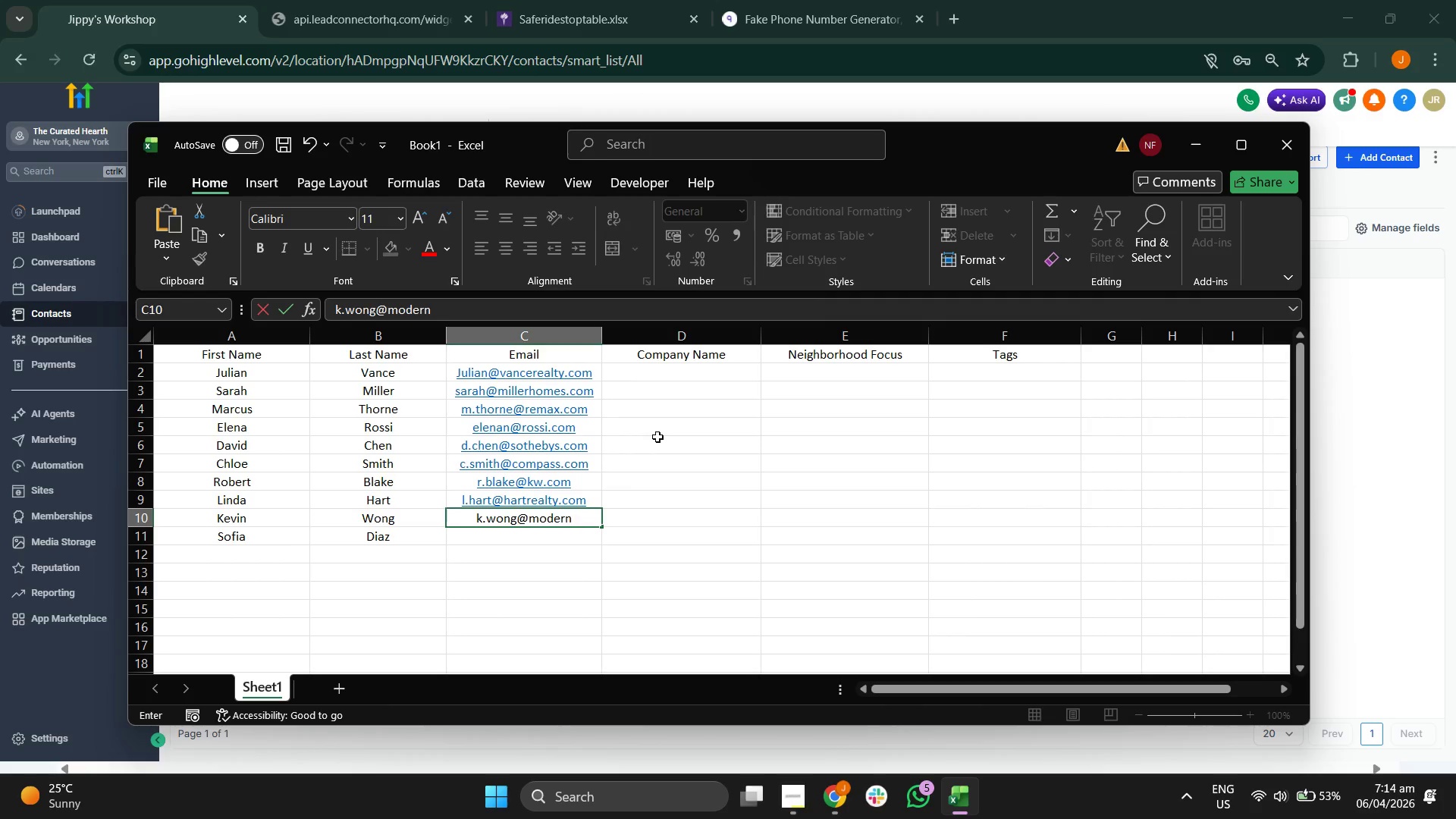 
key(Enter)
 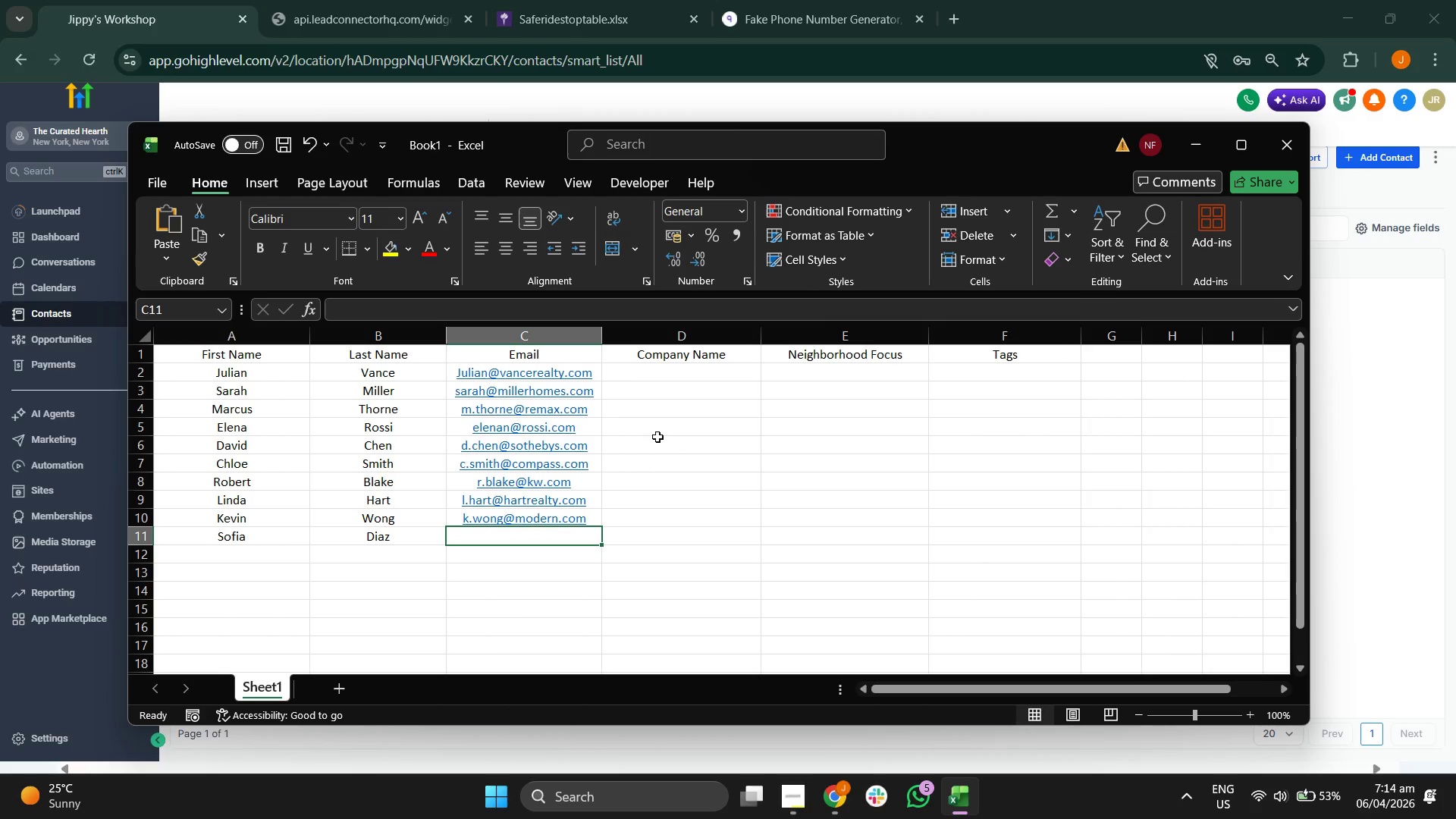 
type(s.diaz@pret)
key(Backspace)
type(stige.com)
 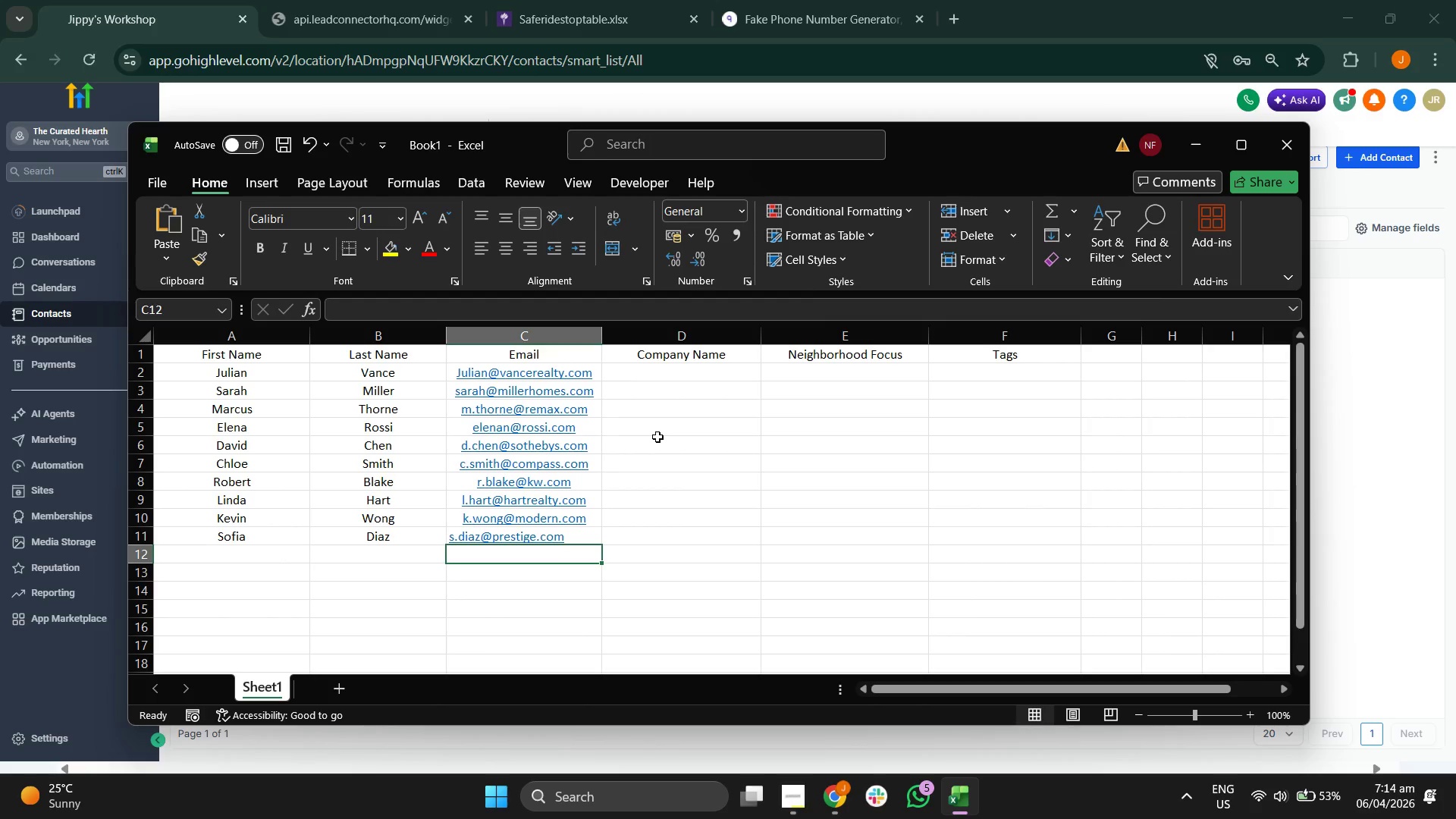 
 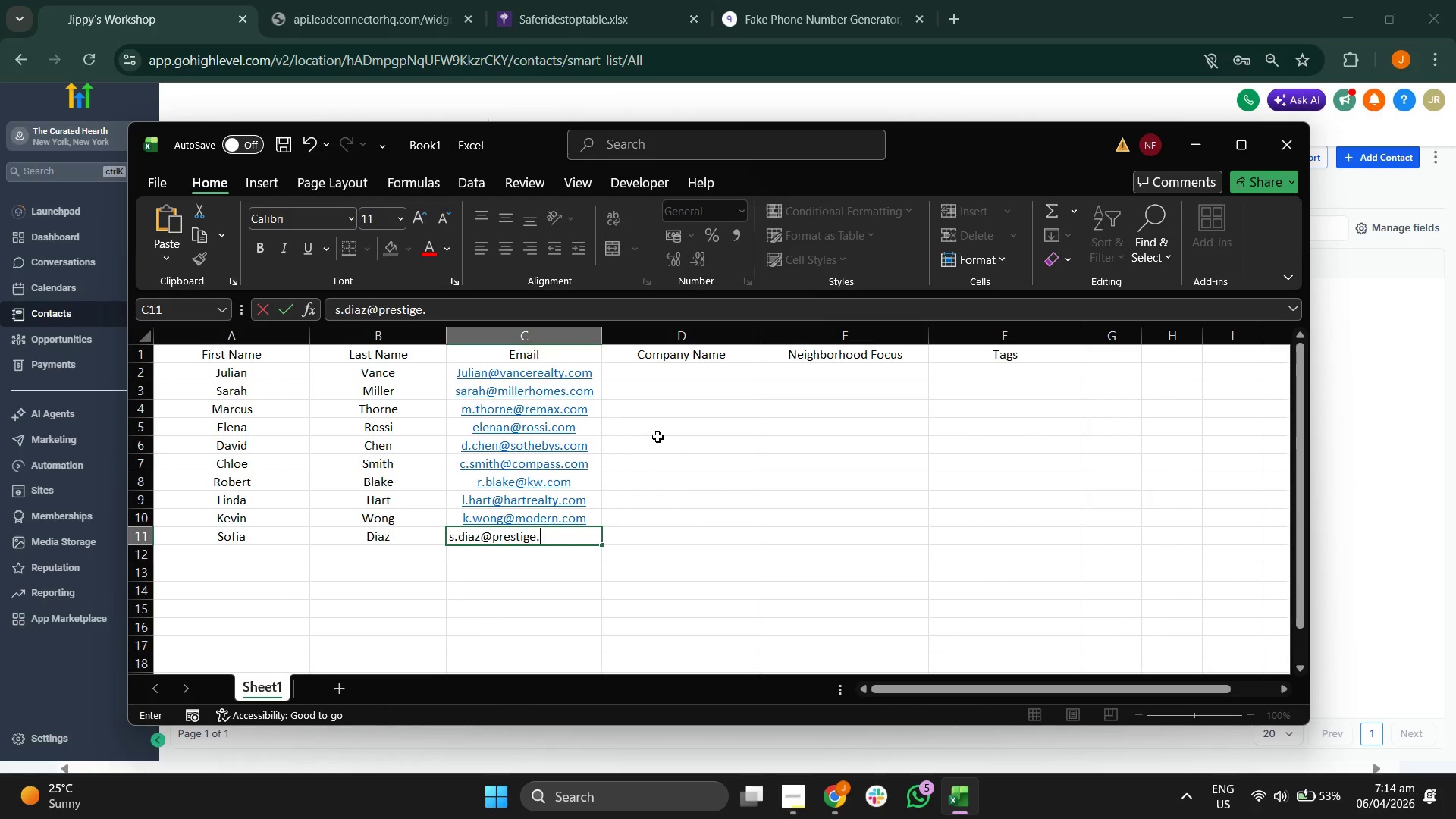 
key(Enter)
 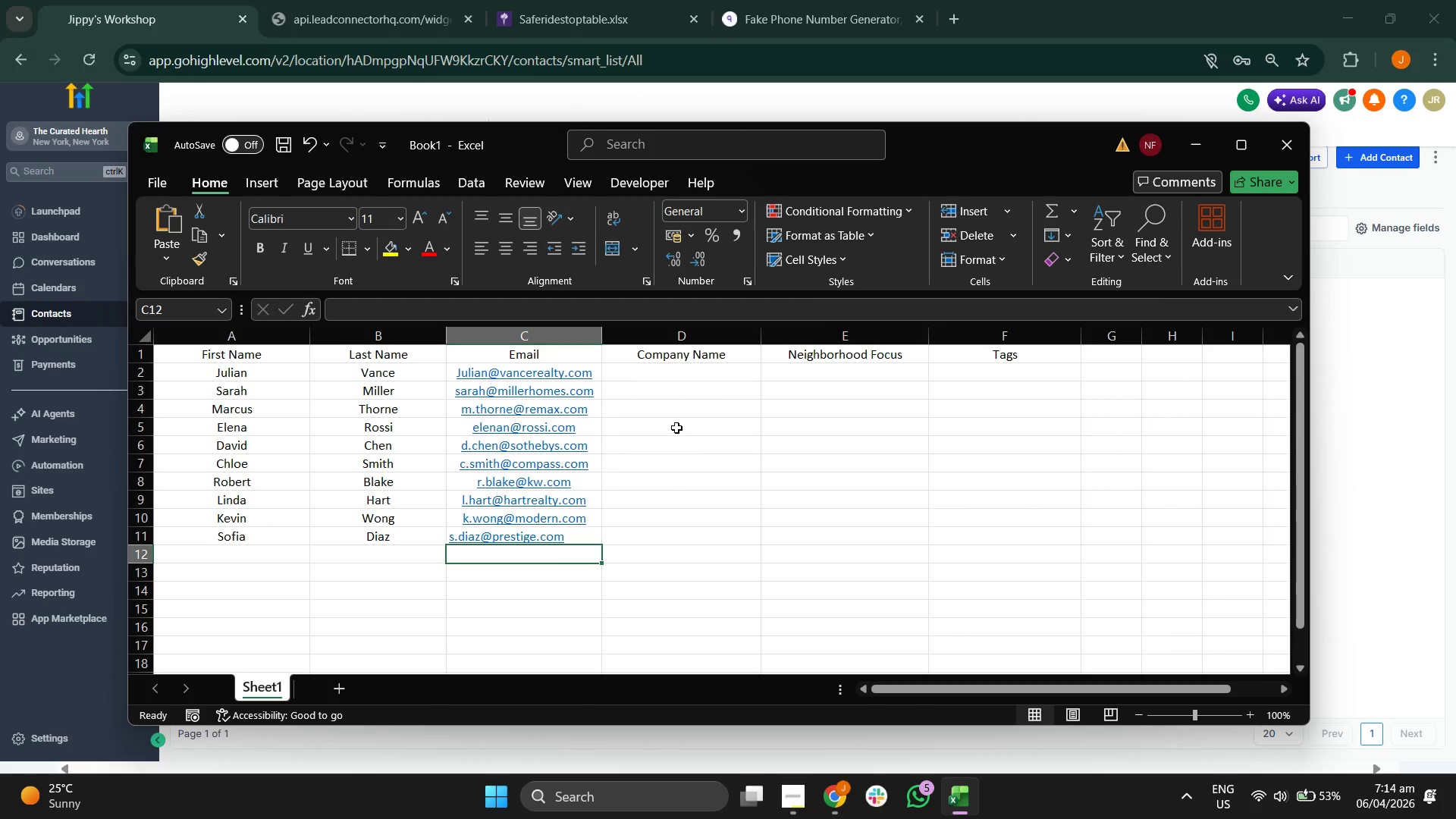 
wait(5.73)
 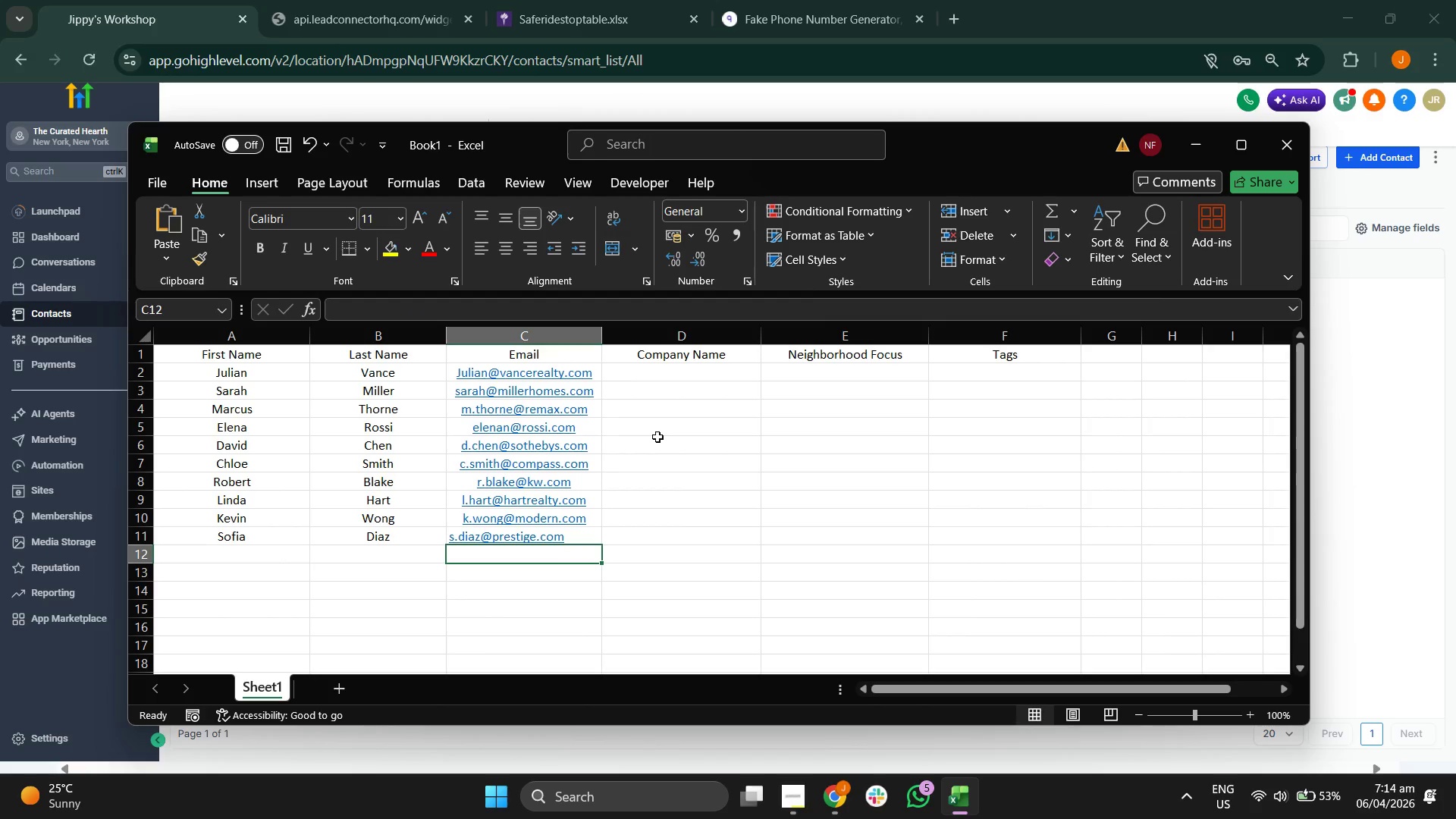 
left_click([703, 382])
 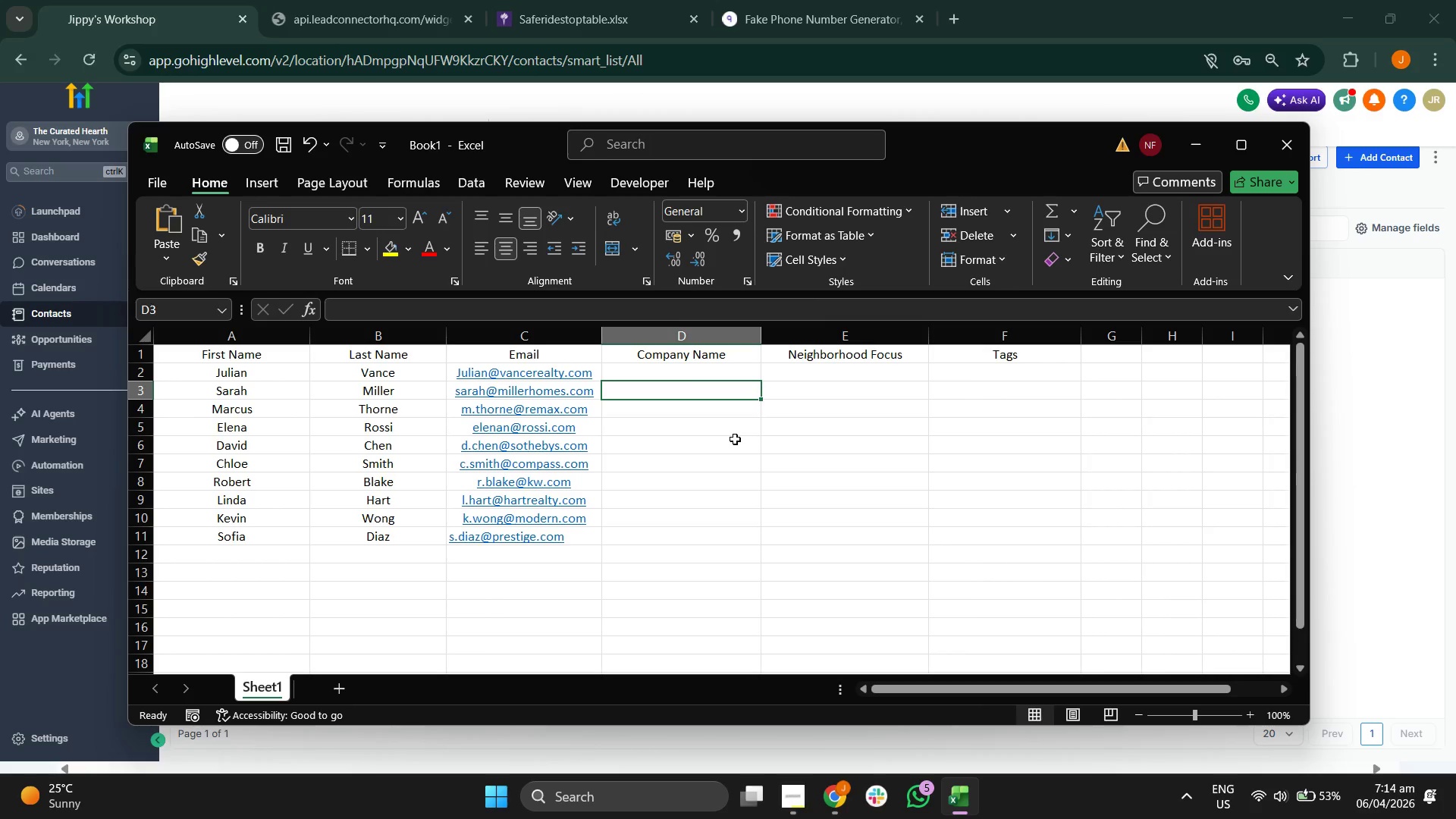 
key(CapsLock)
 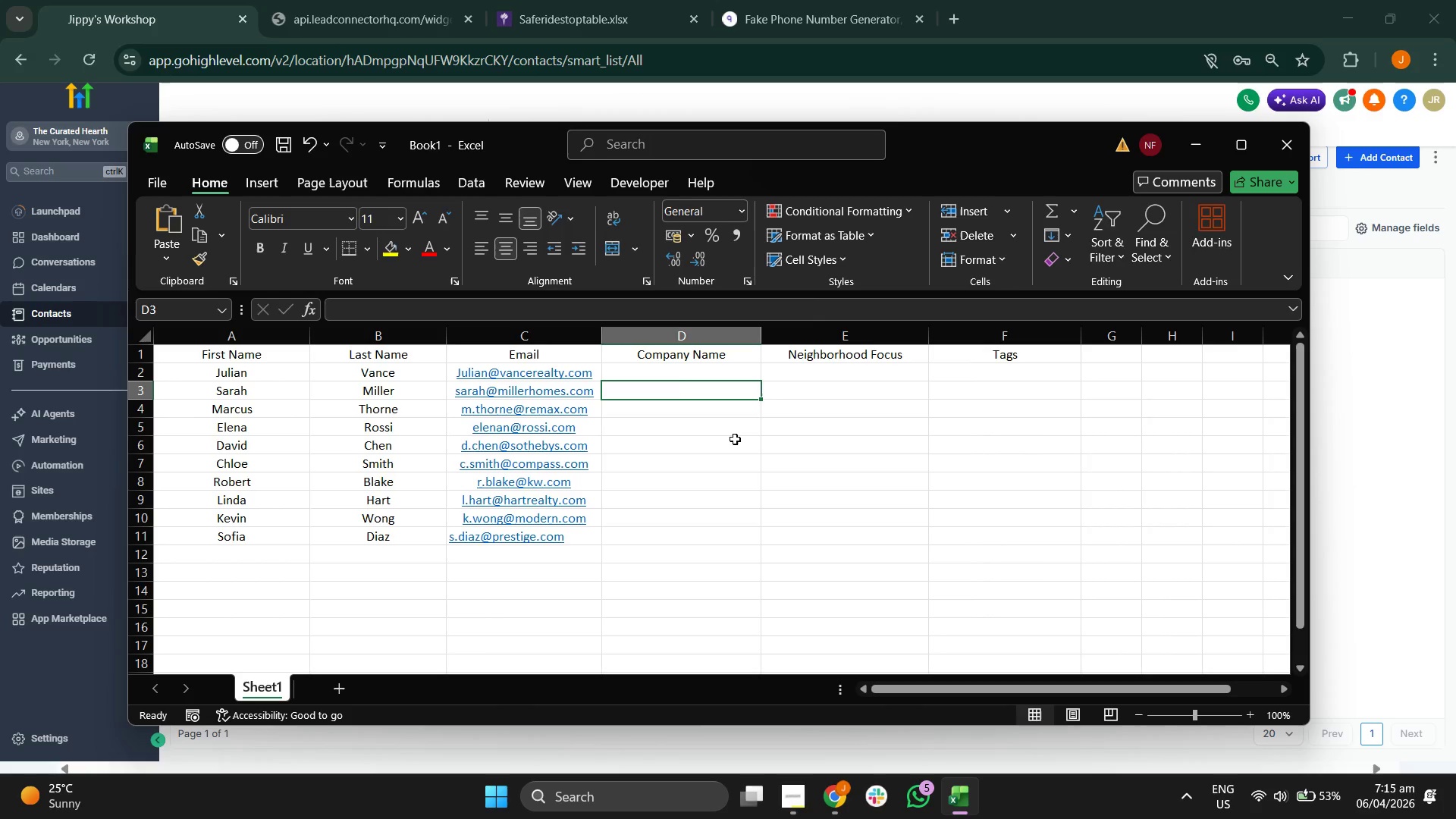 
key(V)
 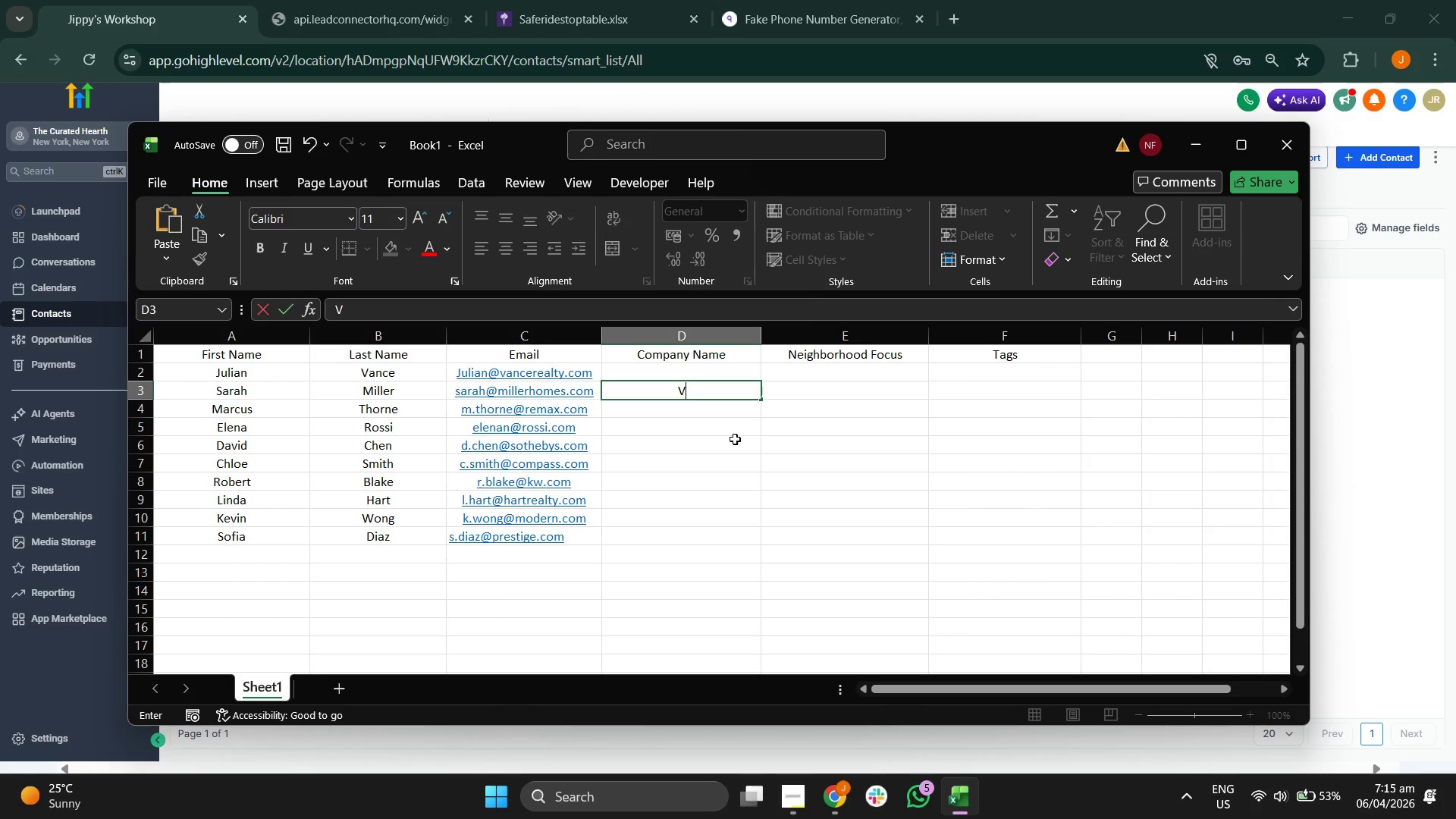 
key(CapsLock)
 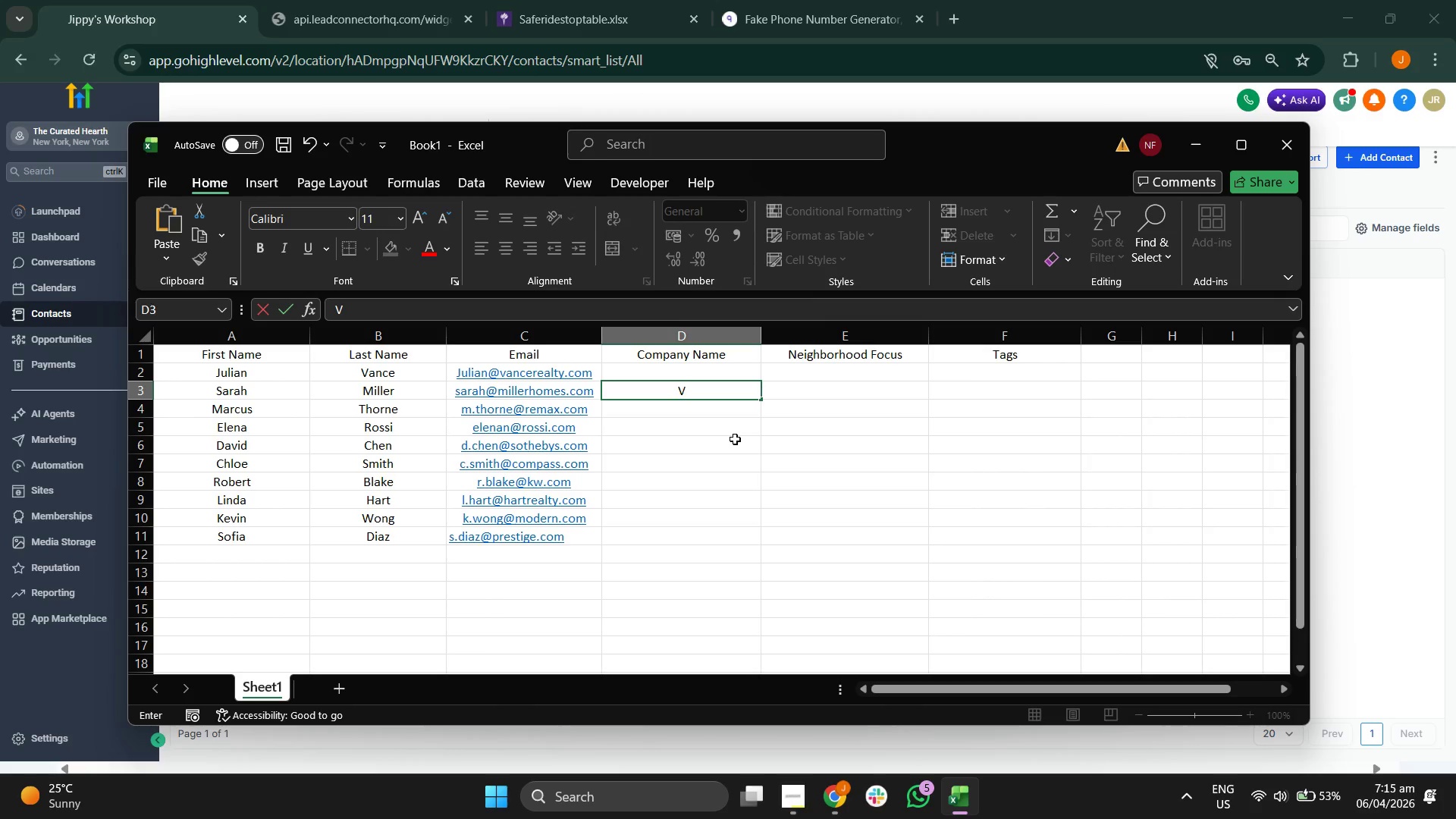 
key(A)
 